 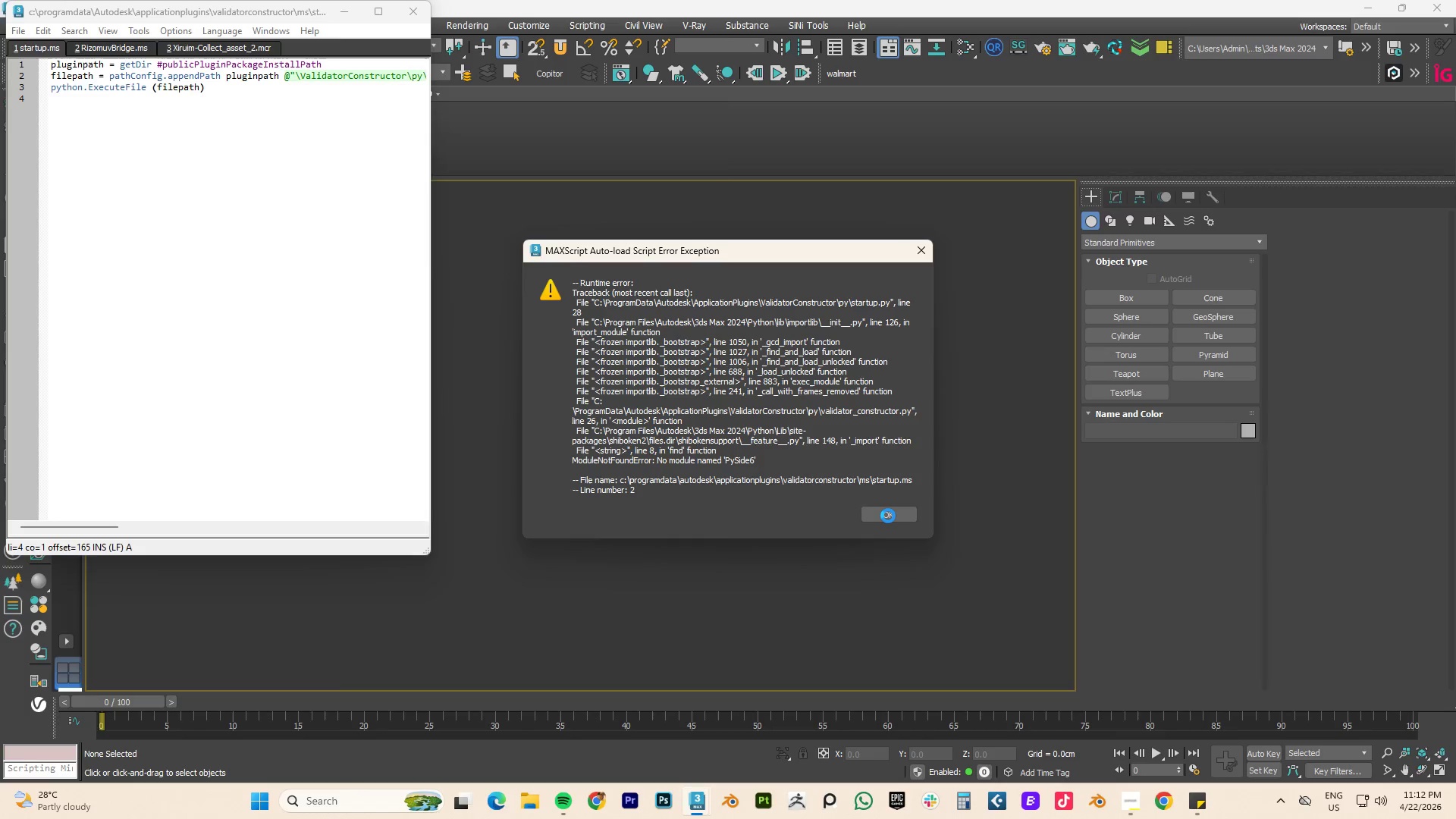 
left_click([890, 512])
 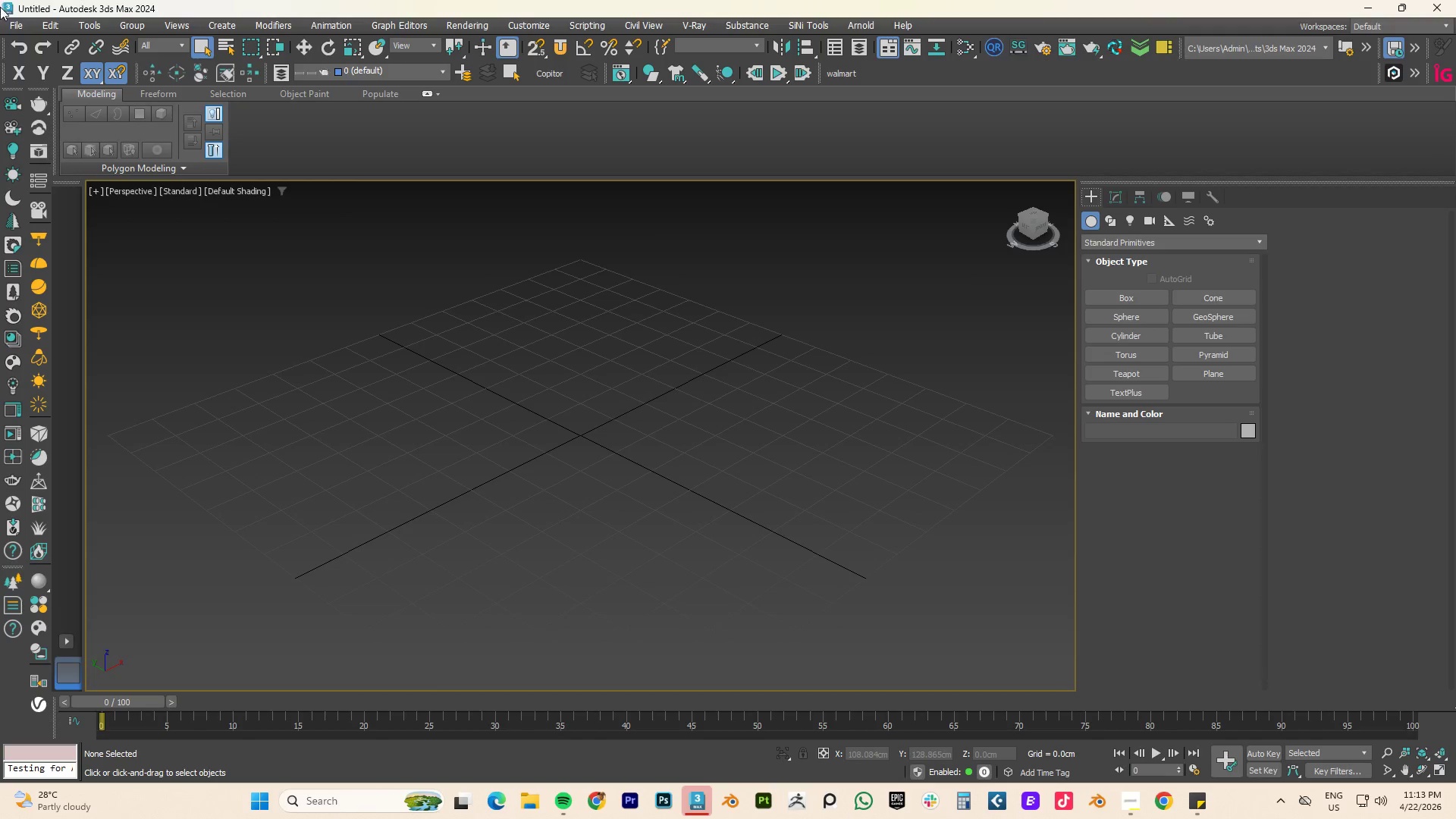 
left_click([28, 22])
 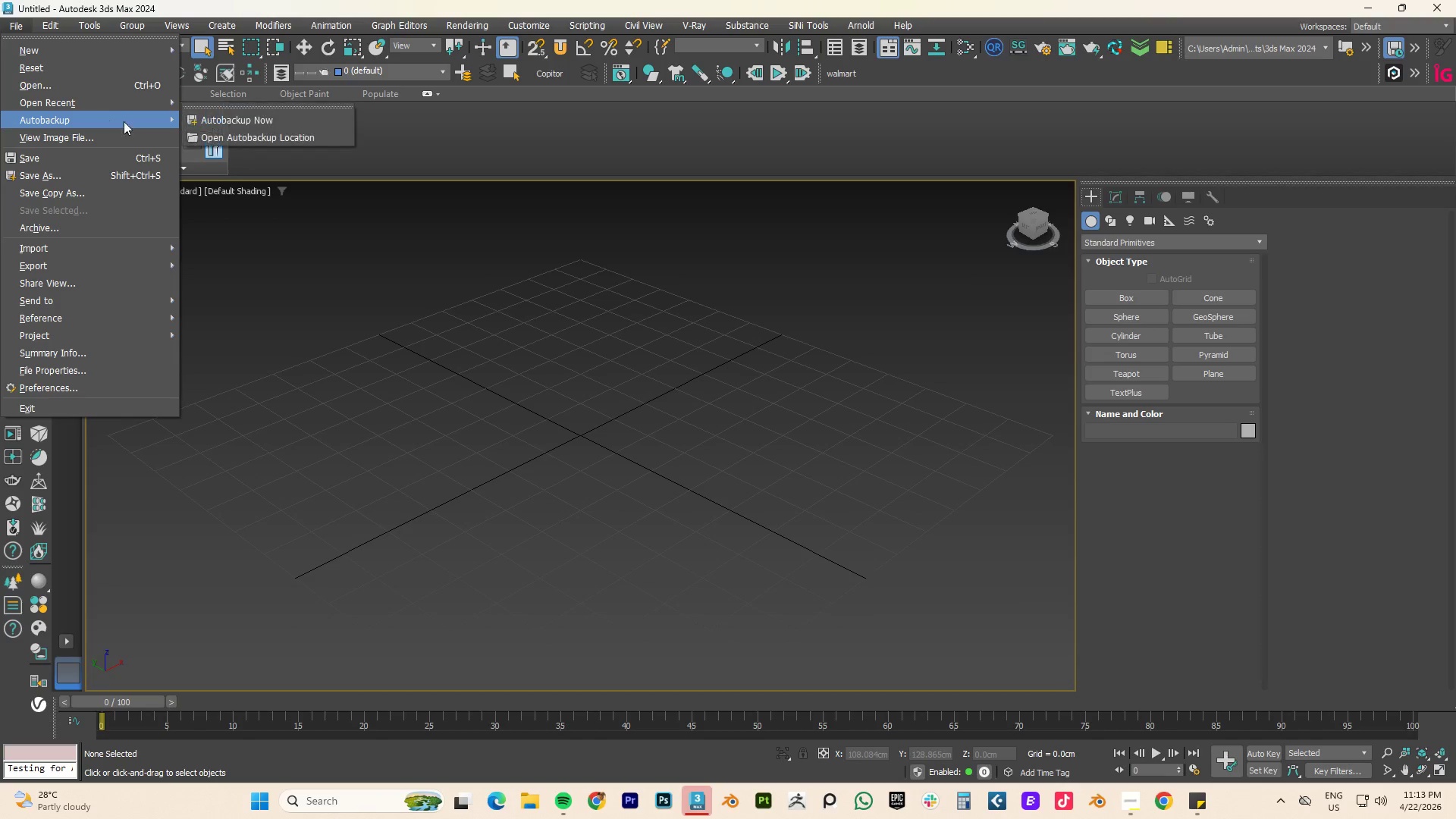 
left_click([287, 140])
 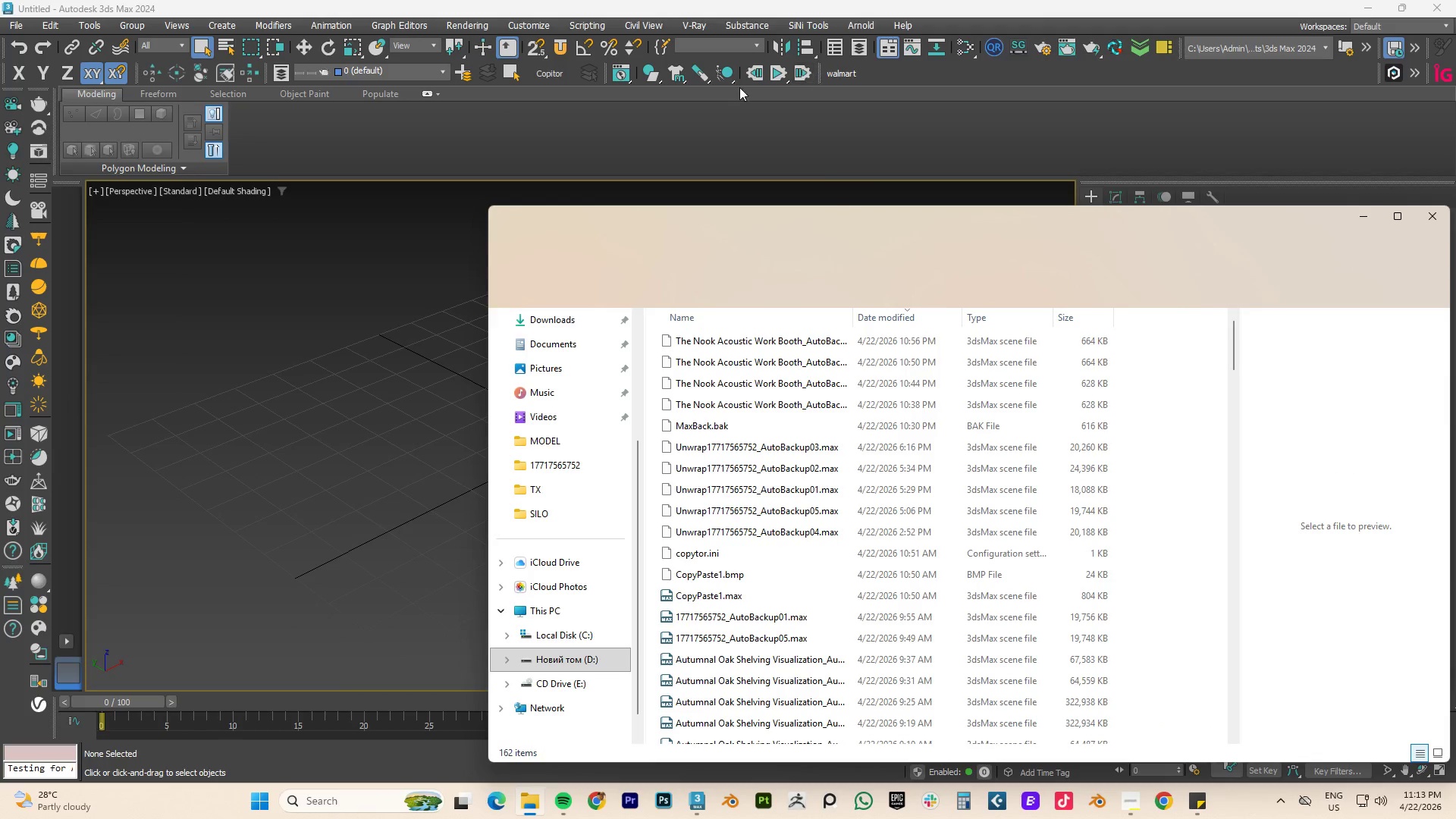 
scroll: coordinate [741, 447], scroll_direction: up, amount: 10.0
 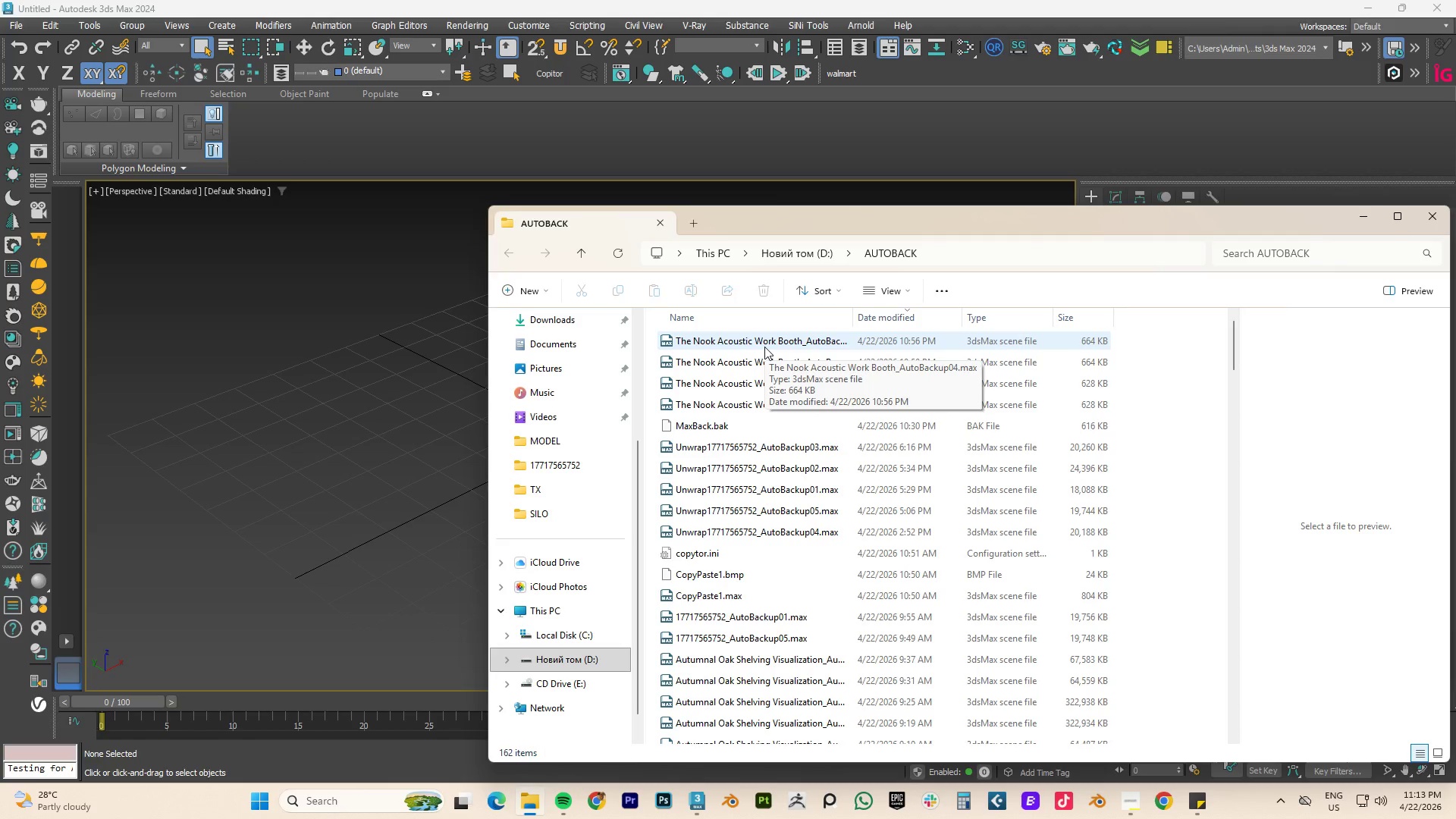 
double_click([764, 347])
 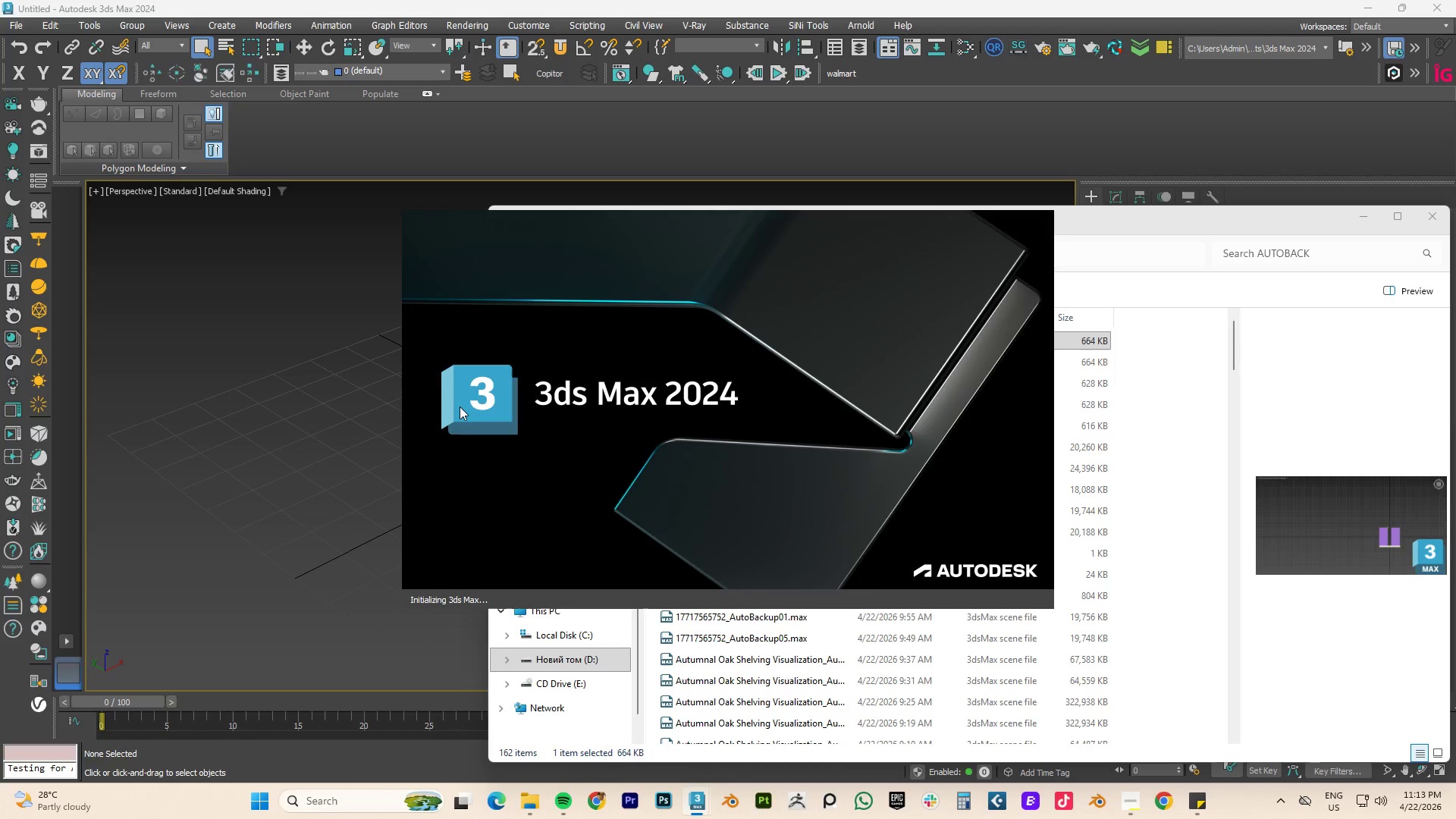 
left_click([380, 395])
 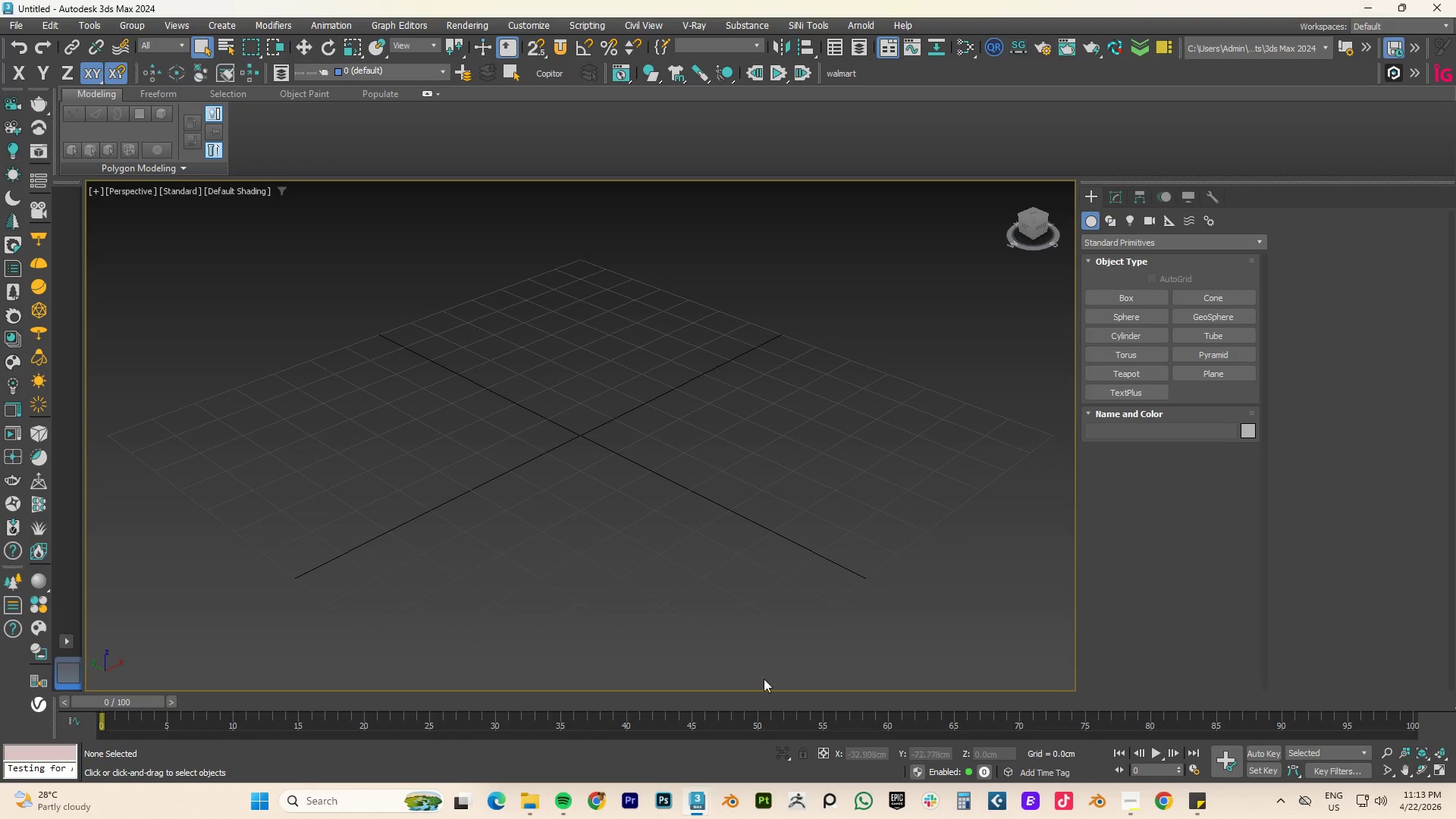 
left_click([534, 806])
 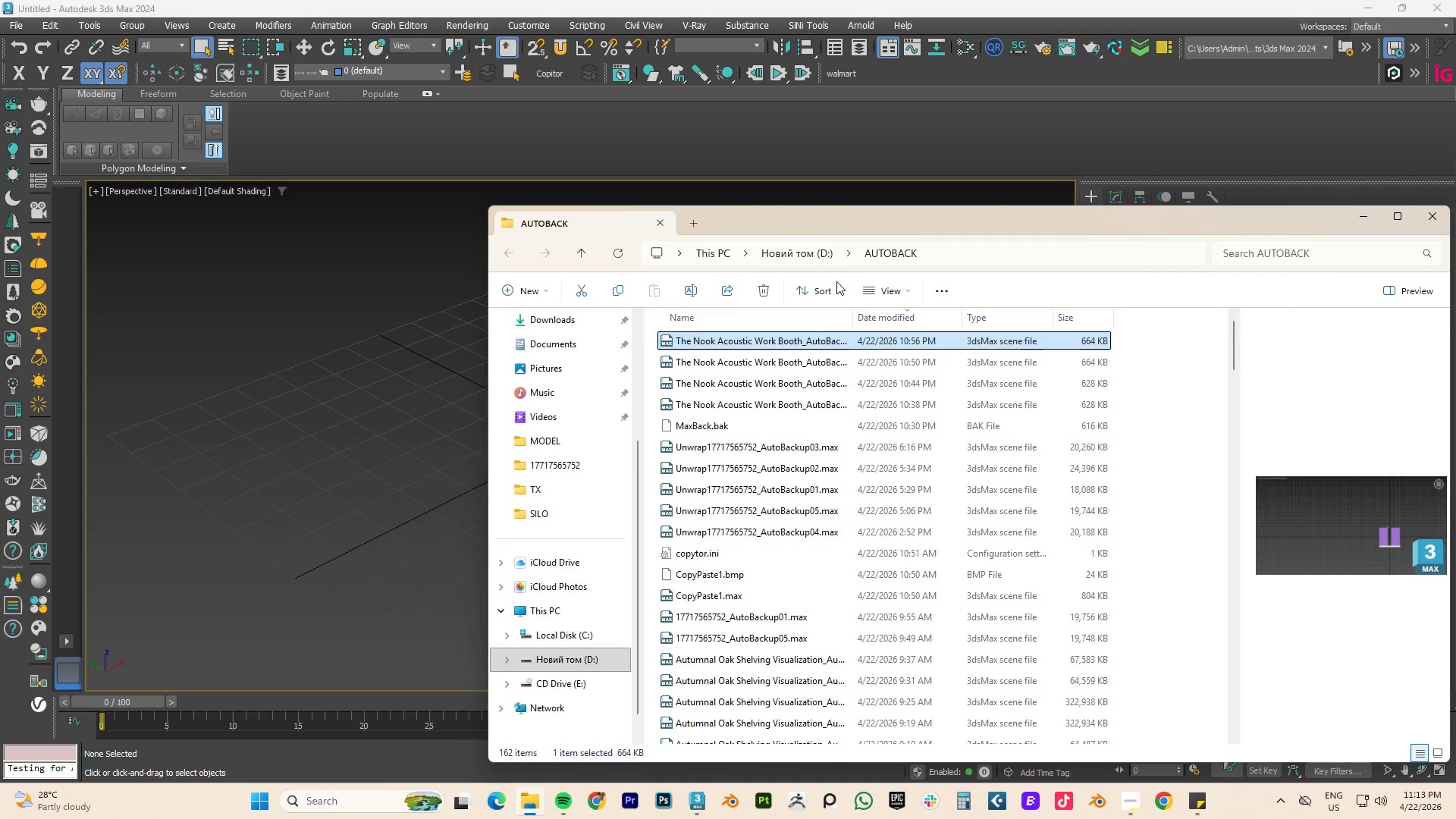 
left_click_drag(start_coordinate=[848, 222], to_coordinate=[615, 168])
 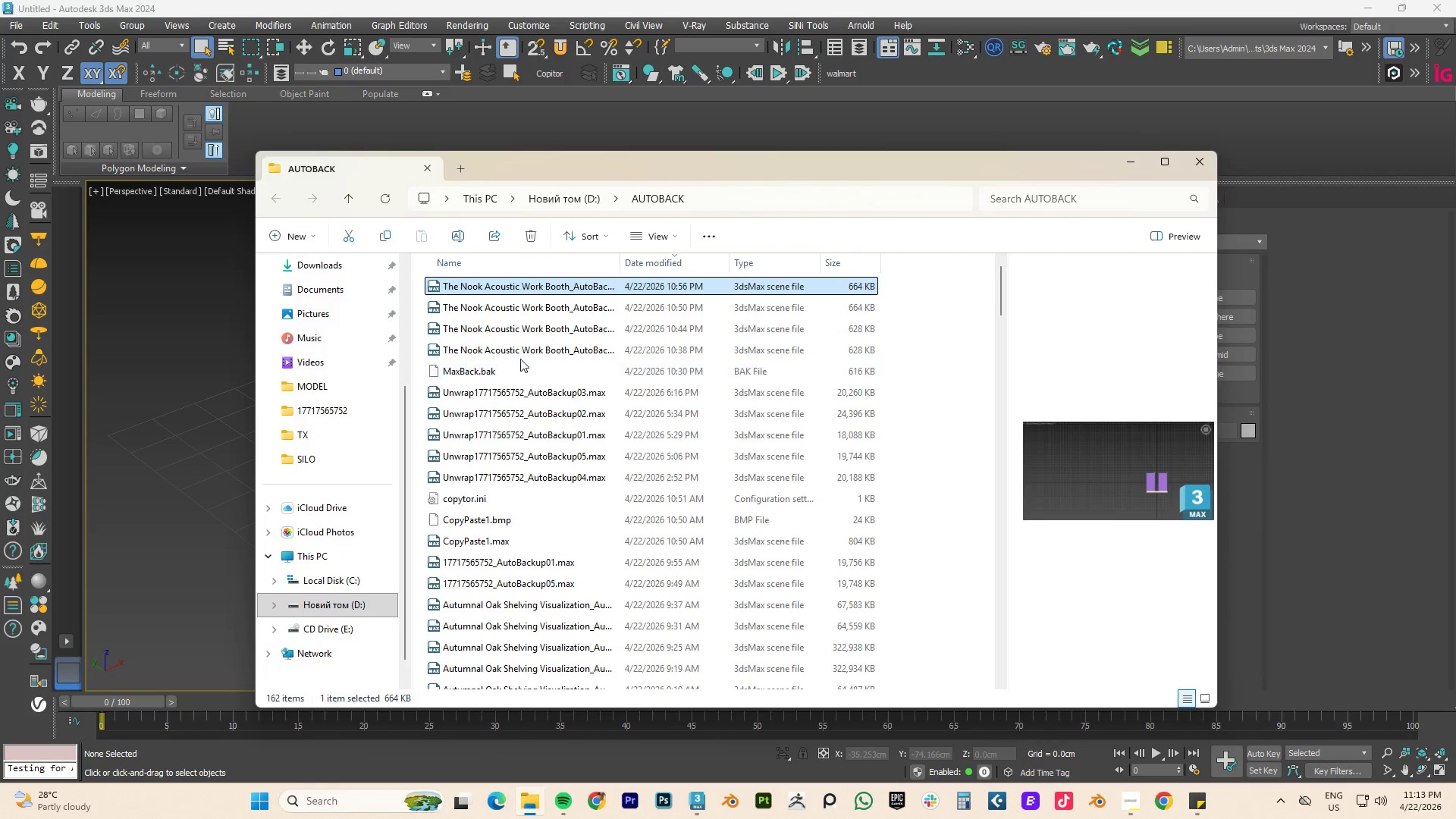 
left_click([523, 347])
 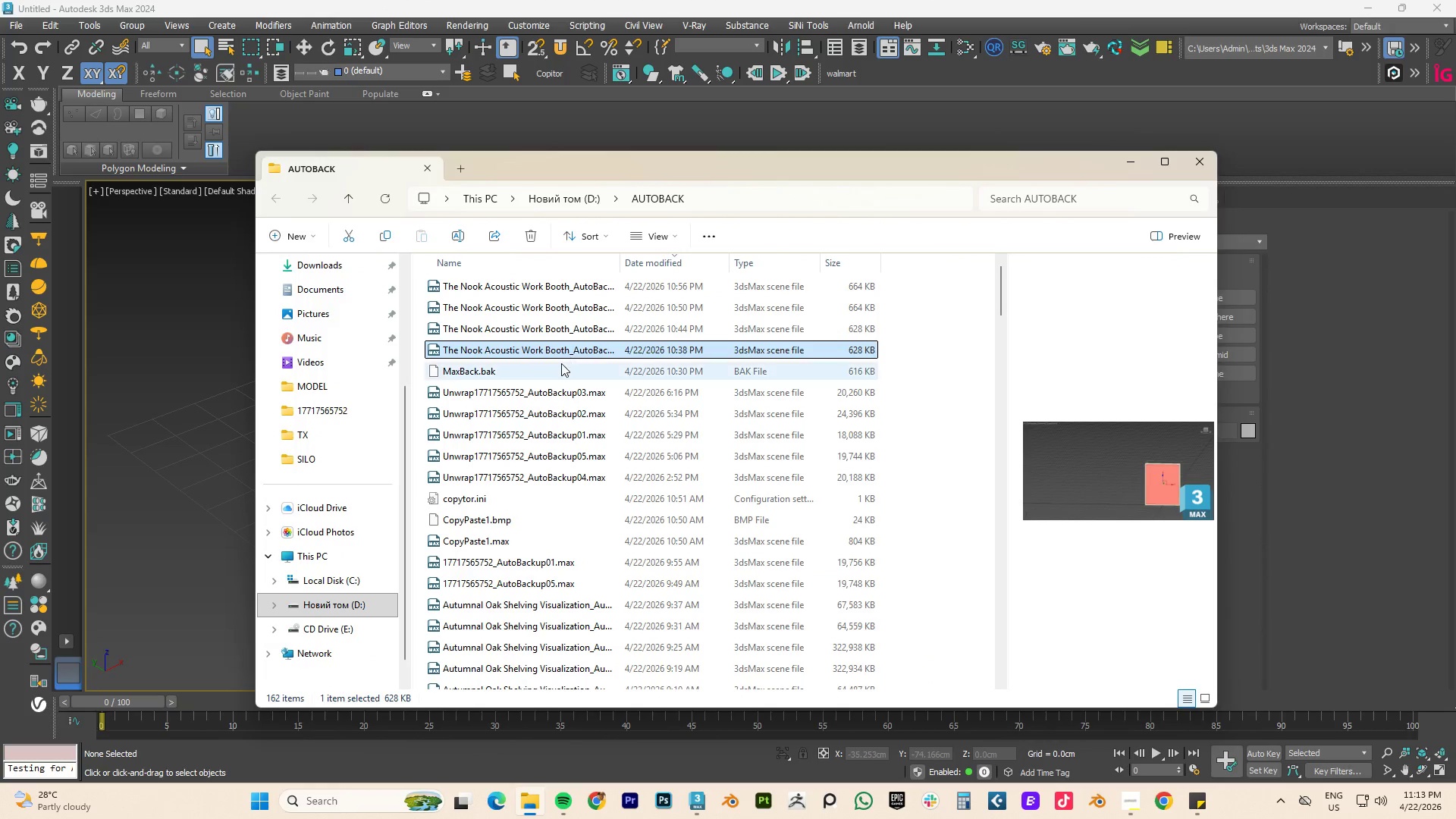 
scroll: coordinate [535, 371], scroll_direction: up, amount: 2.0
 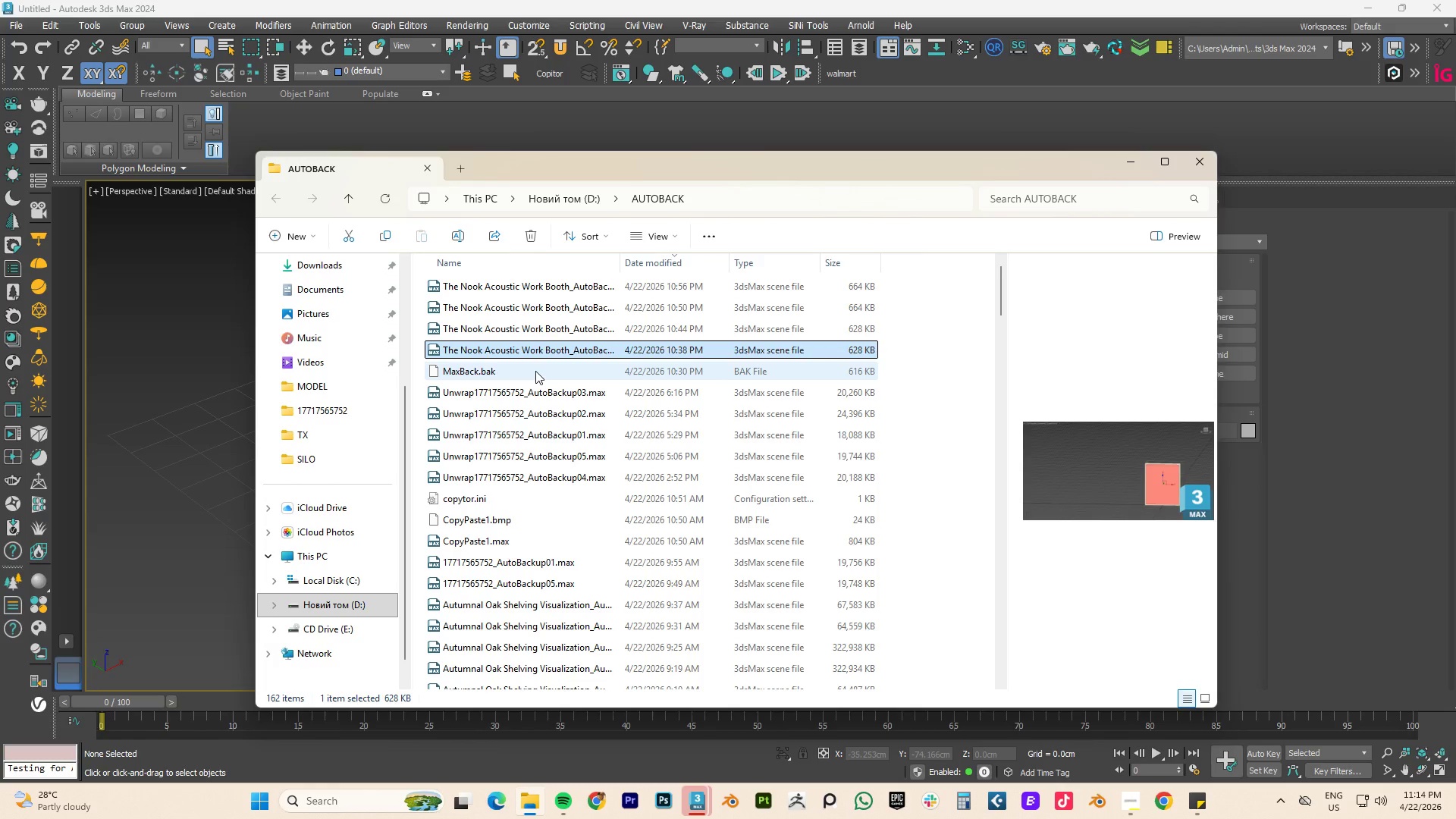 
wait(54.78)
 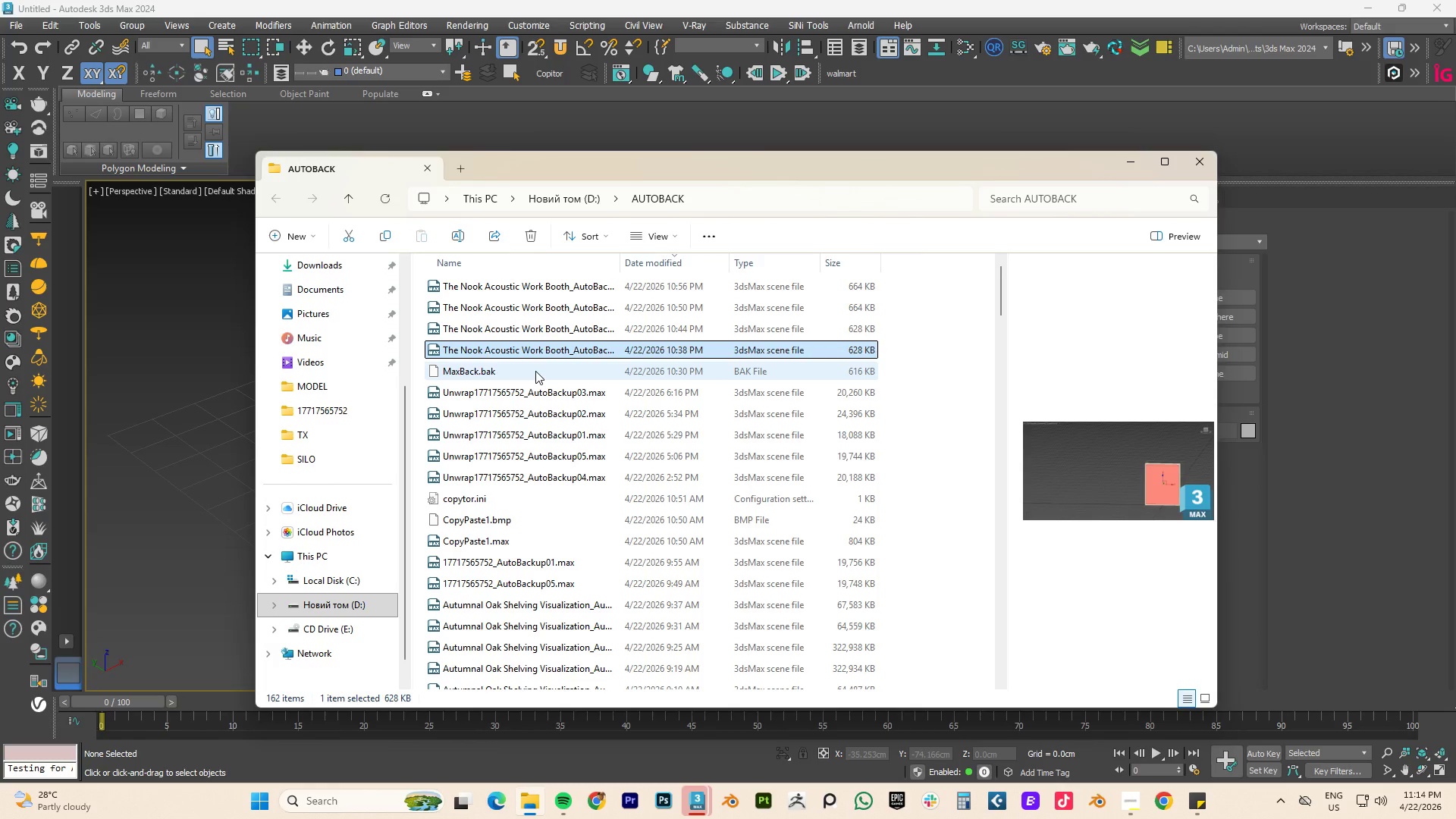 
left_click([695, 800])
 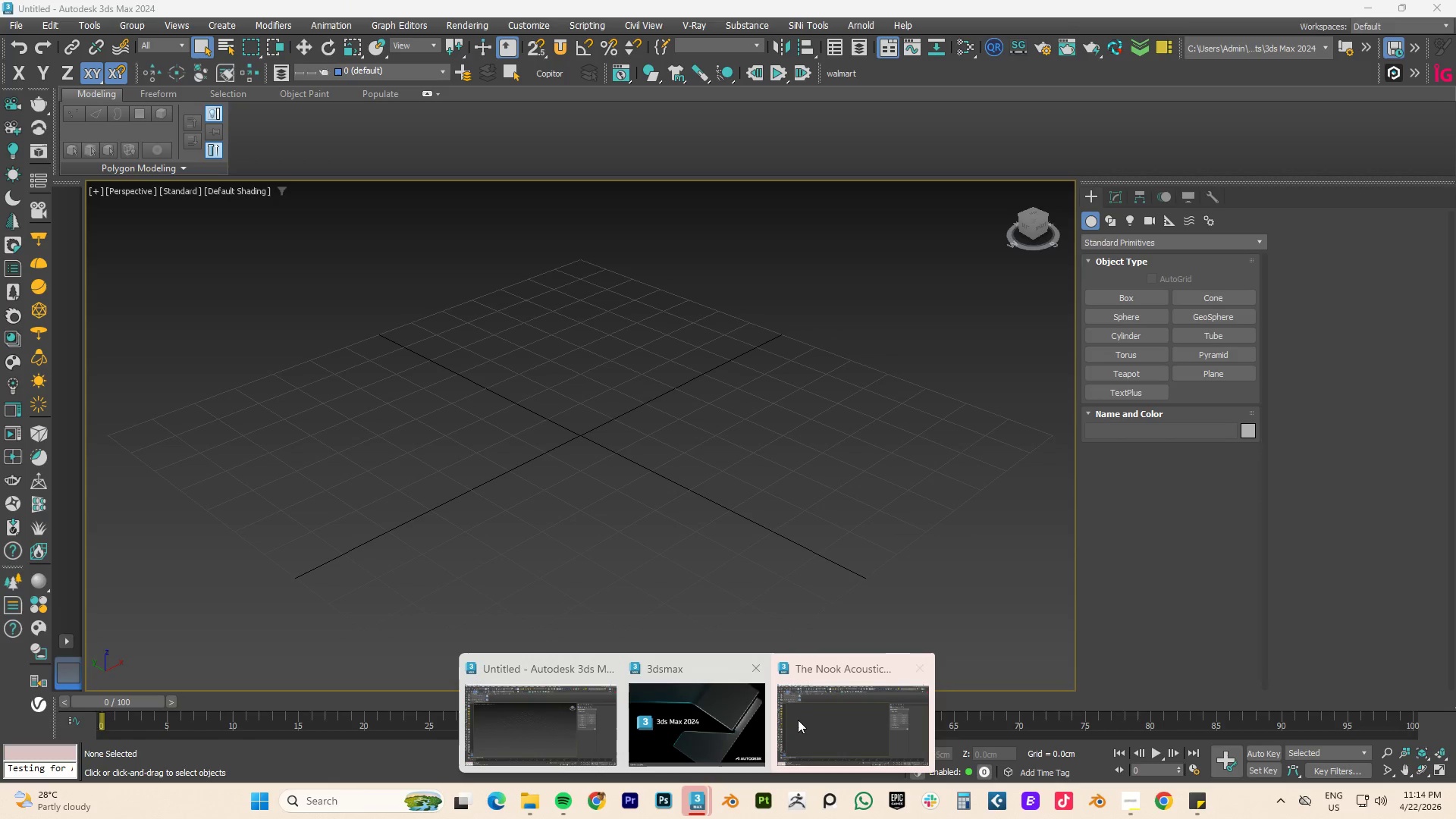 
left_click([807, 714])
 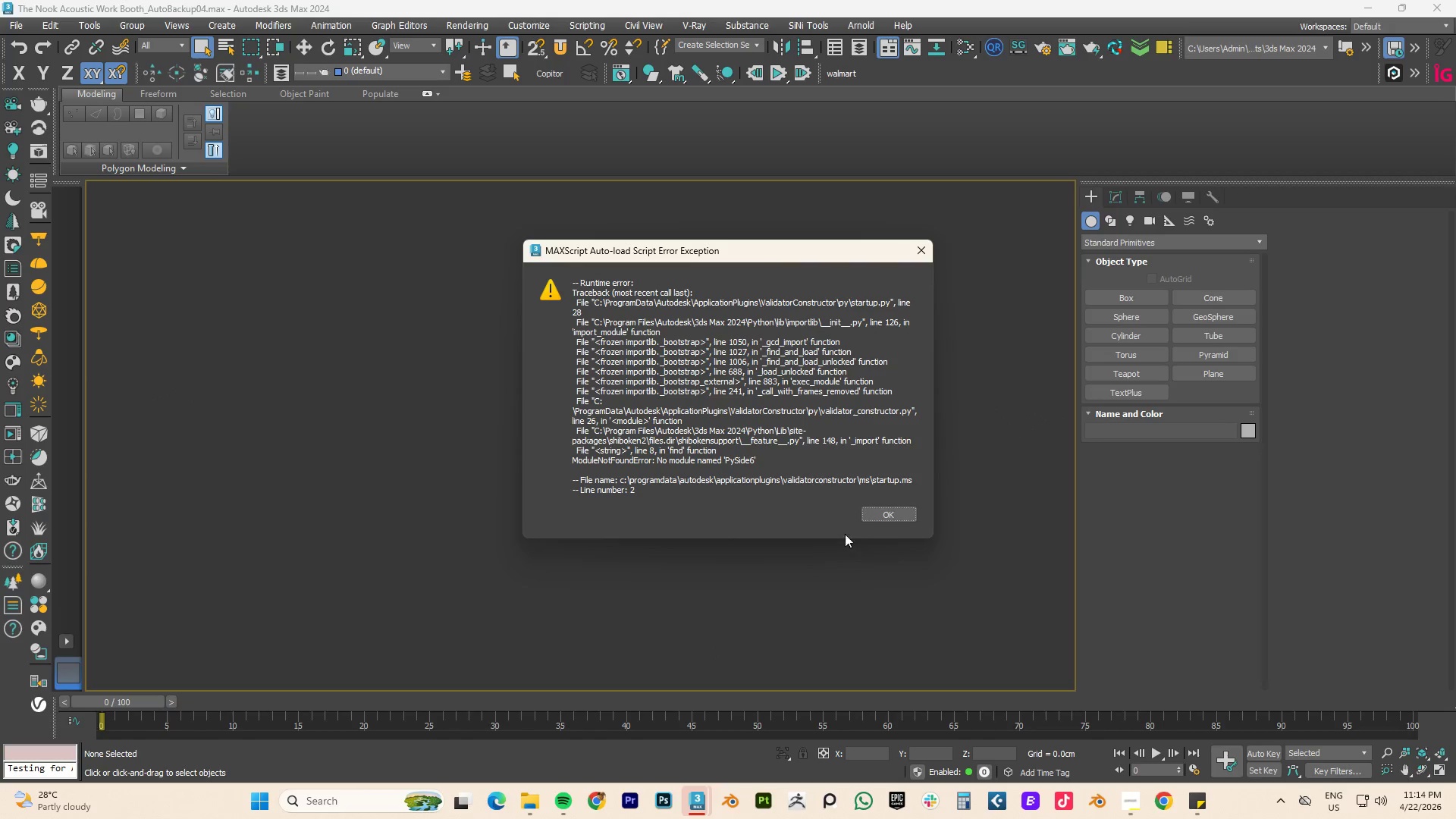 
left_click([871, 513])
 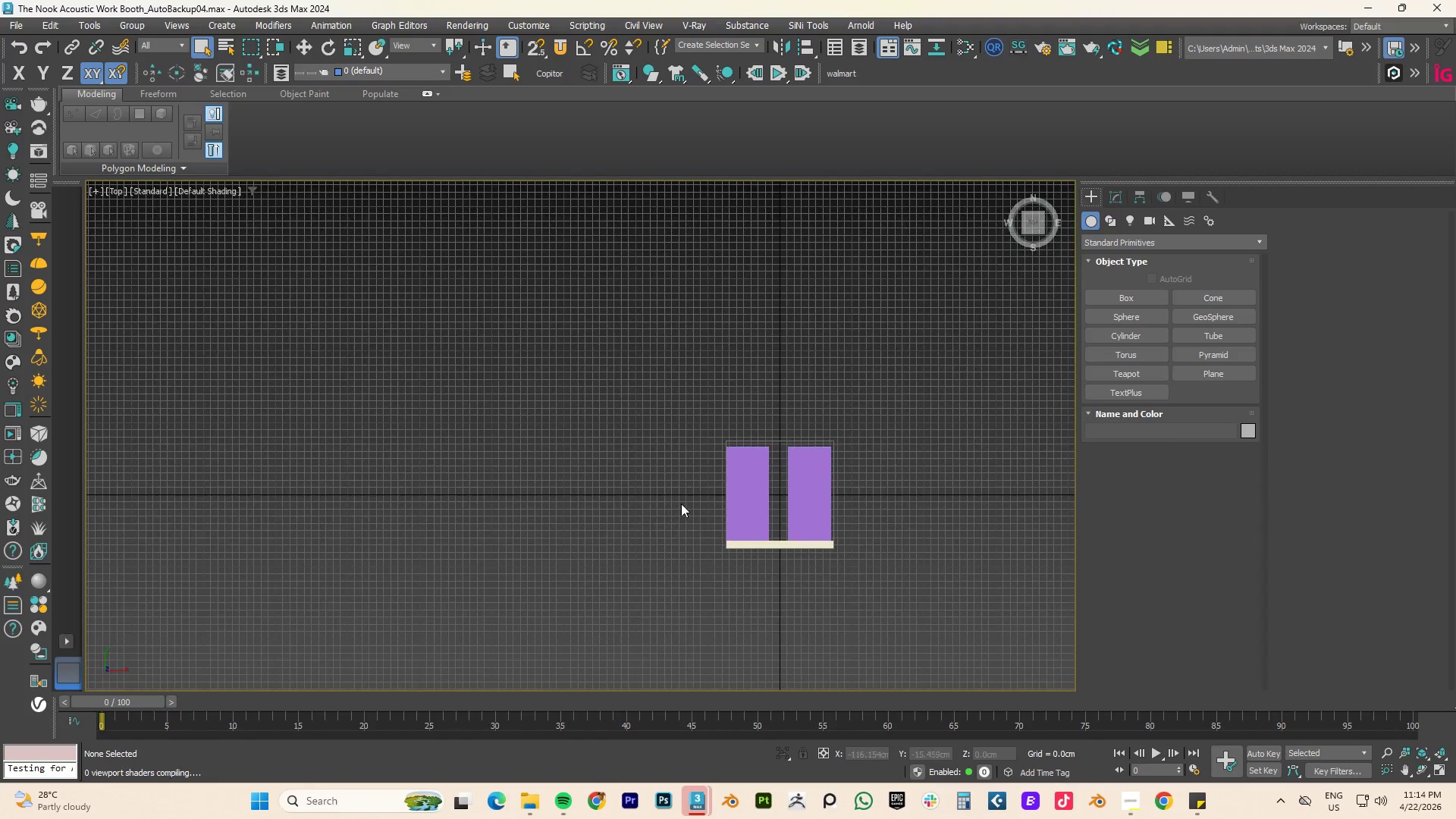 
scroll: coordinate [726, 494], scroll_direction: up, amount: 2.0
 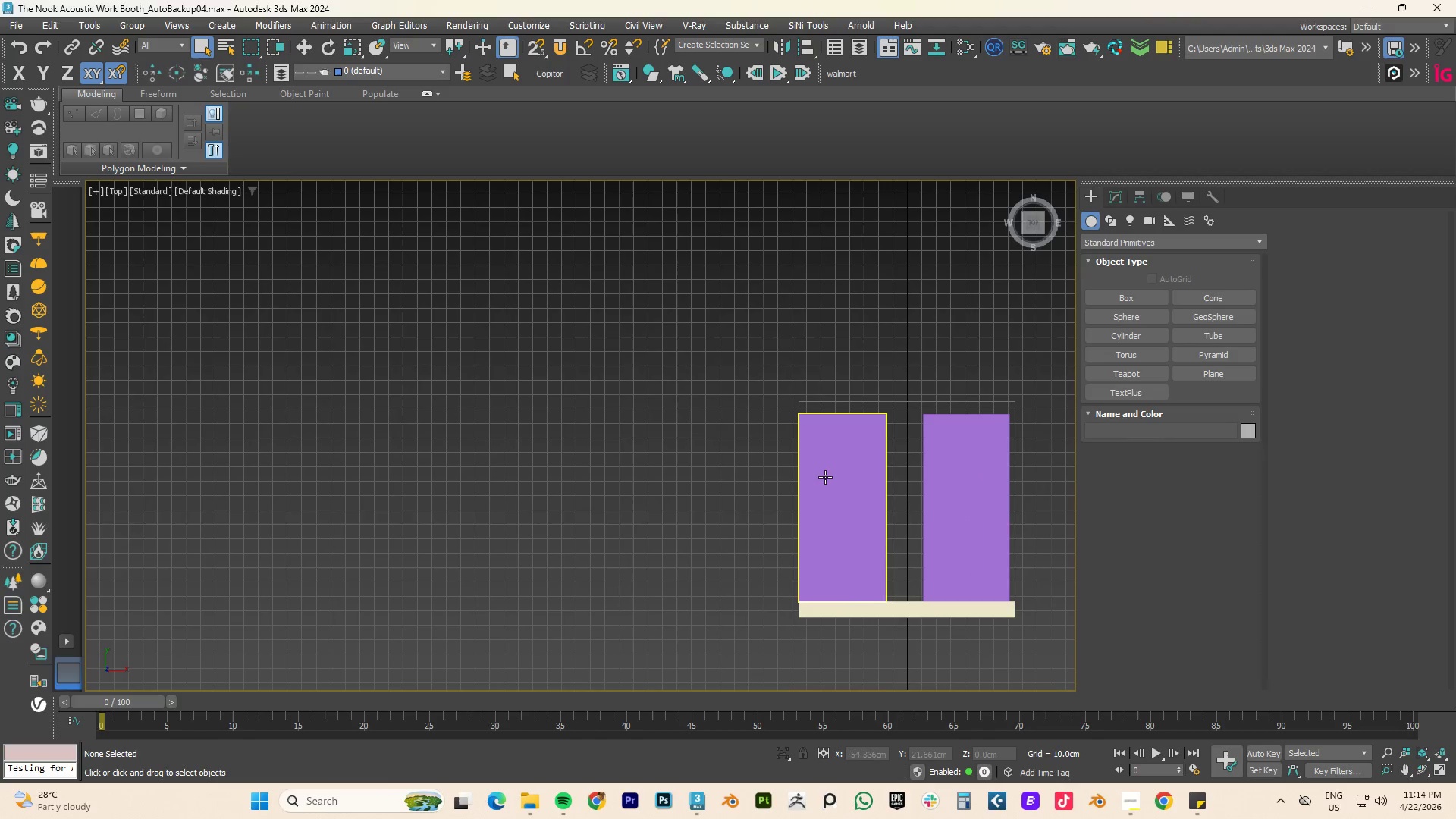 
hold_key(key=AltLeft, duration=1.92)
 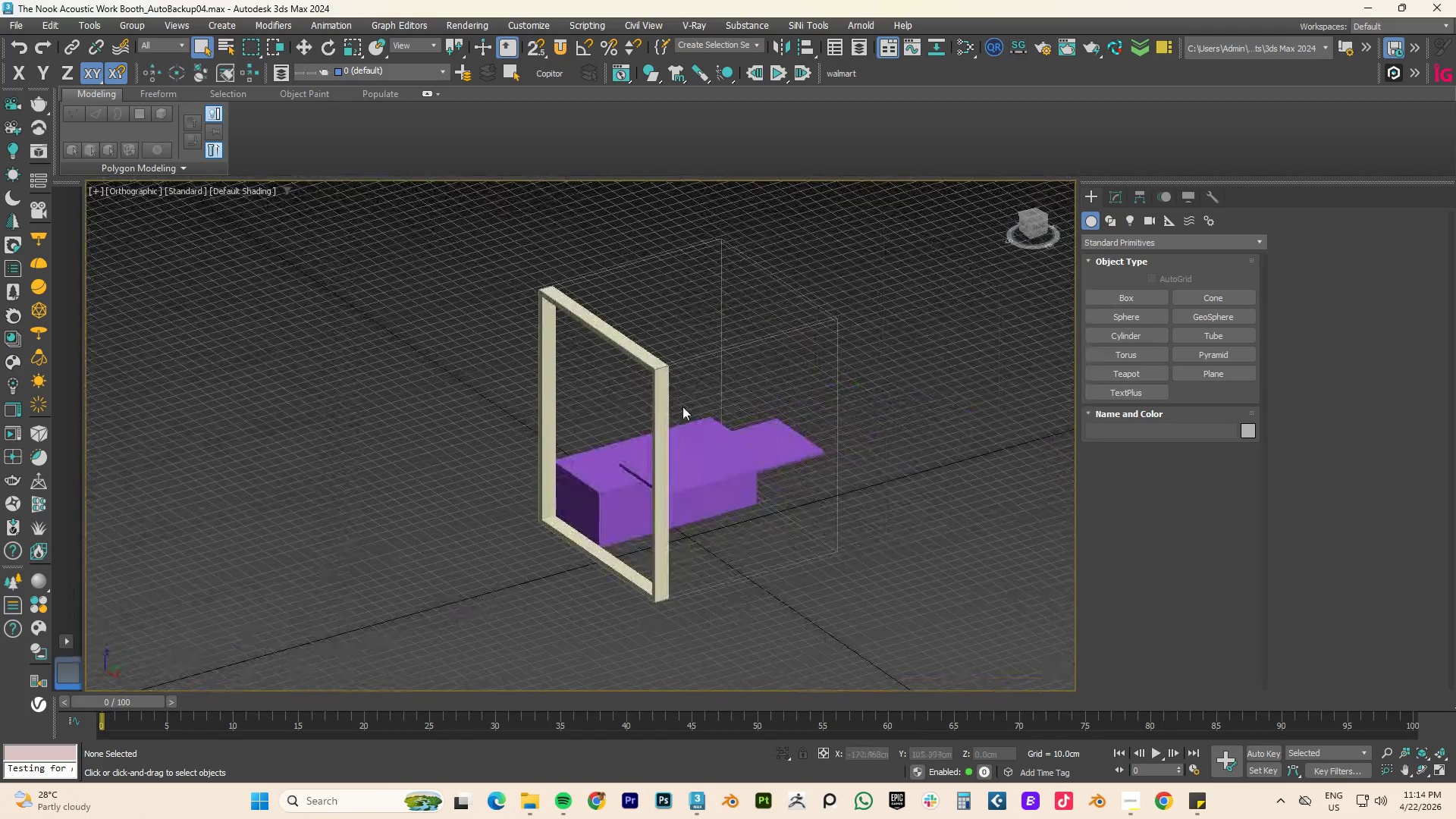 
hold_key(key=AltLeft, duration=0.72)
 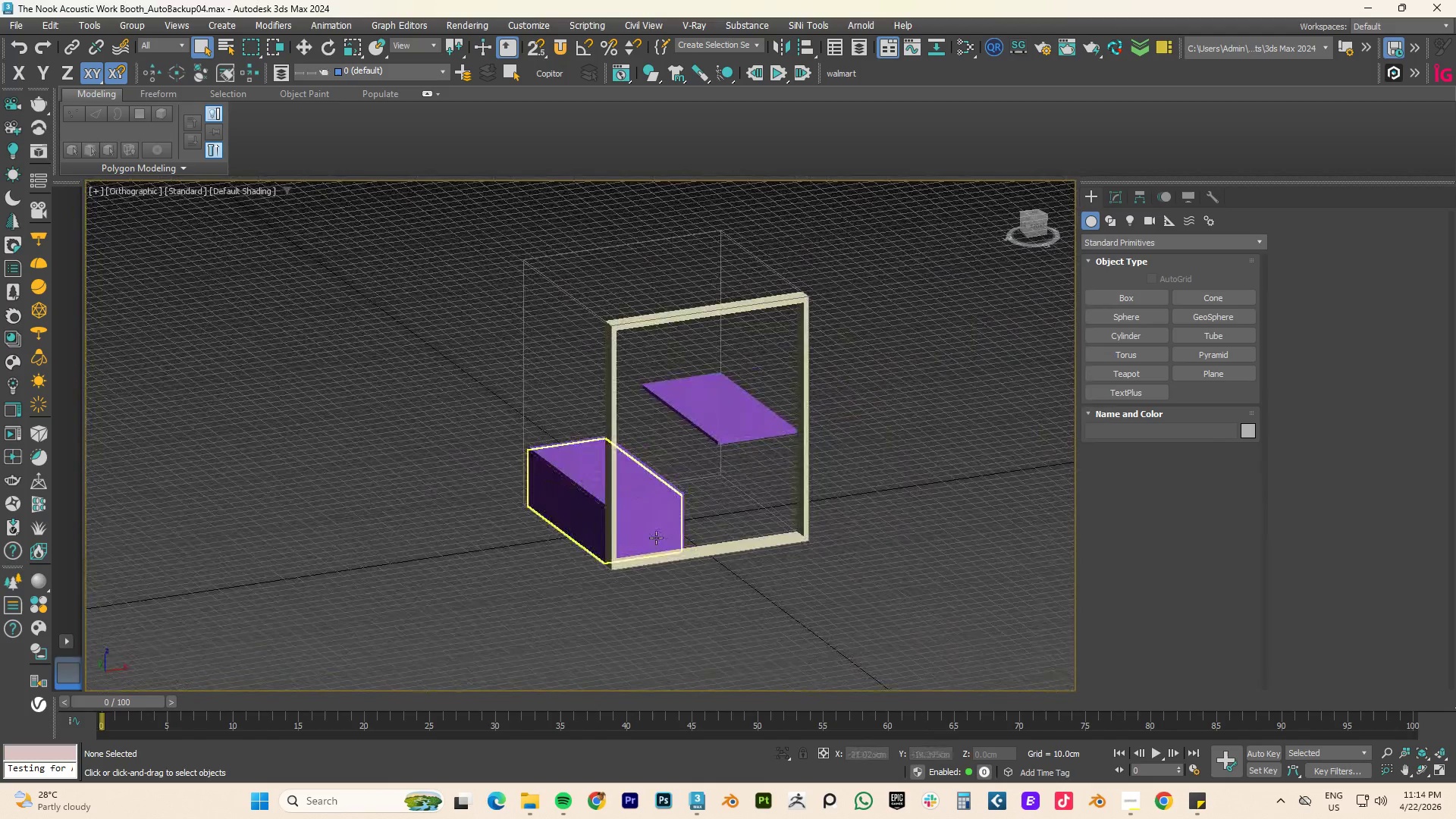 
scroll: coordinate [657, 538], scroll_direction: up, amount: 1.0
 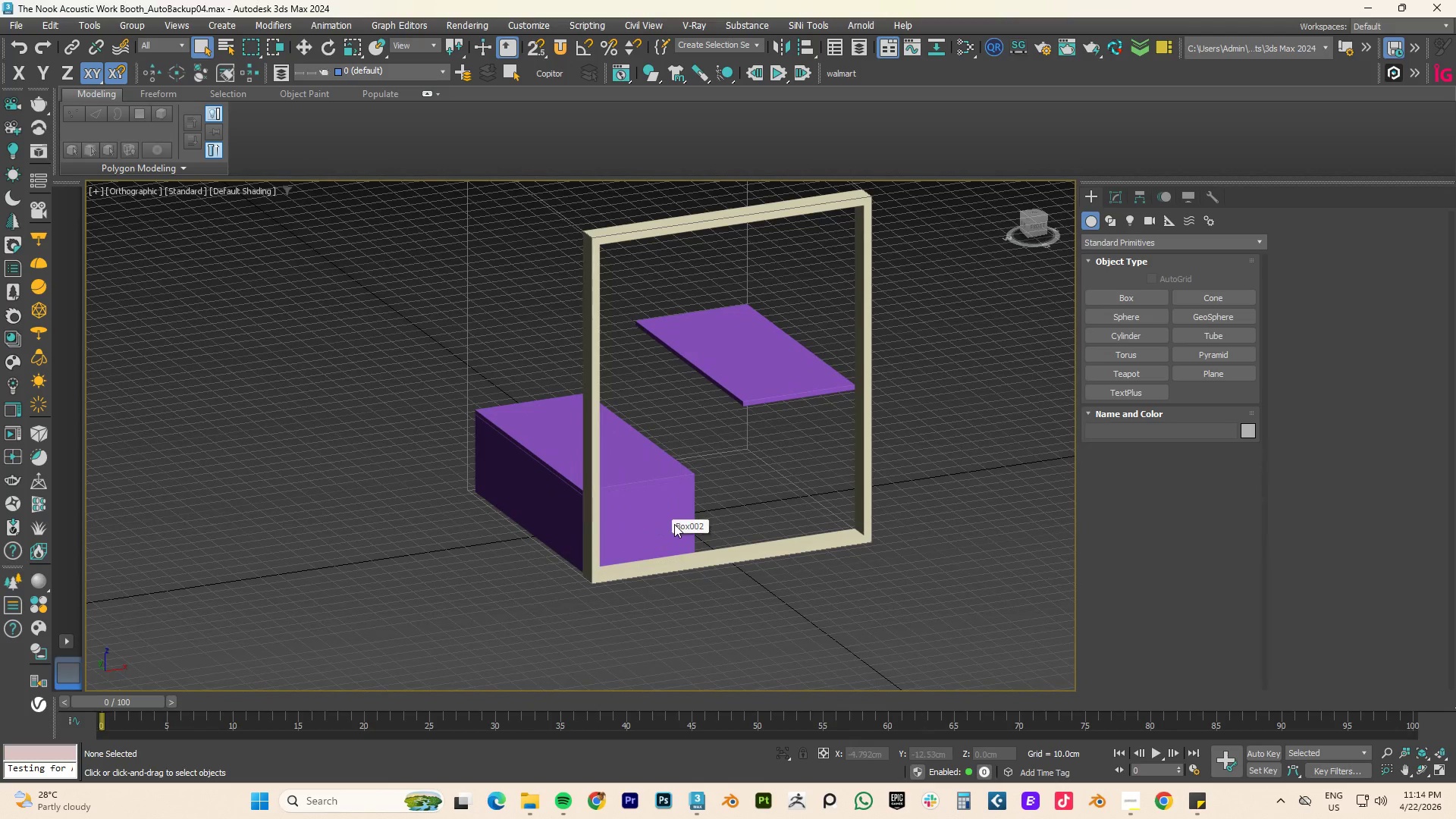 
hold_key(key=AltLeft, duration=0.34)
 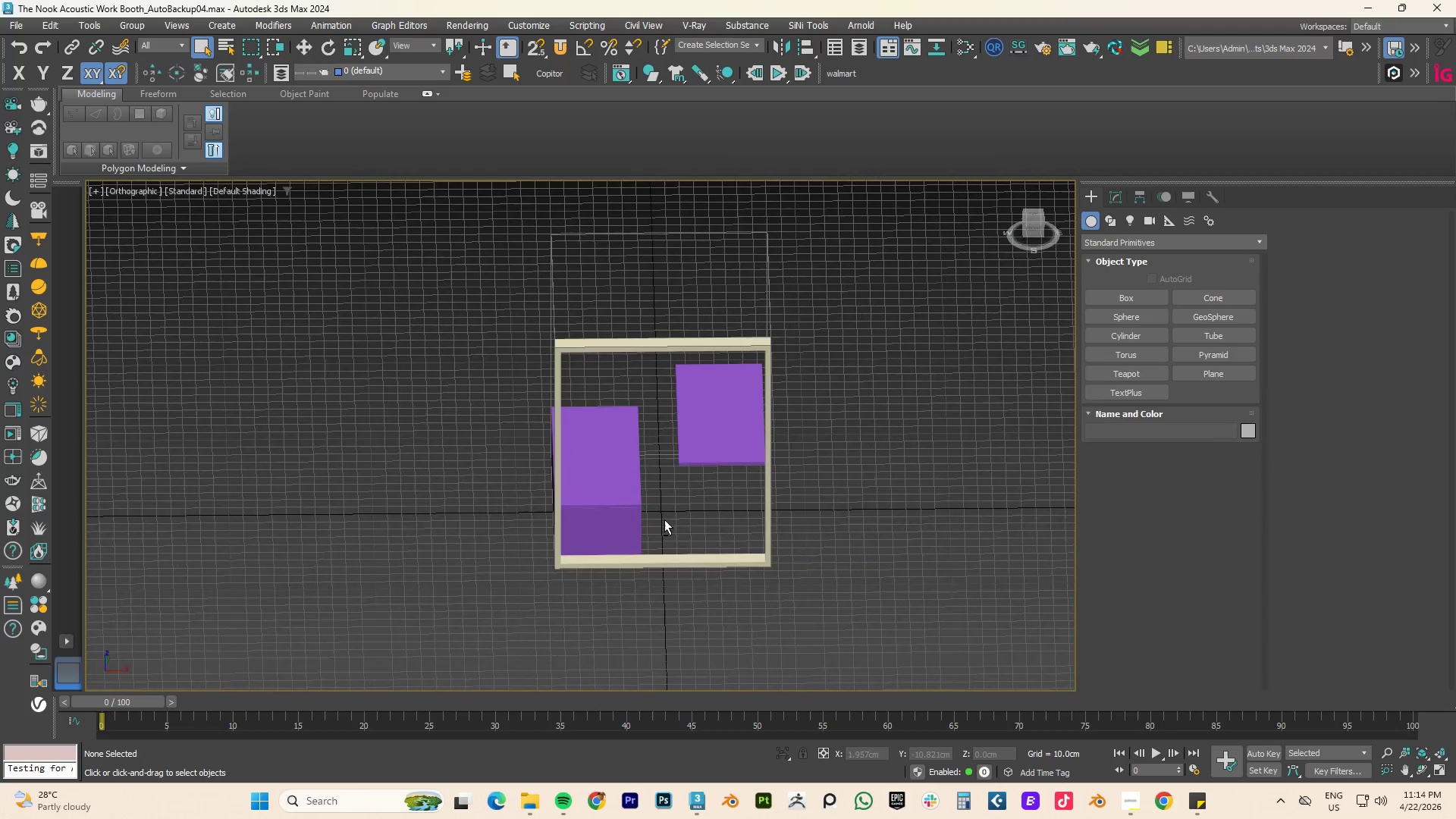 
scroll: coordinate [693, 504], scroll_direction: down, amount: 1.0
 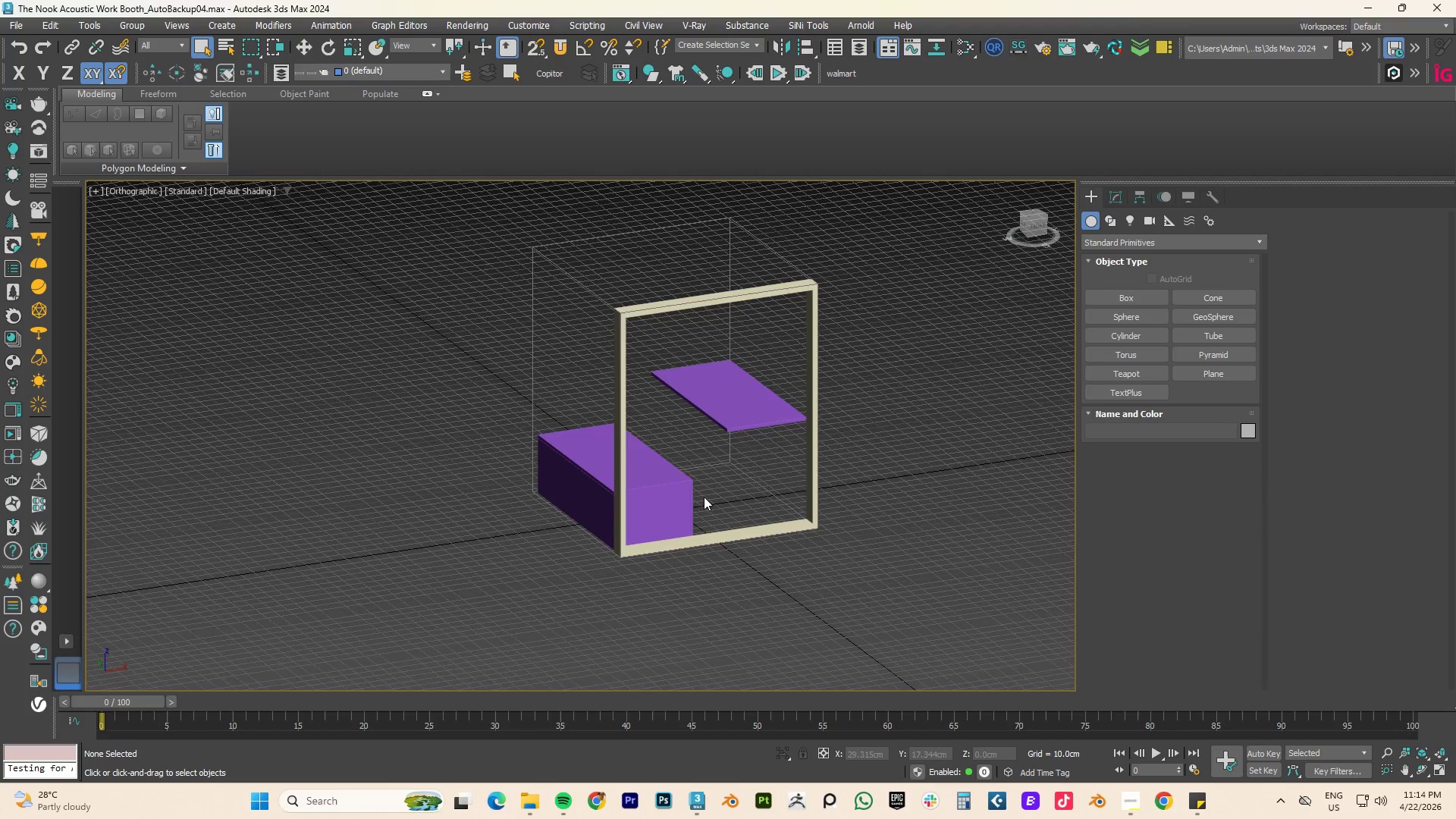 
type(tz)
 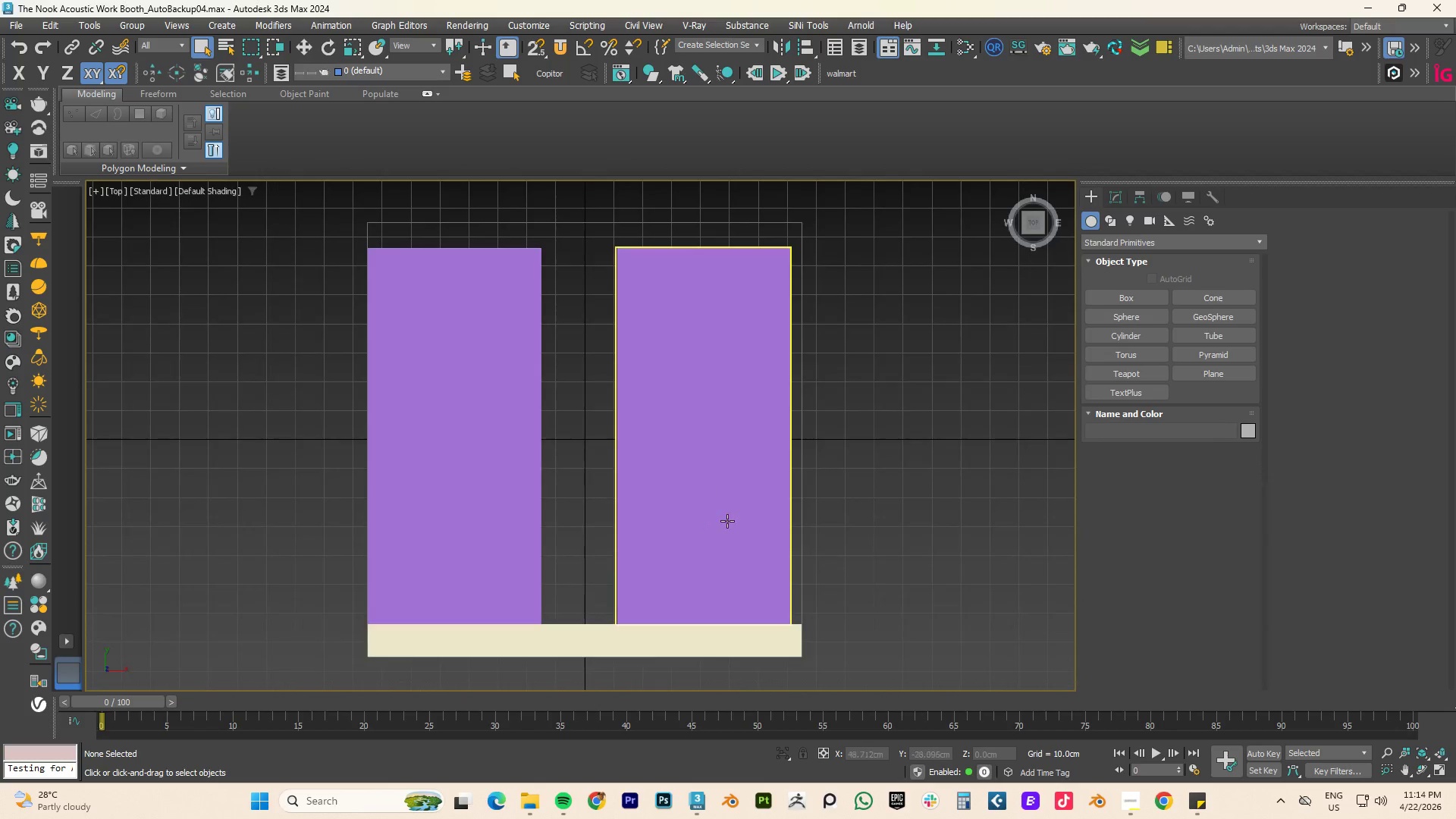 
scroll: coordinate [727, 521], scroll_direction: down, amount: 3.0
 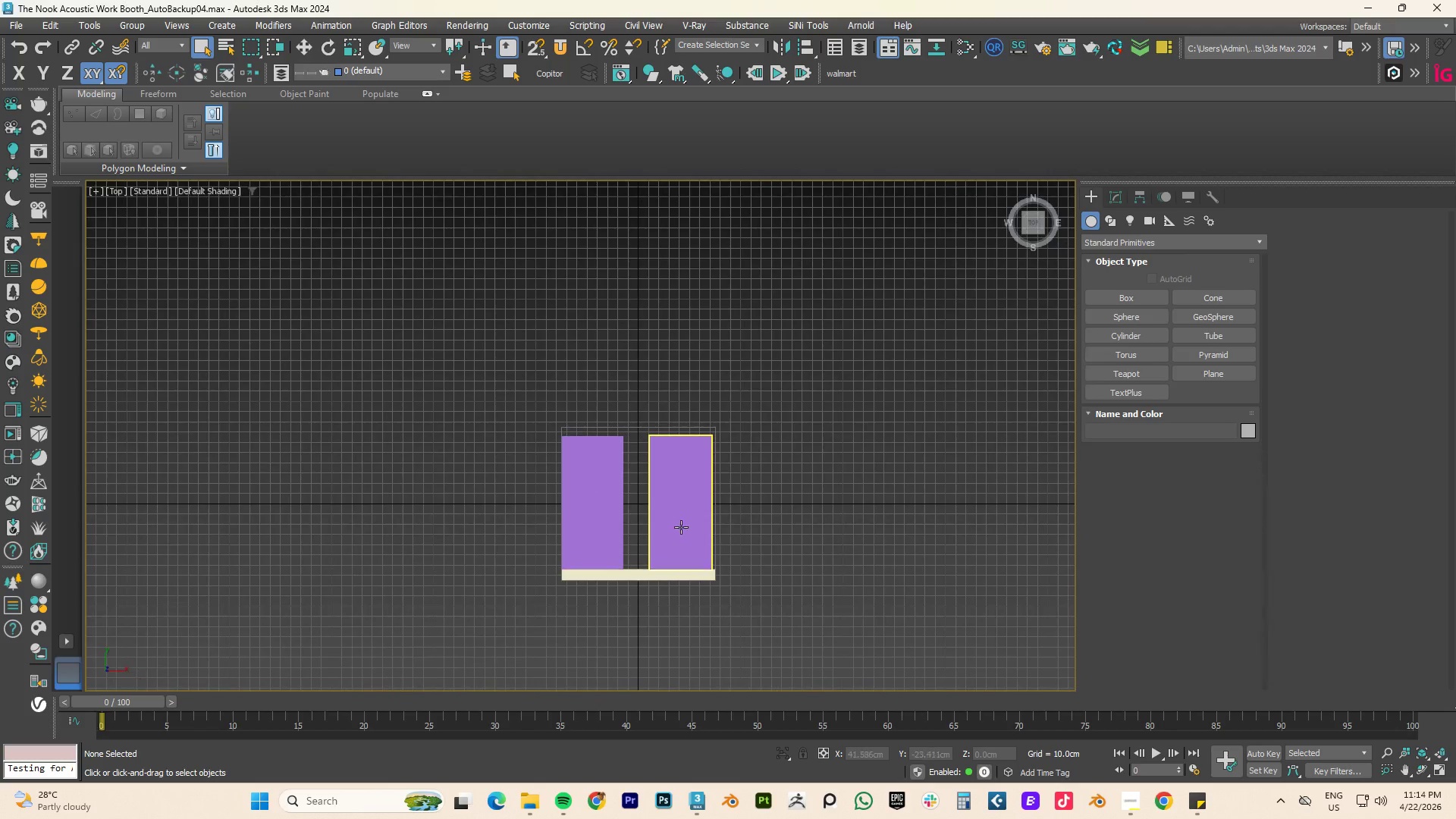 
key(F3)
 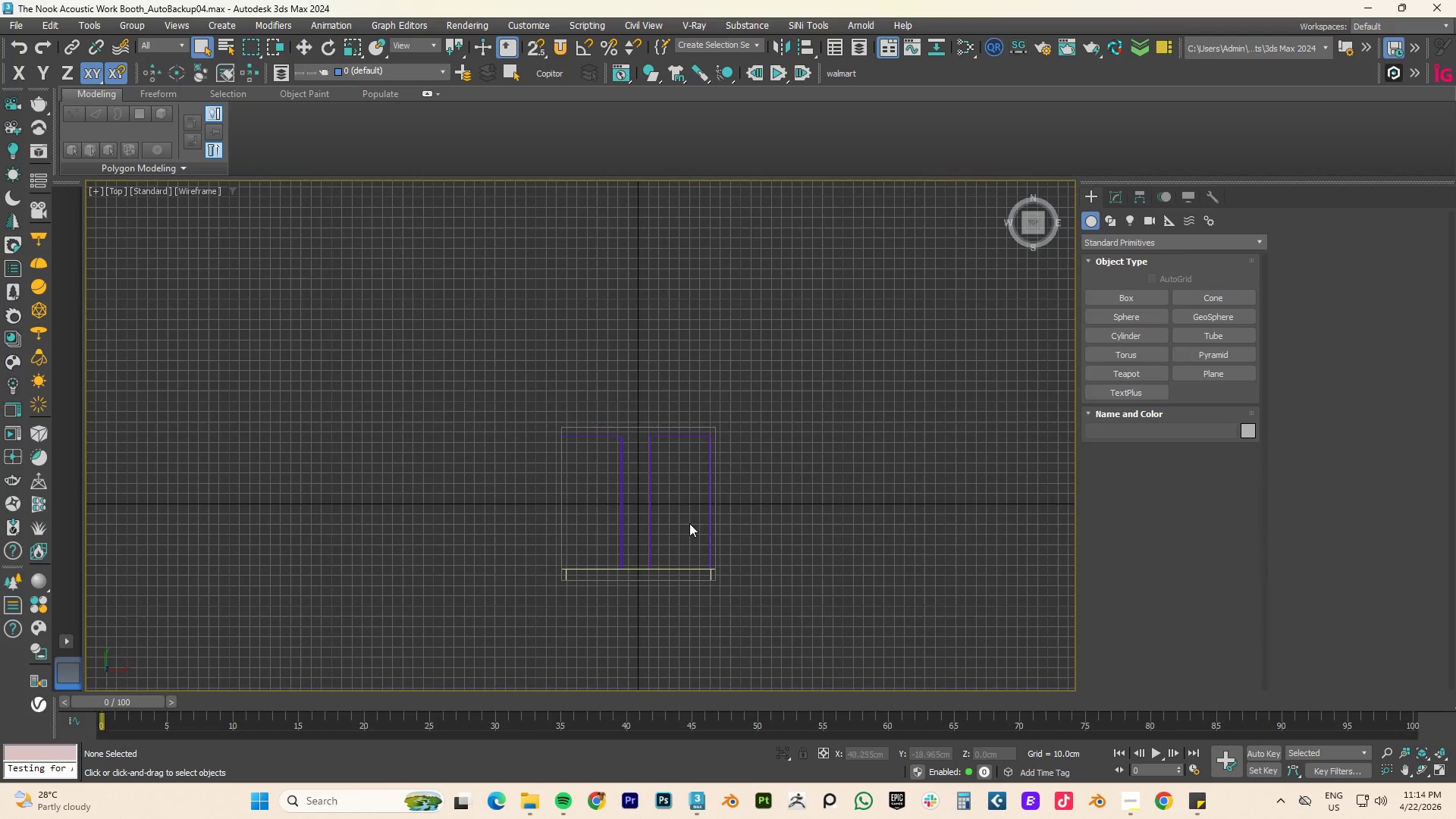 
key(F)
 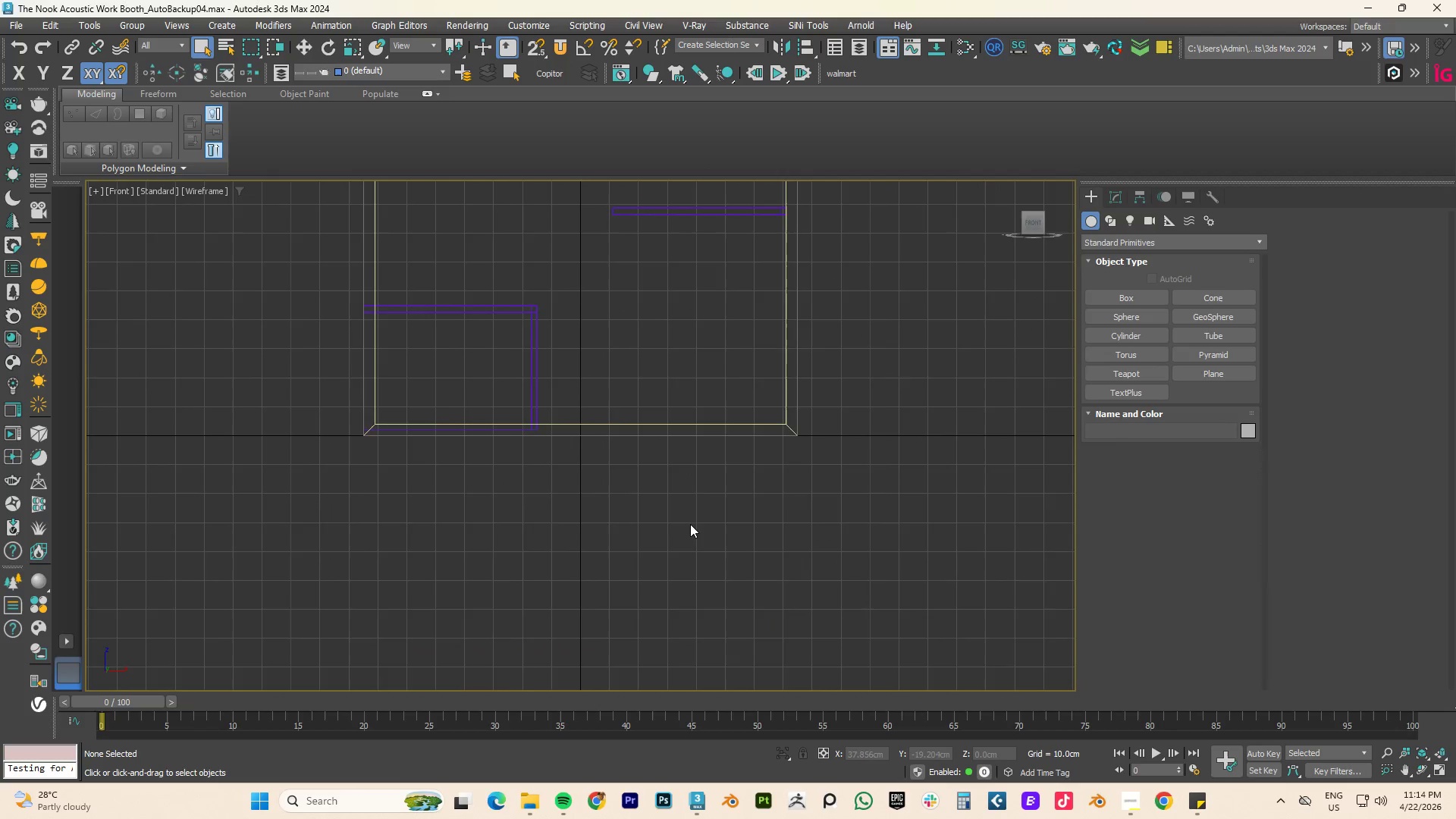 
scroll: coordinate [689, 523], scroll_direction: up, amount: 3.0
 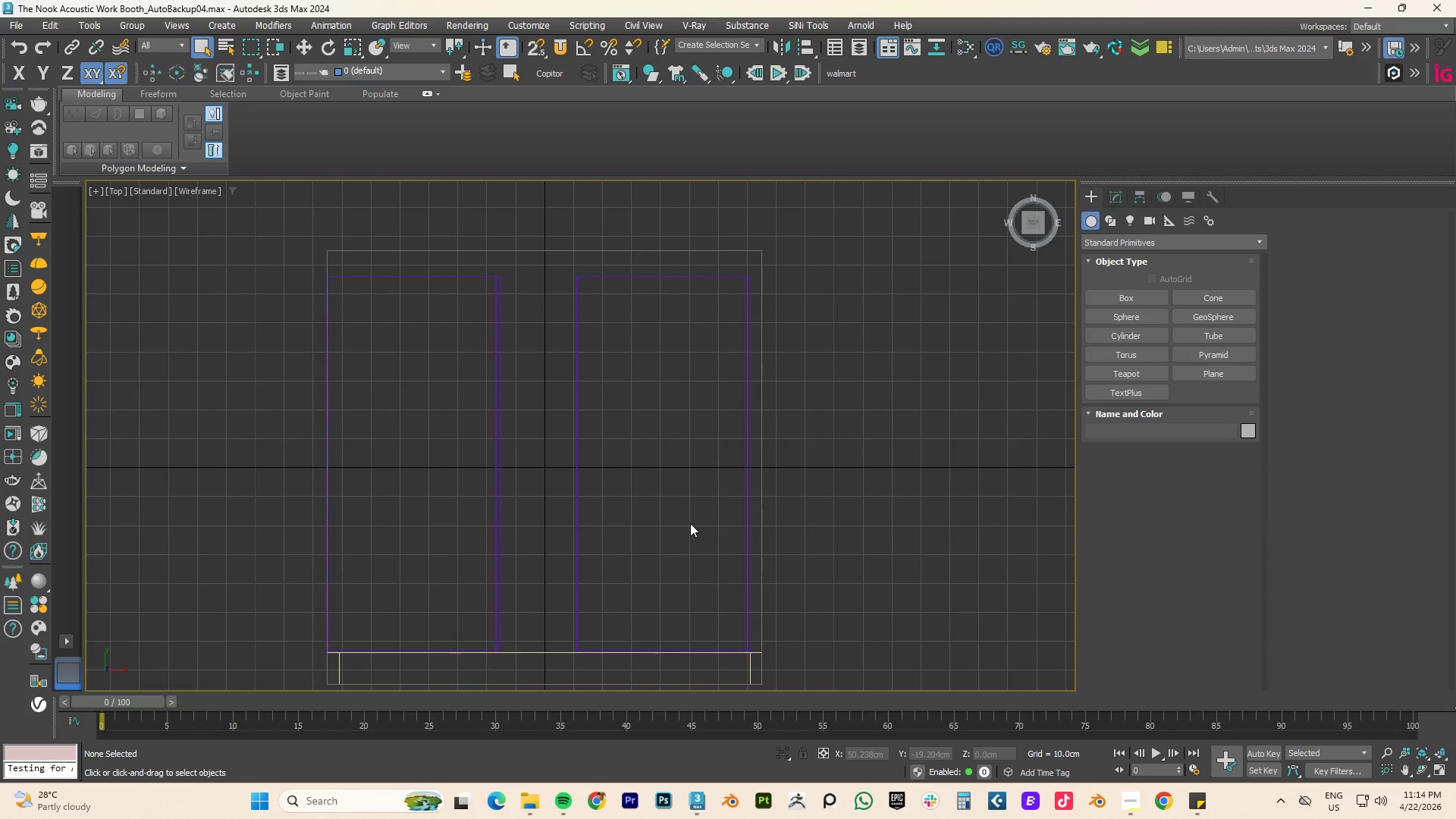 
key(Z)
 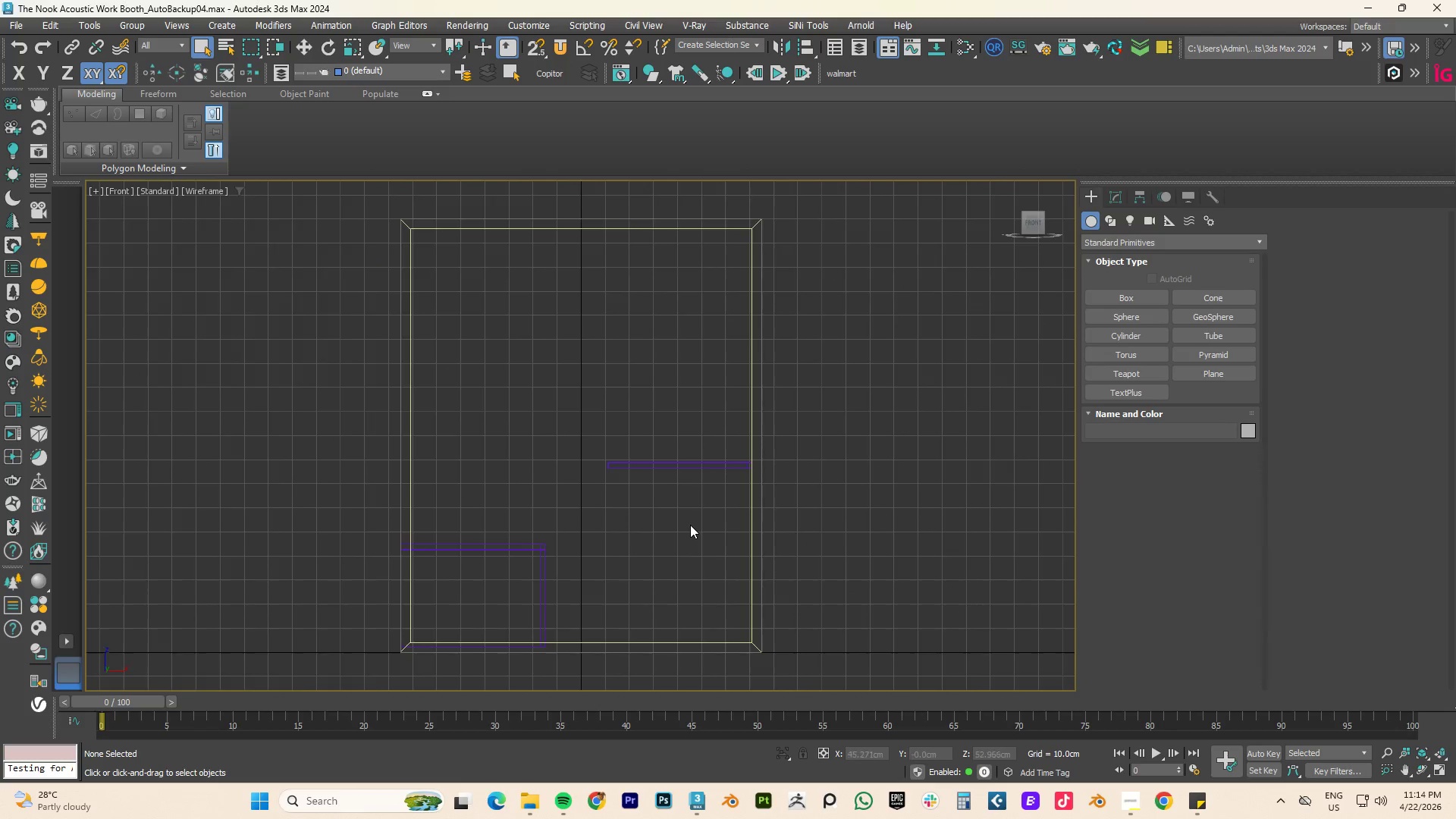 
key(F3)
 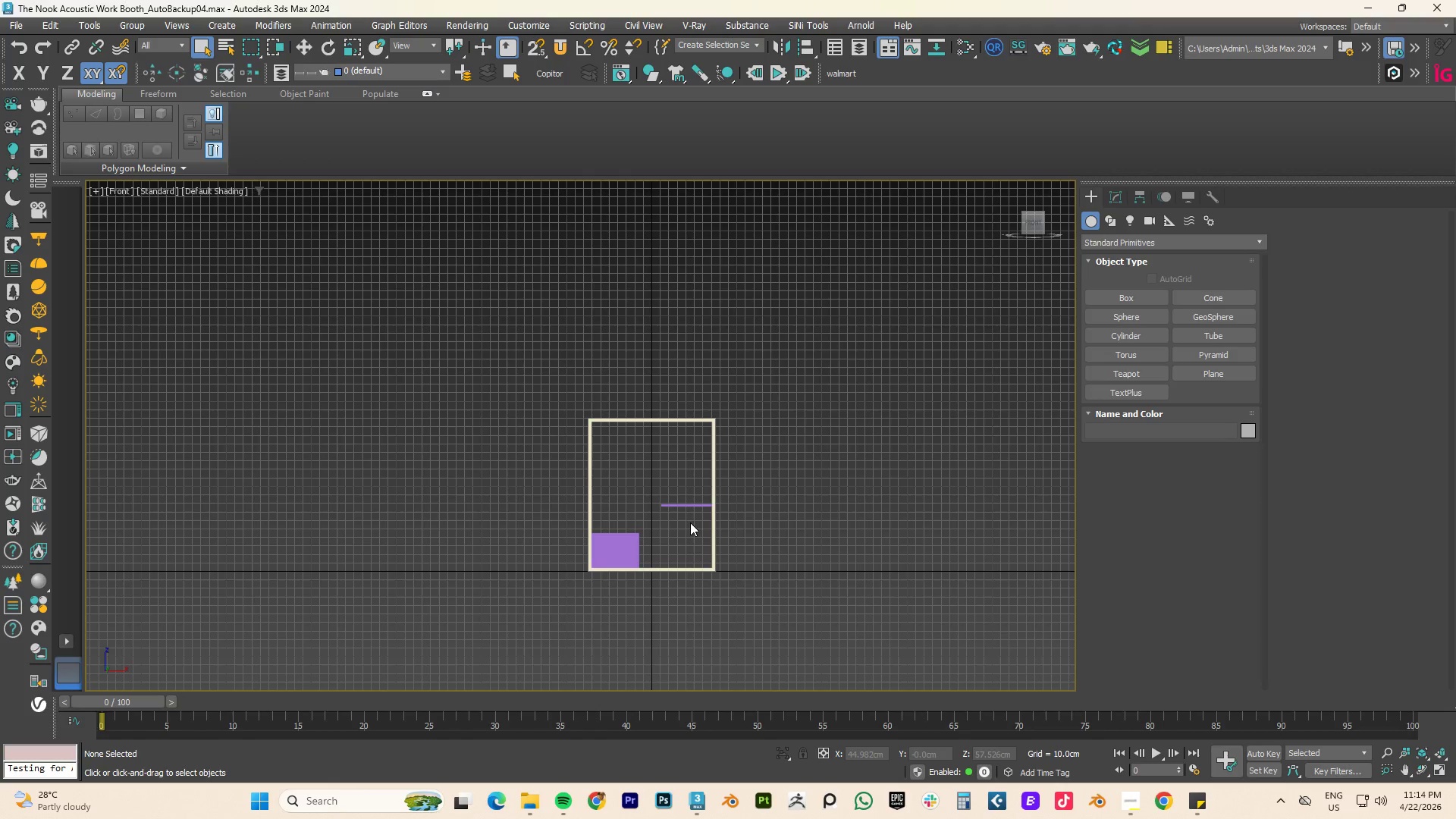 
scroll: coordinate [690, 527], scroll_direction: down, amount: 3.0
 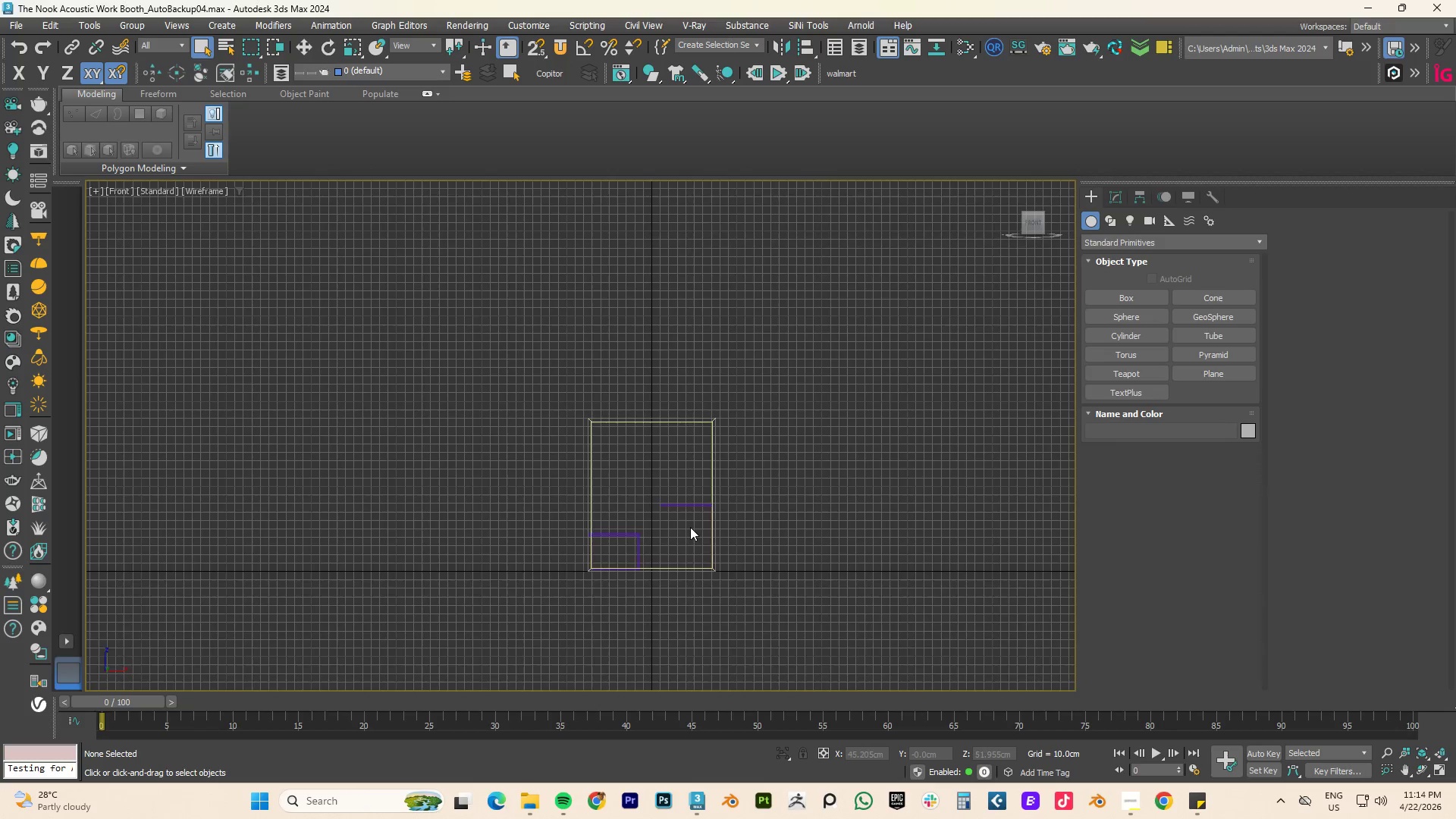 
key(F4)
 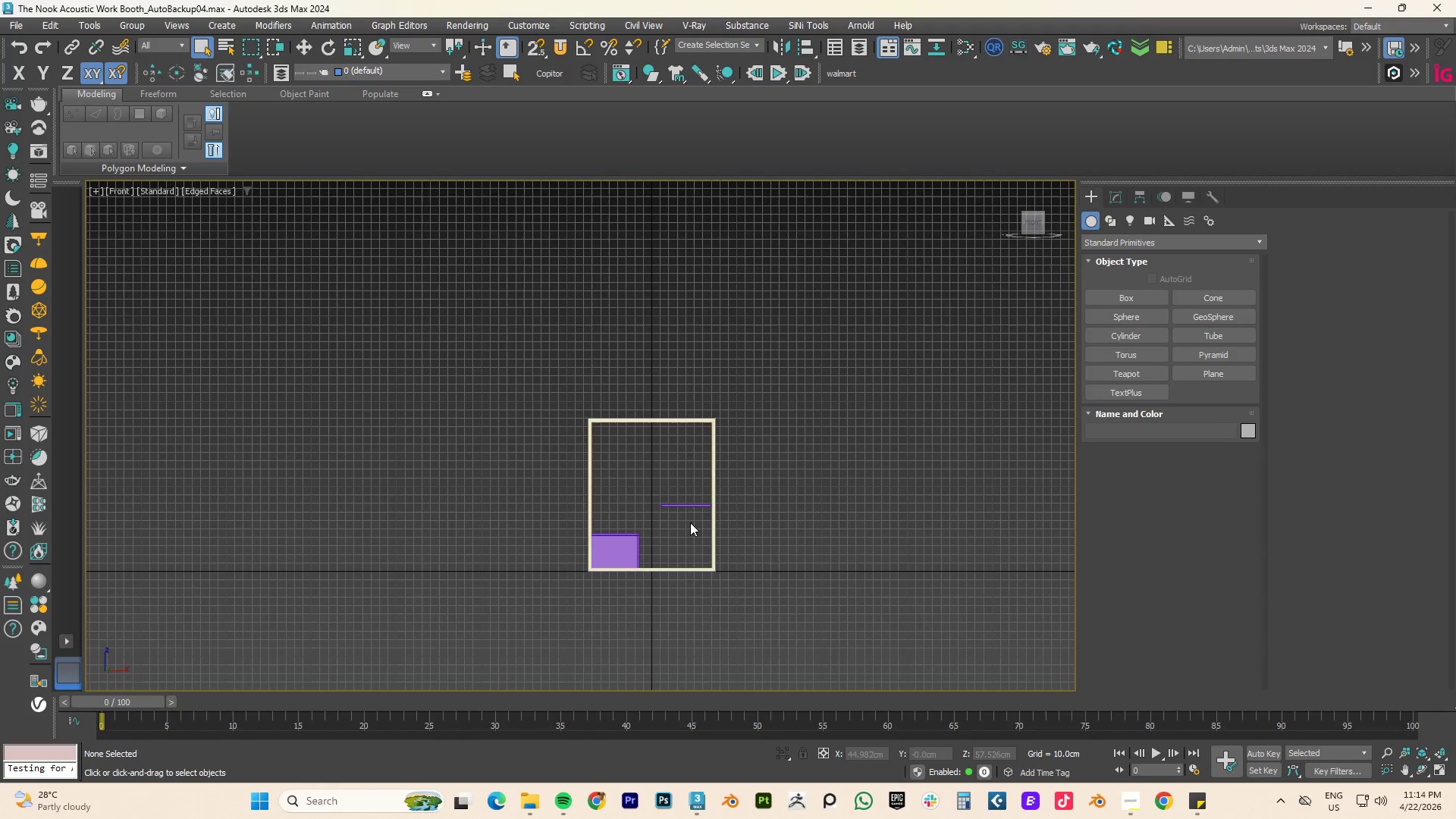 
key(F3)
 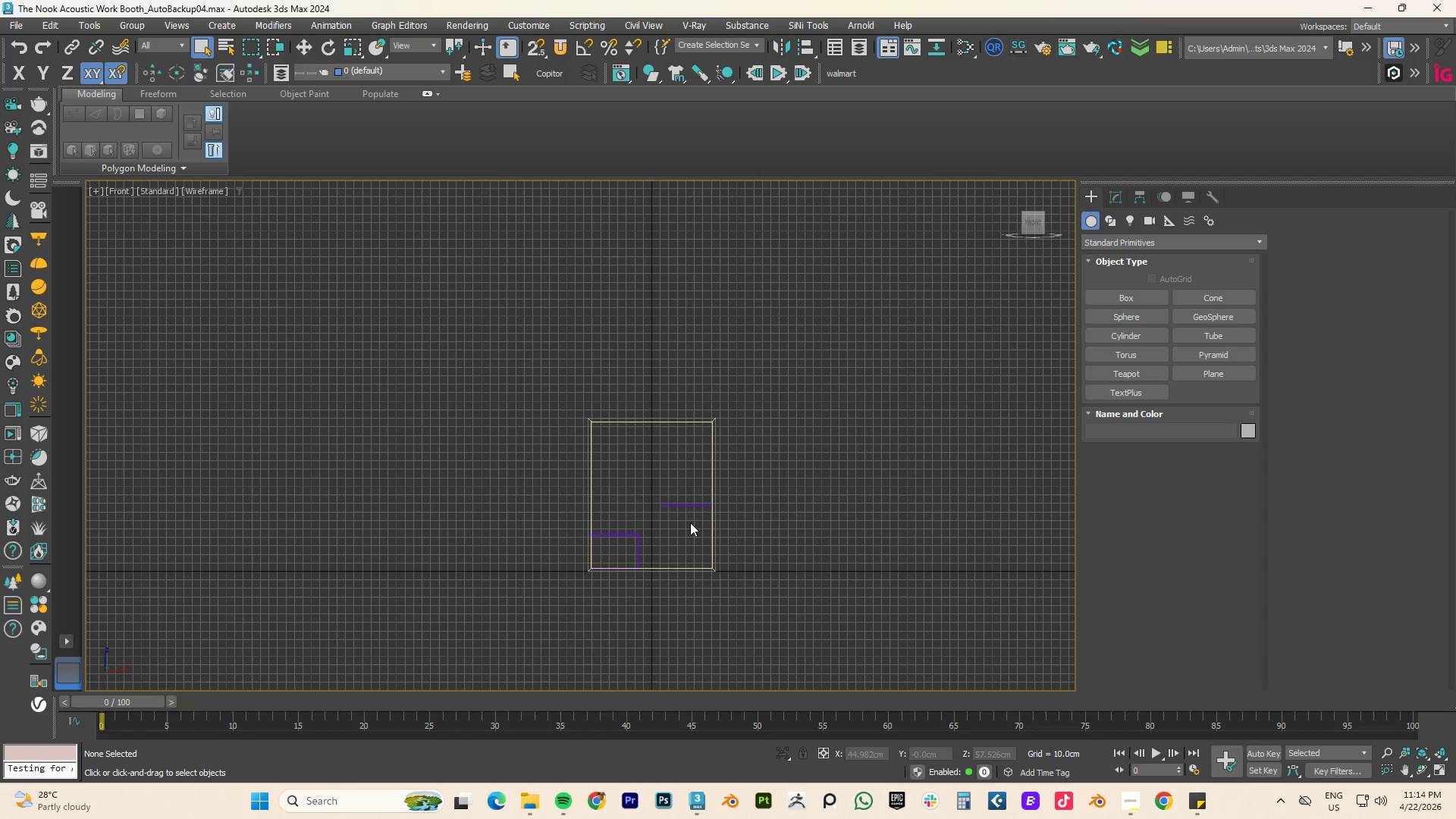 
key(F4)
 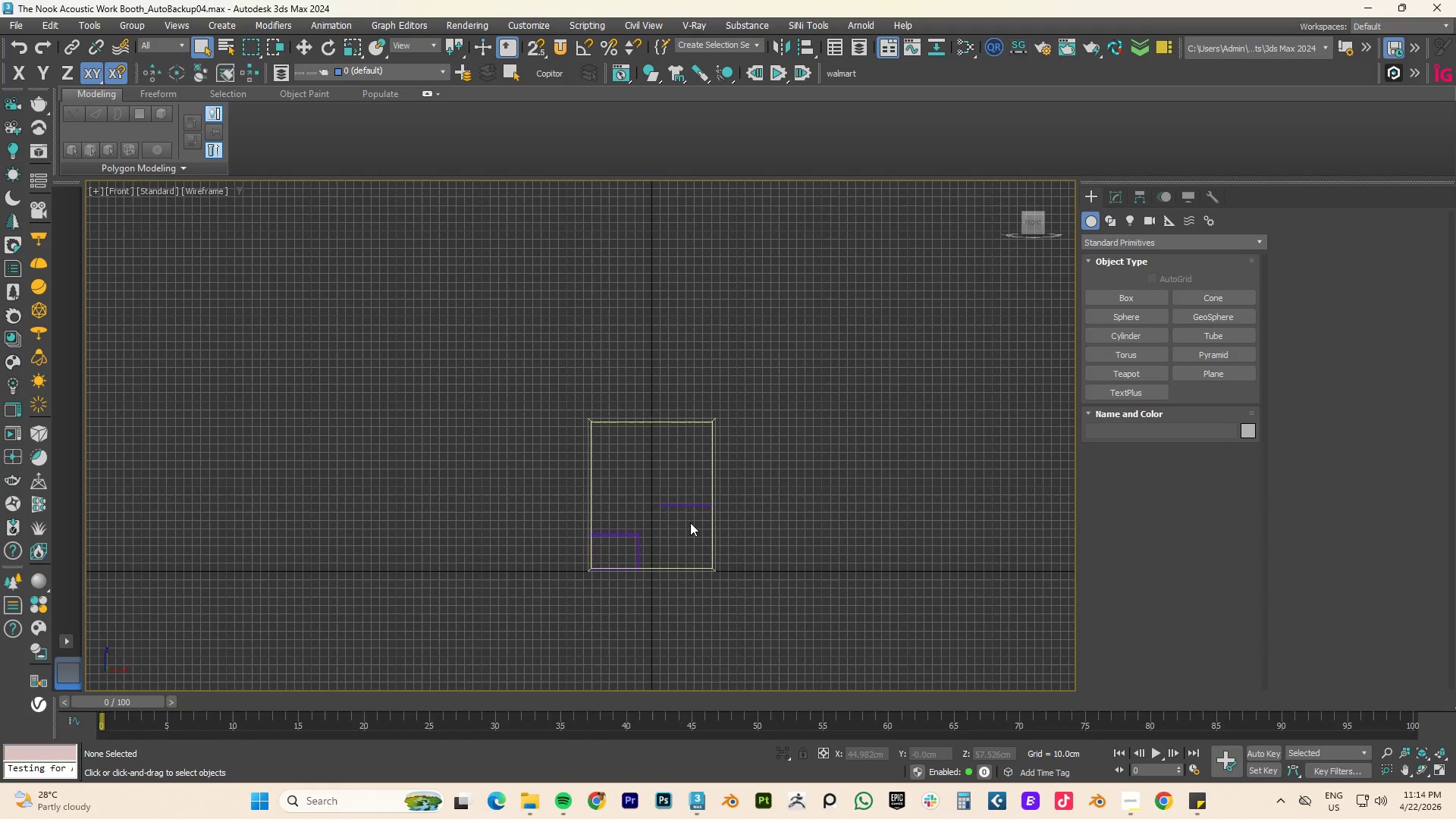 
key(F4)
 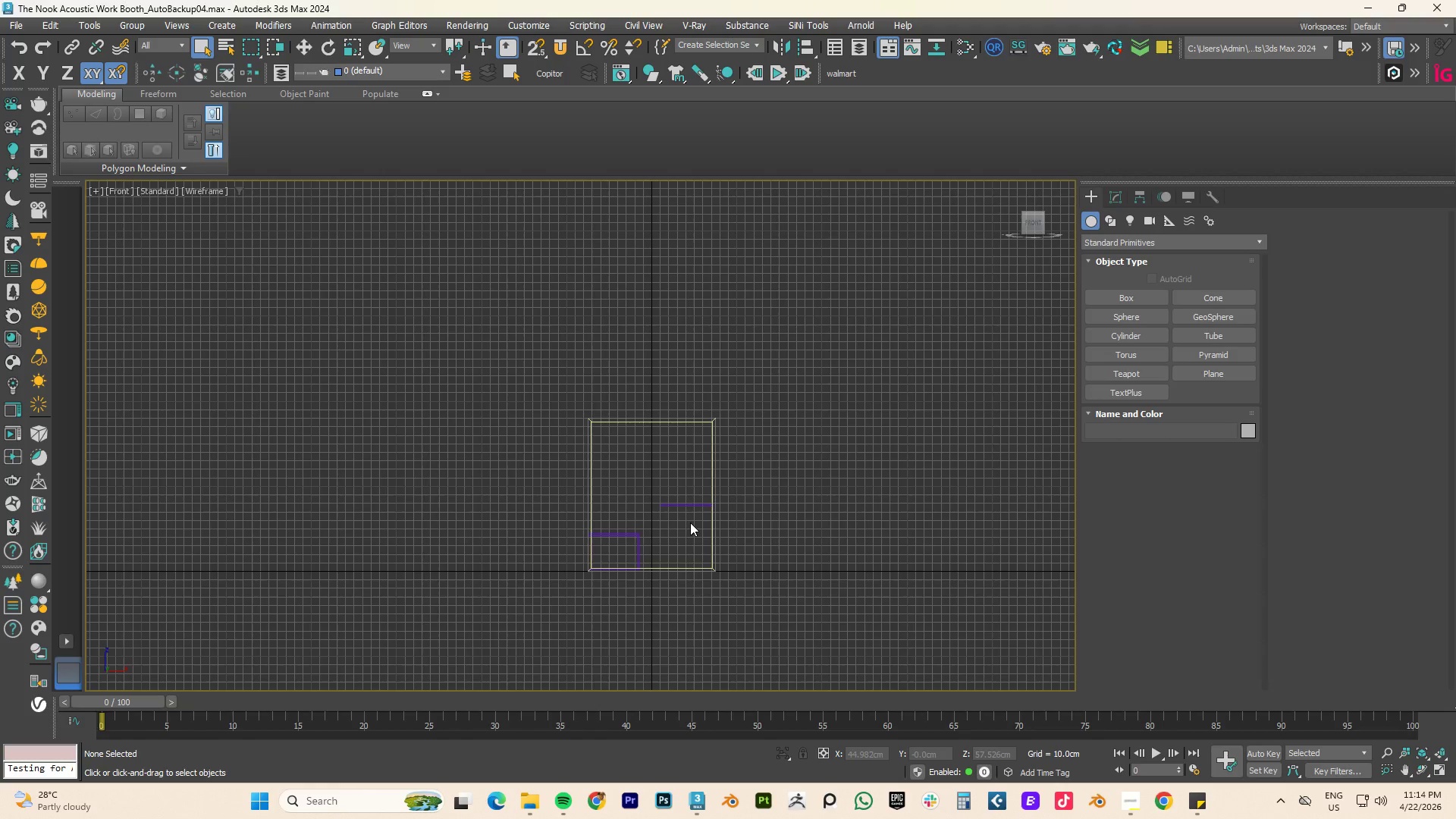 
key(F3)
 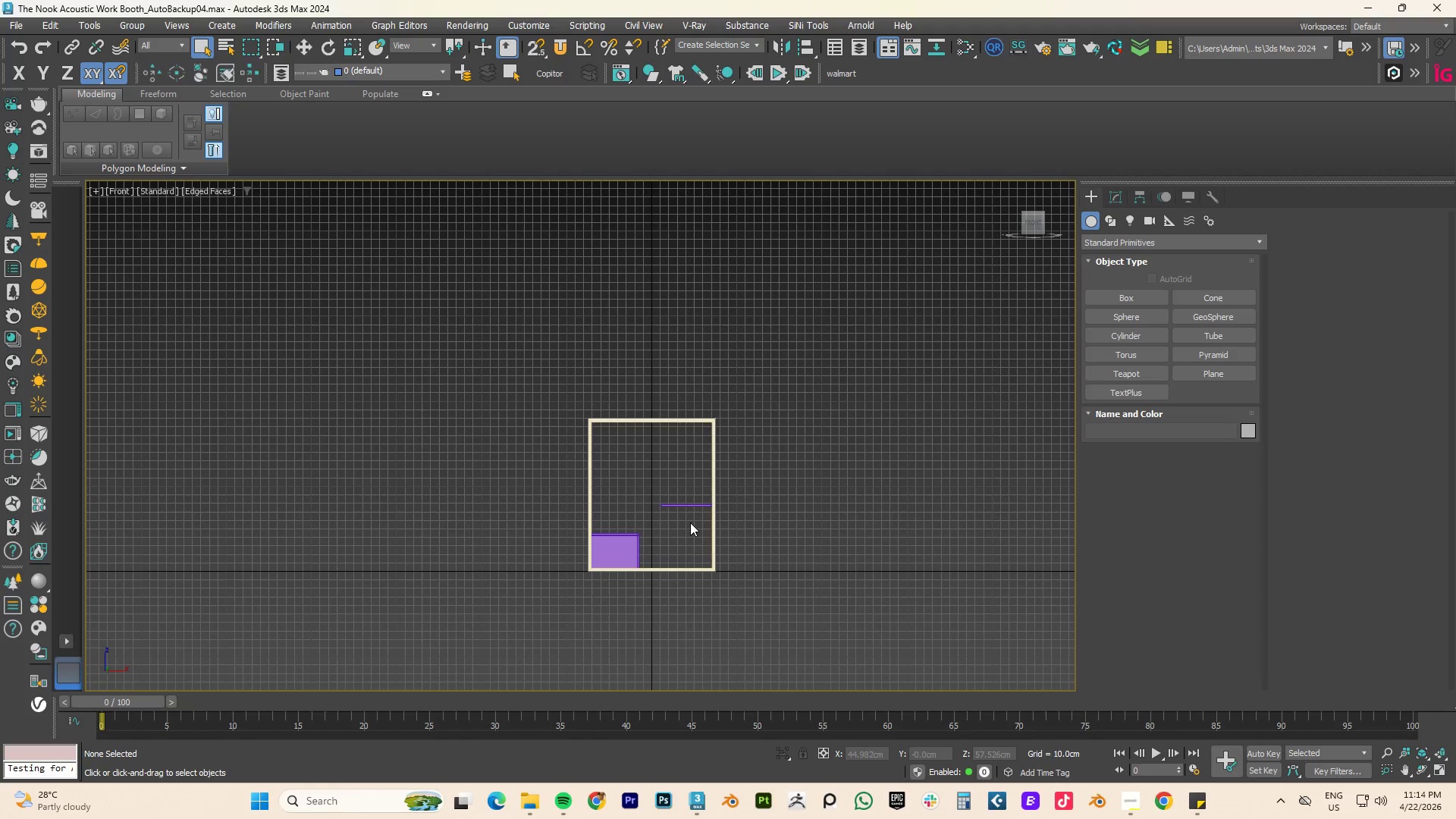 
key(F4)
 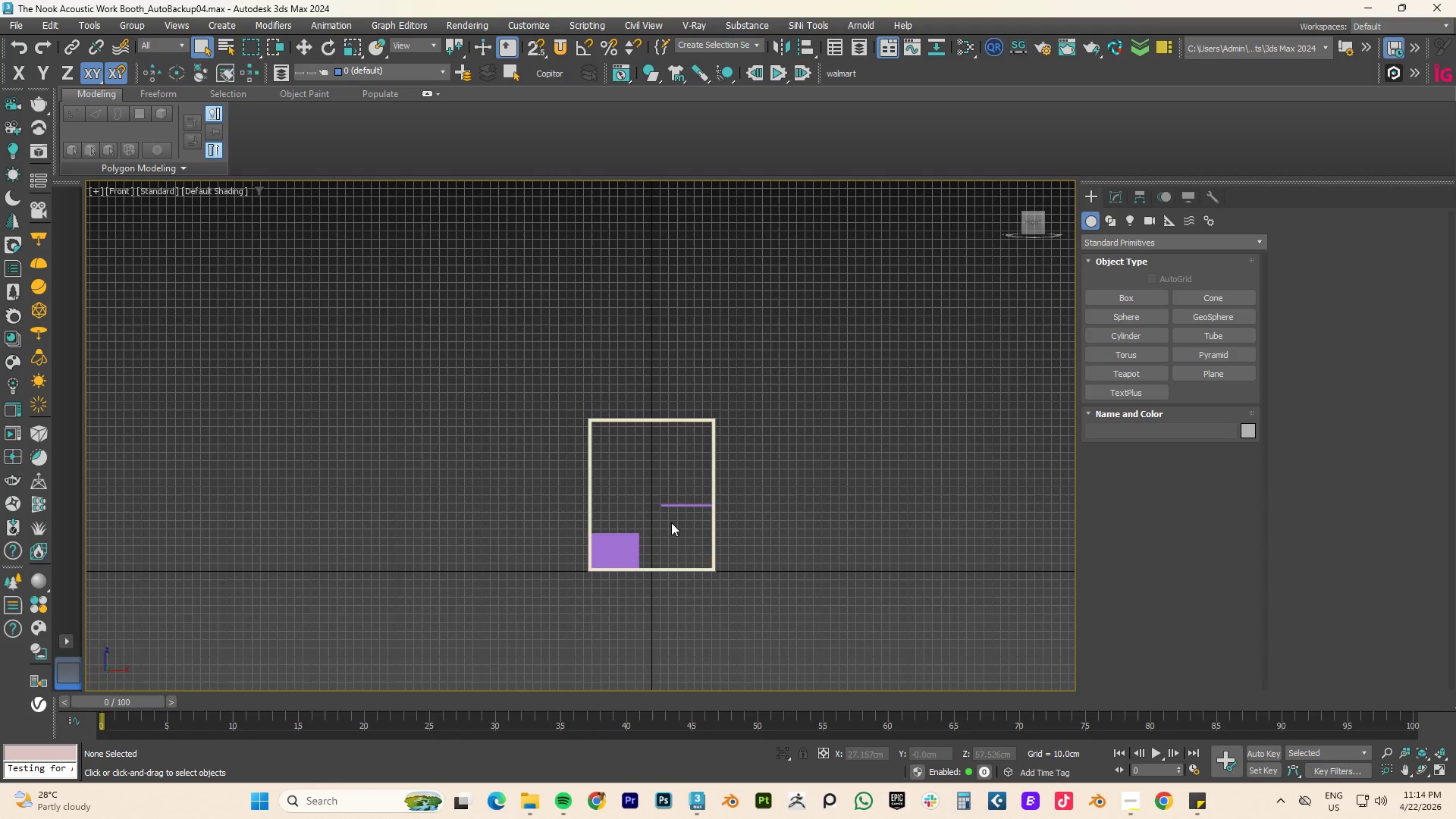 
scroll: coordinate [673, 516], scroll_direction: up, amount: 4.0
 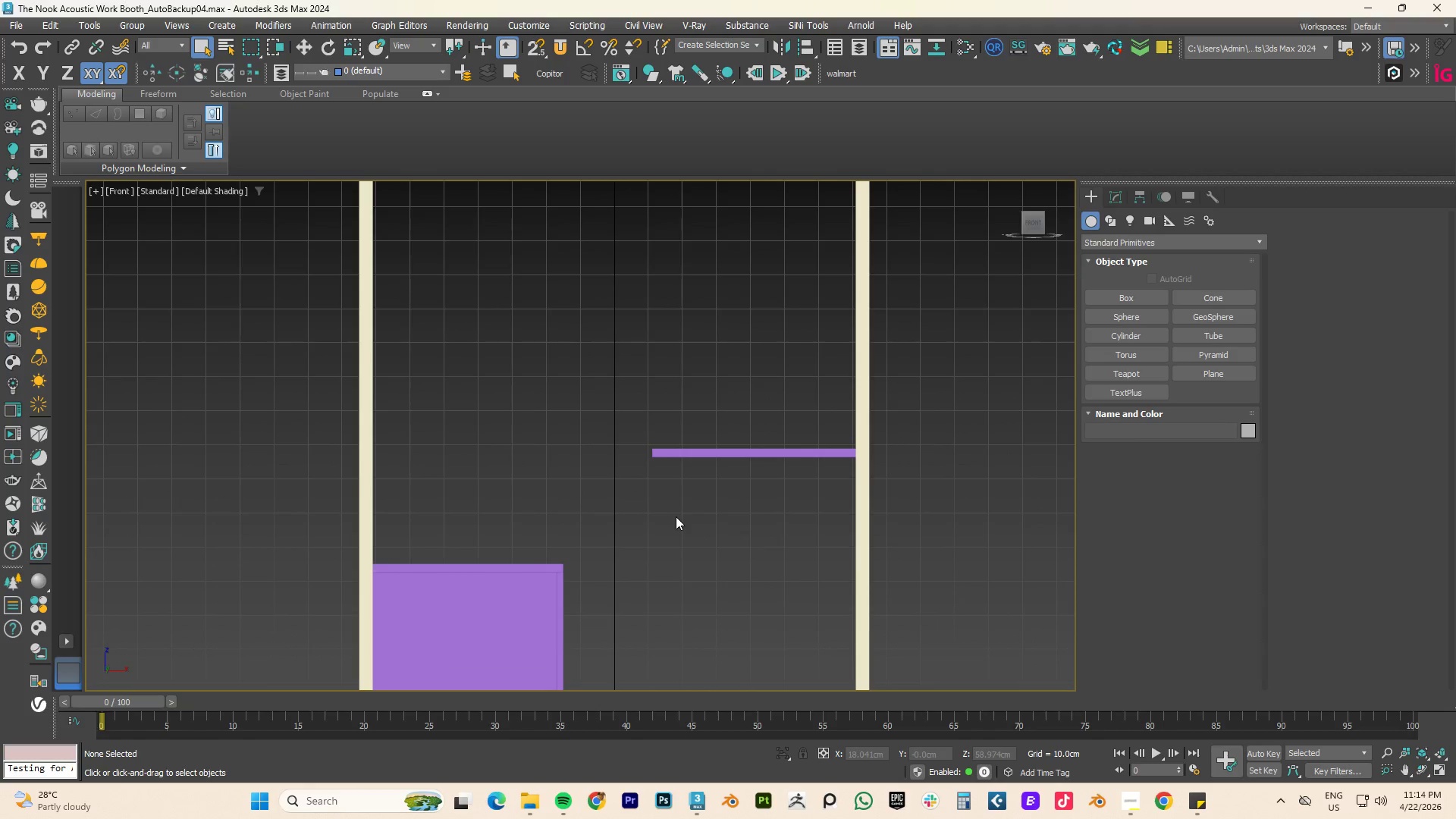 
key(Control+S)
 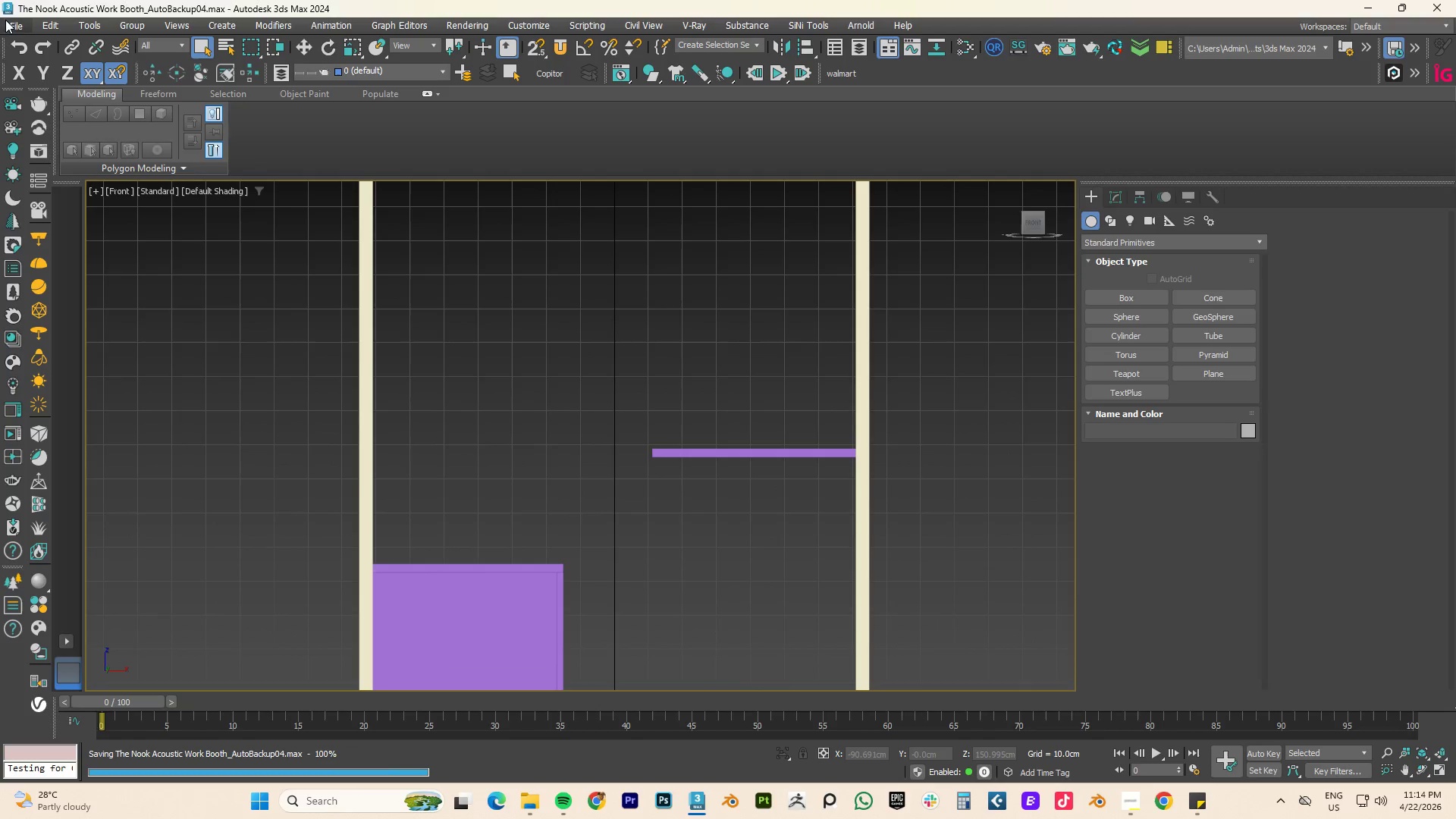 
left_click([11, 23])
 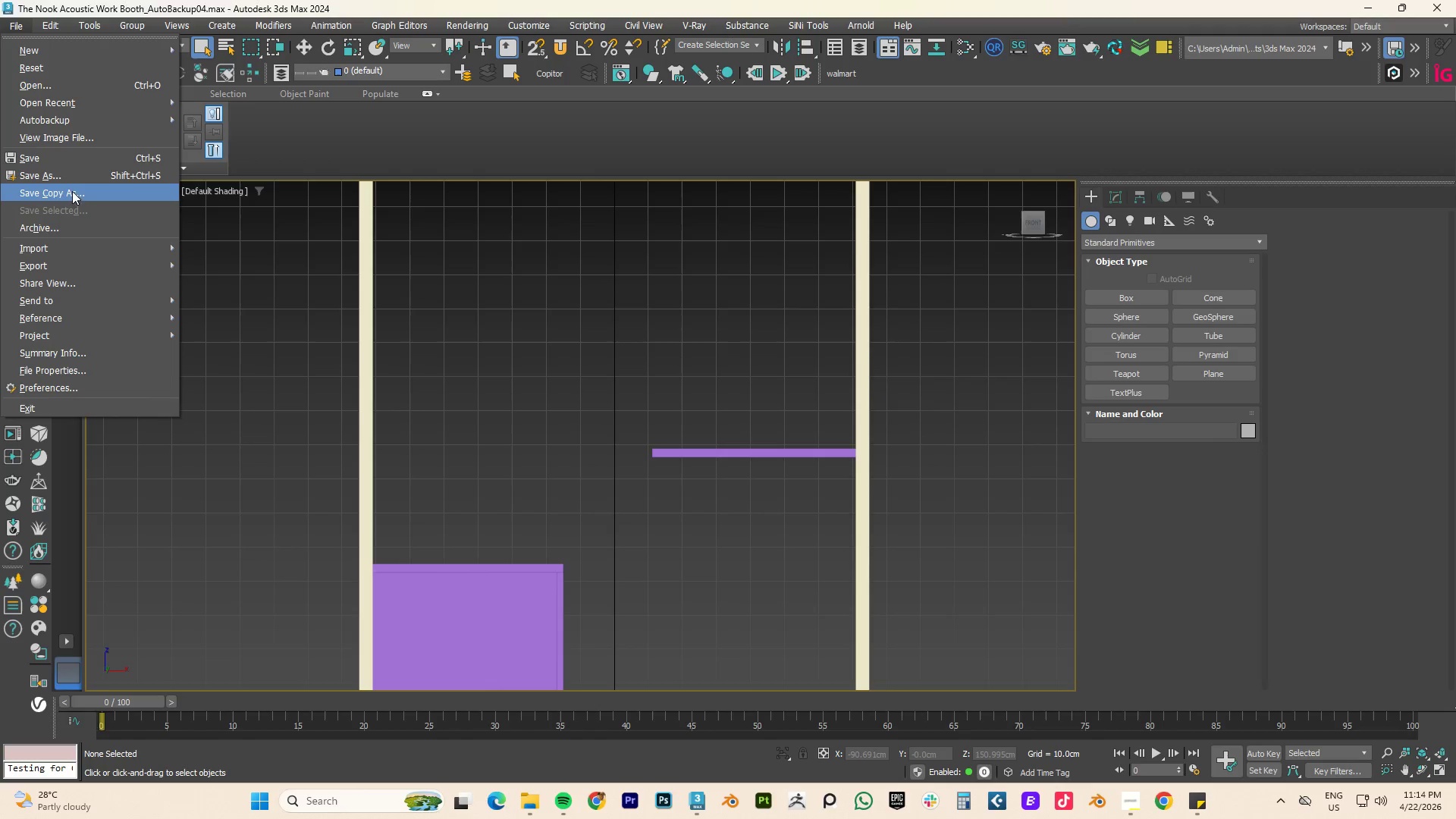 
left_click([72, 174])
 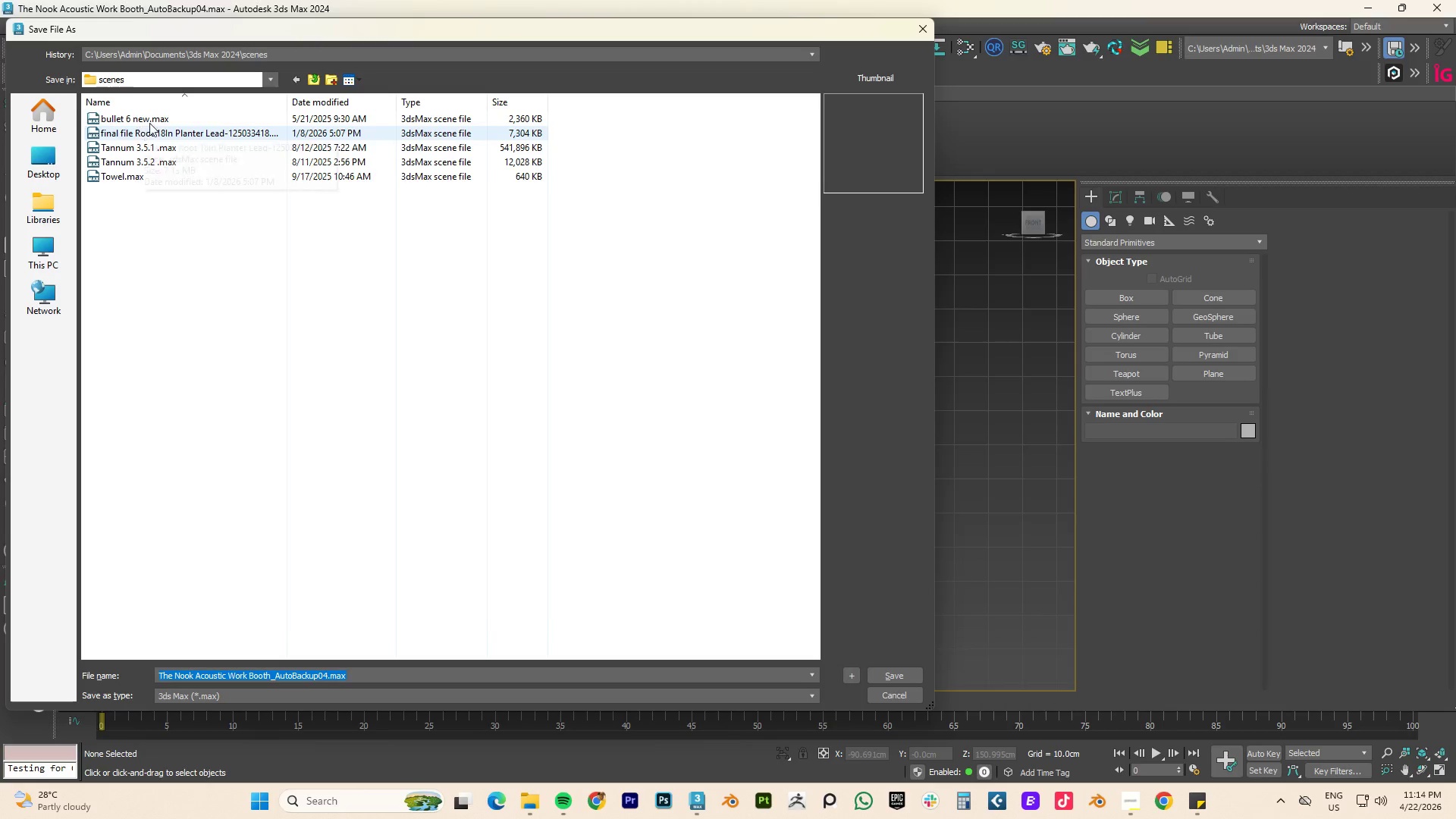 
left_click([275, 76])
 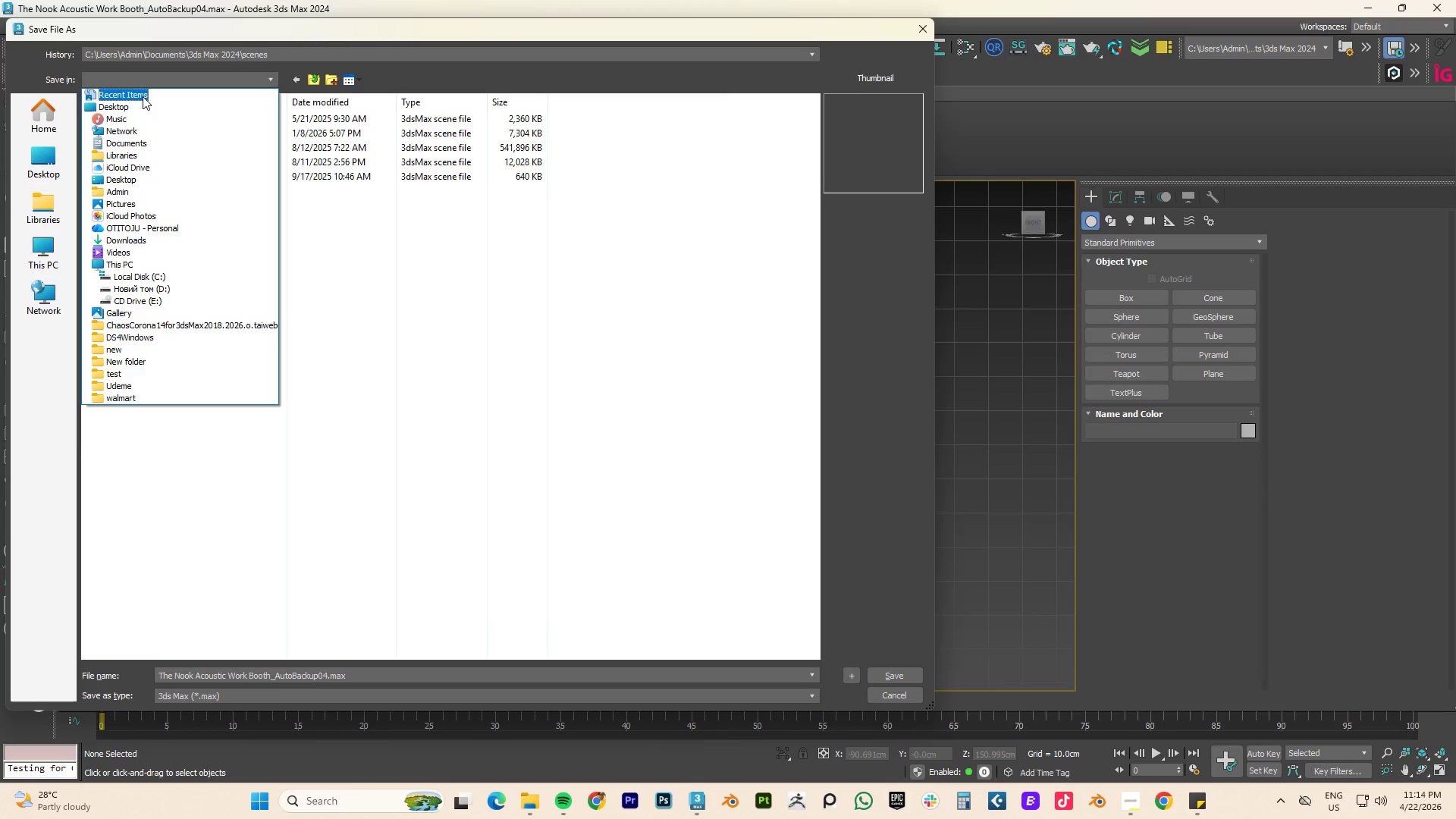 
left_click([143, 96])
 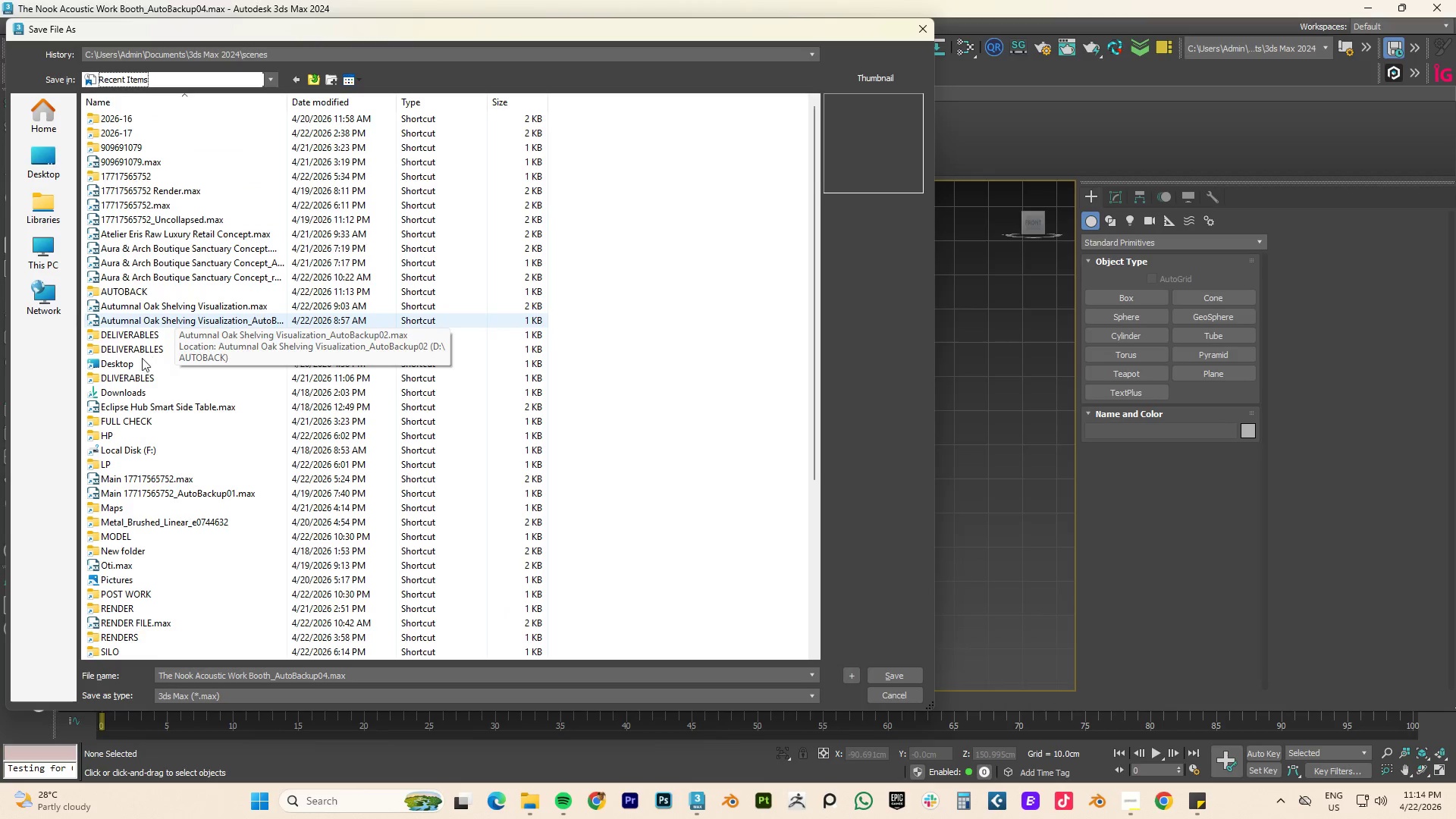 
double_click([142, 345])
 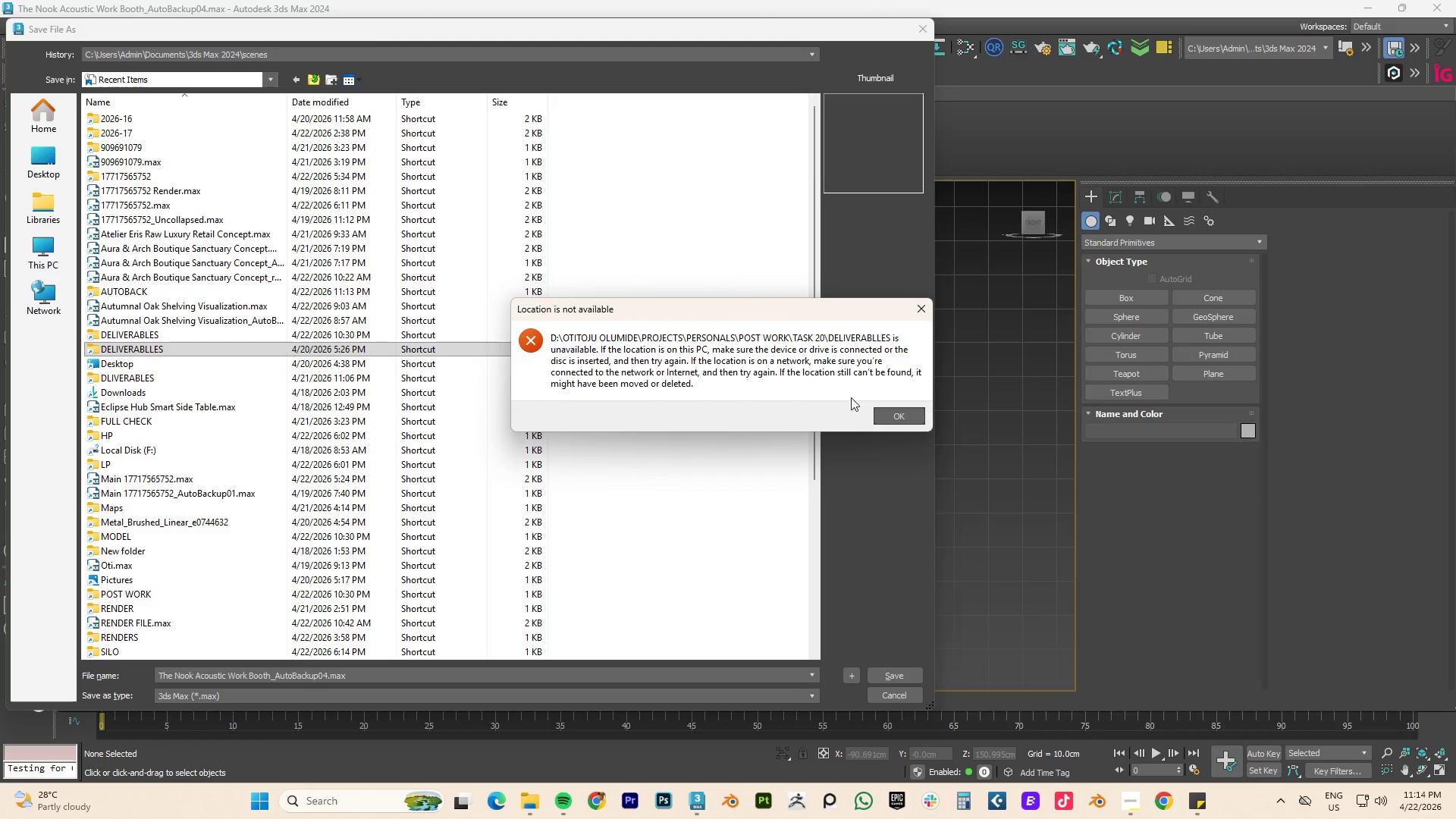 
left_click([886, 413])
 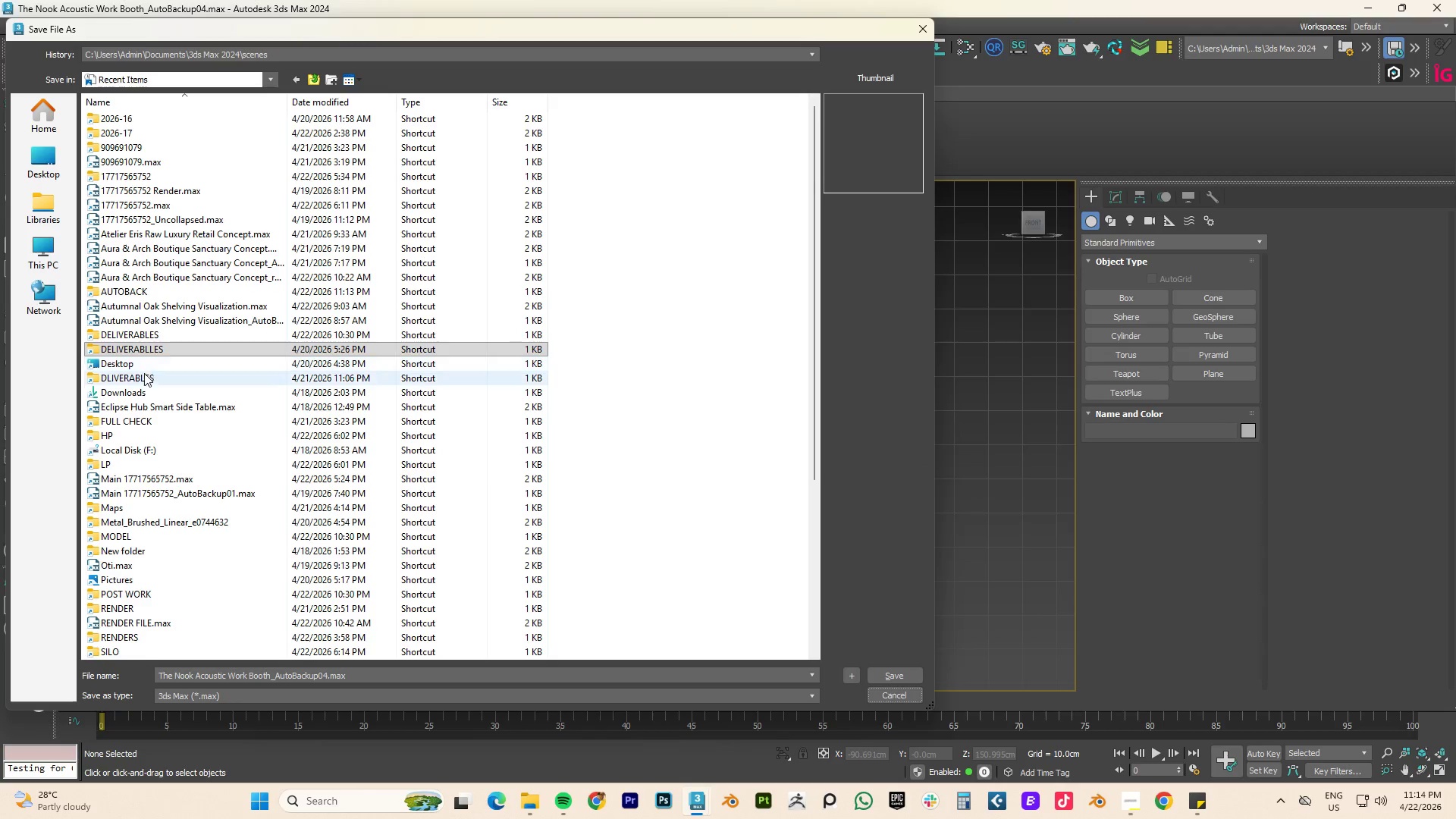 
double_click([136, 378])
 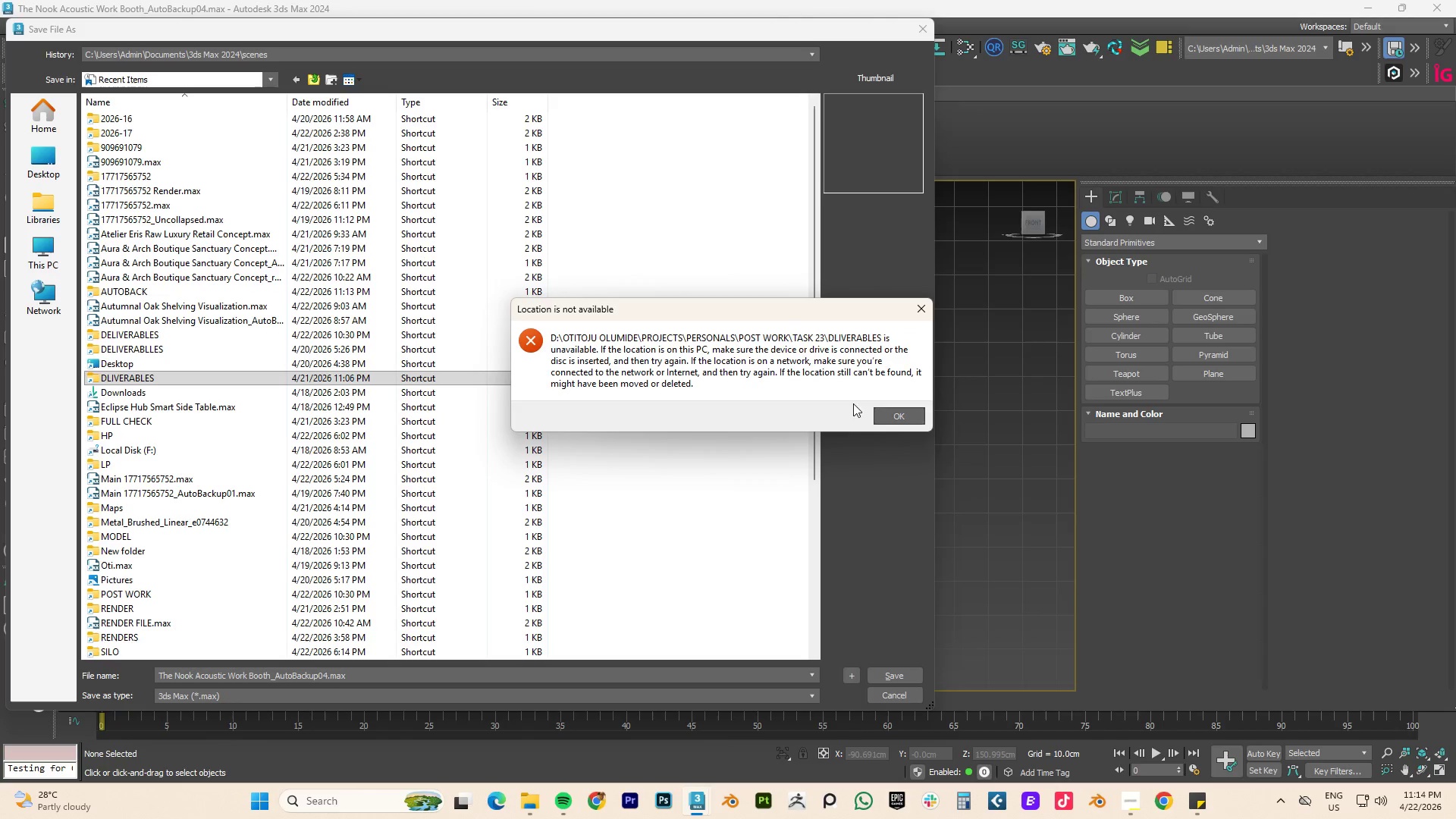 
left_click([893, 413])
 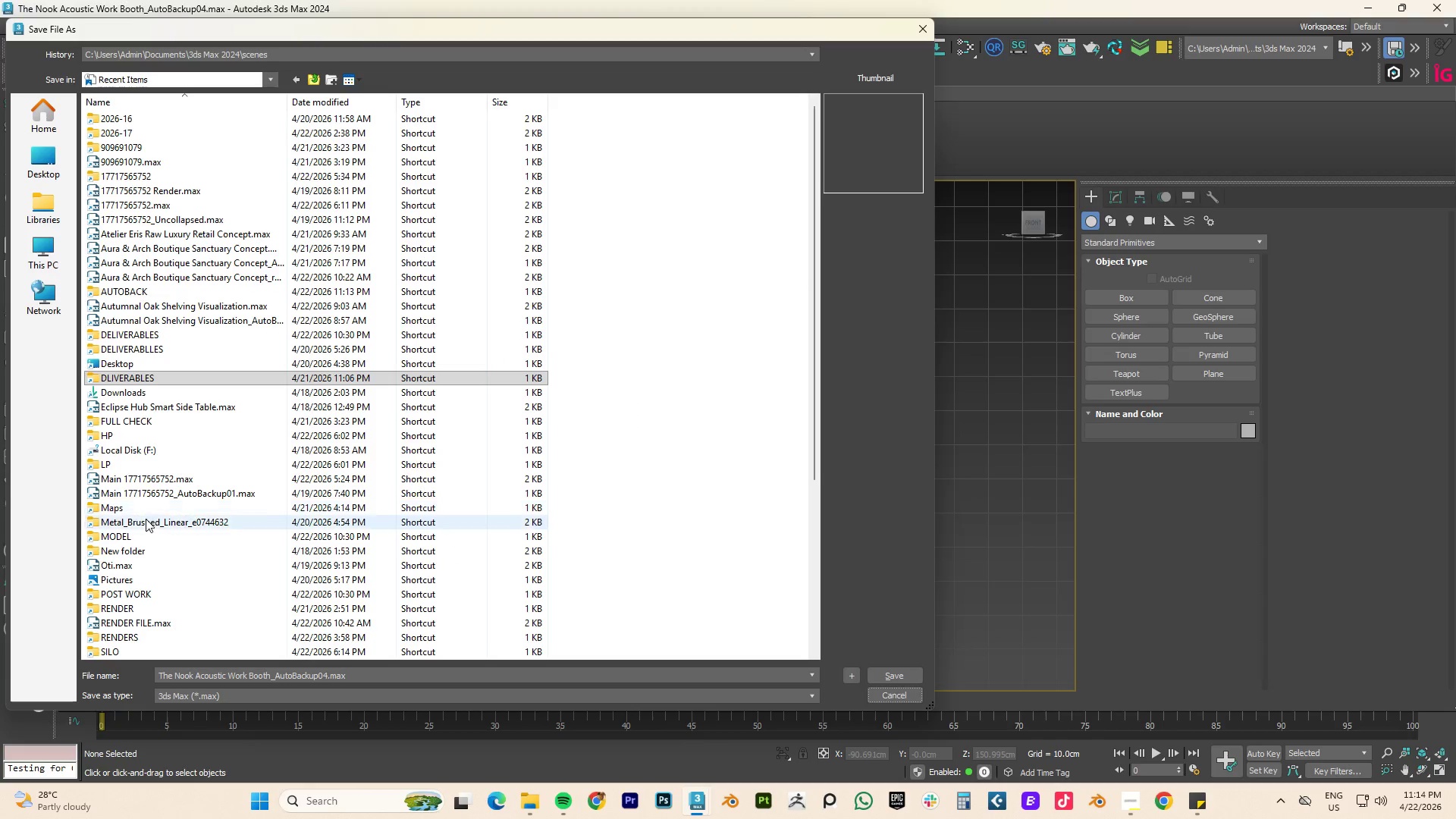 
double_click([133, 592])
 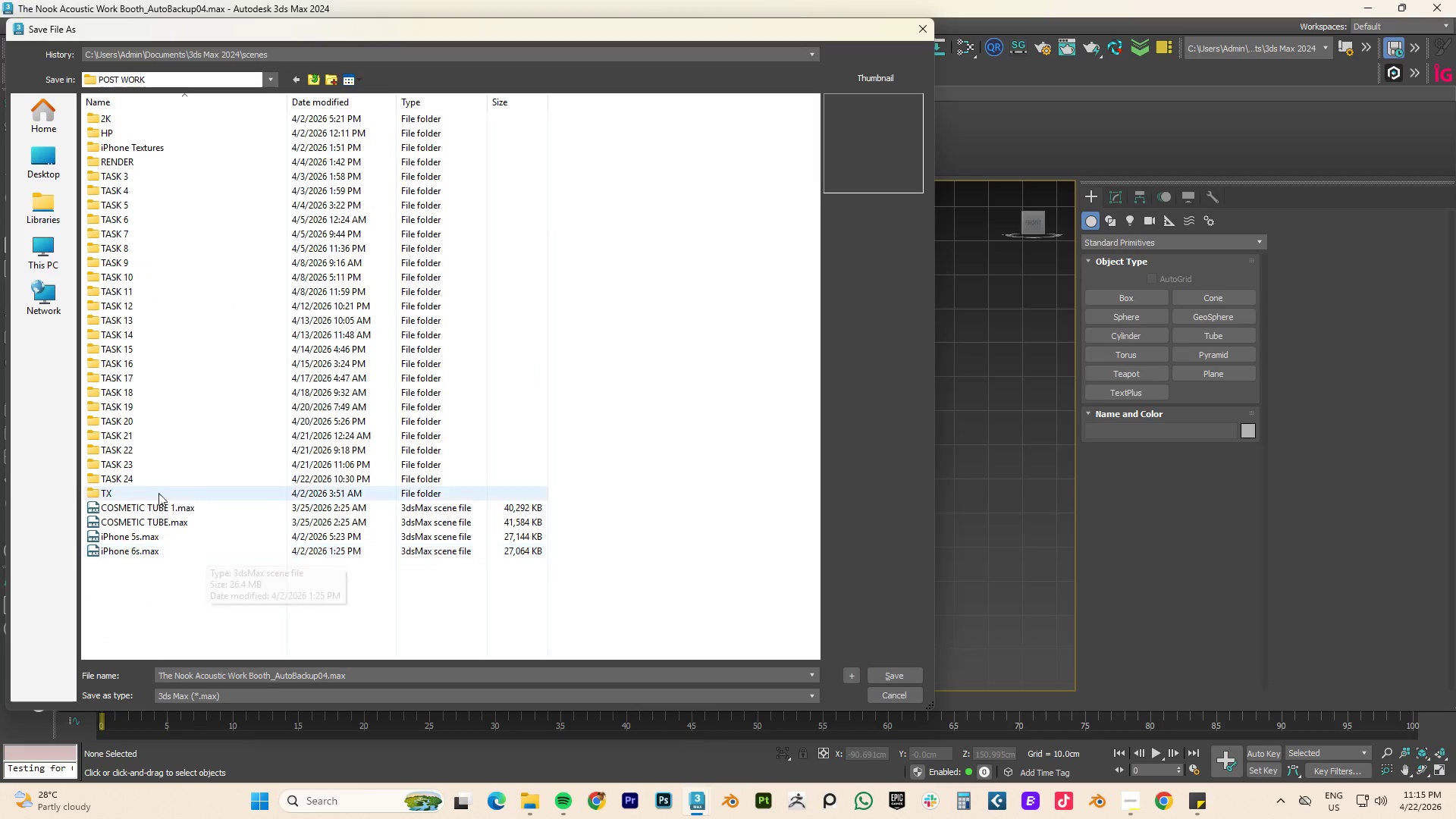 
double_click([152, 482])
 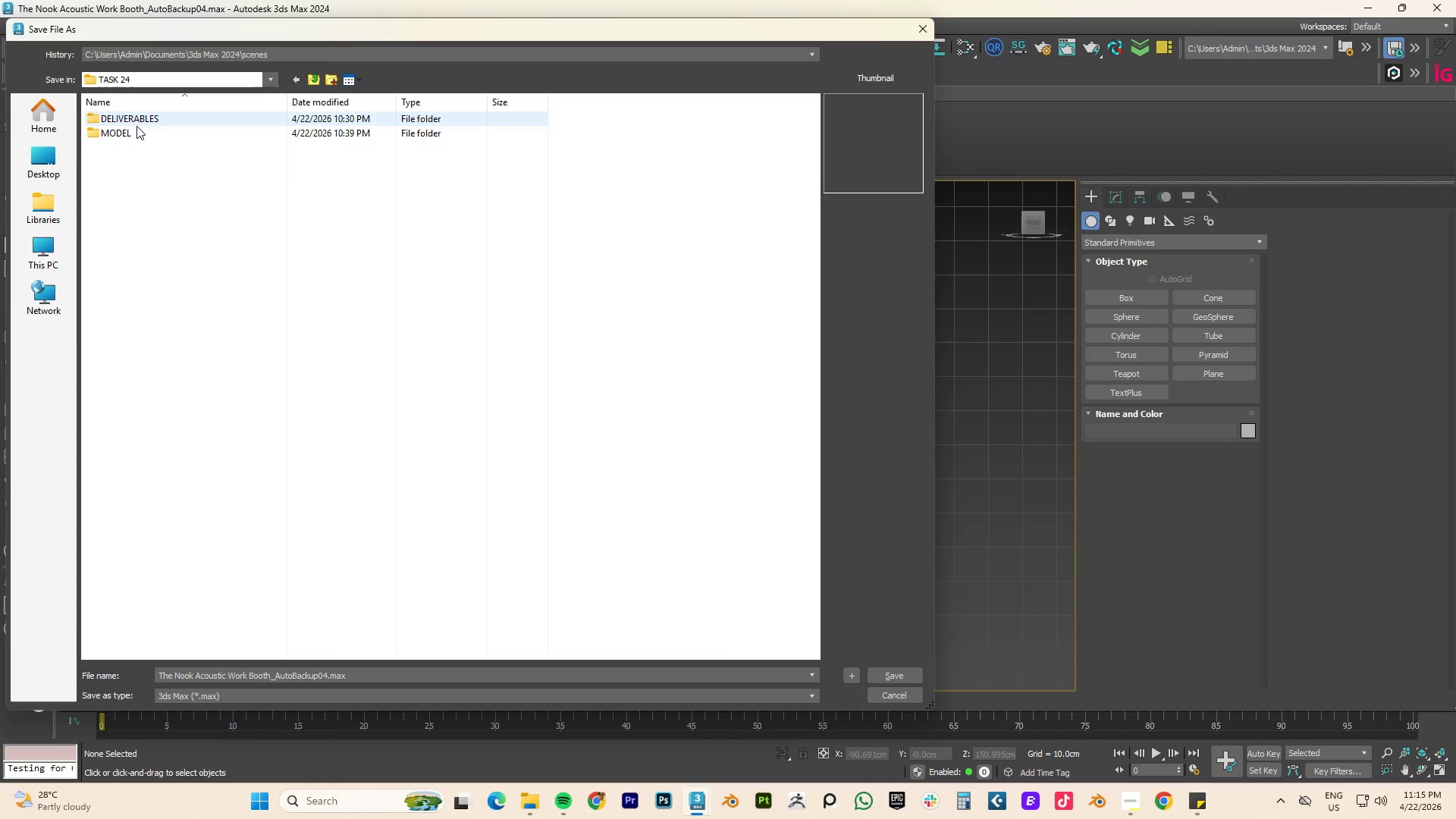 
double_click([127, 130])
 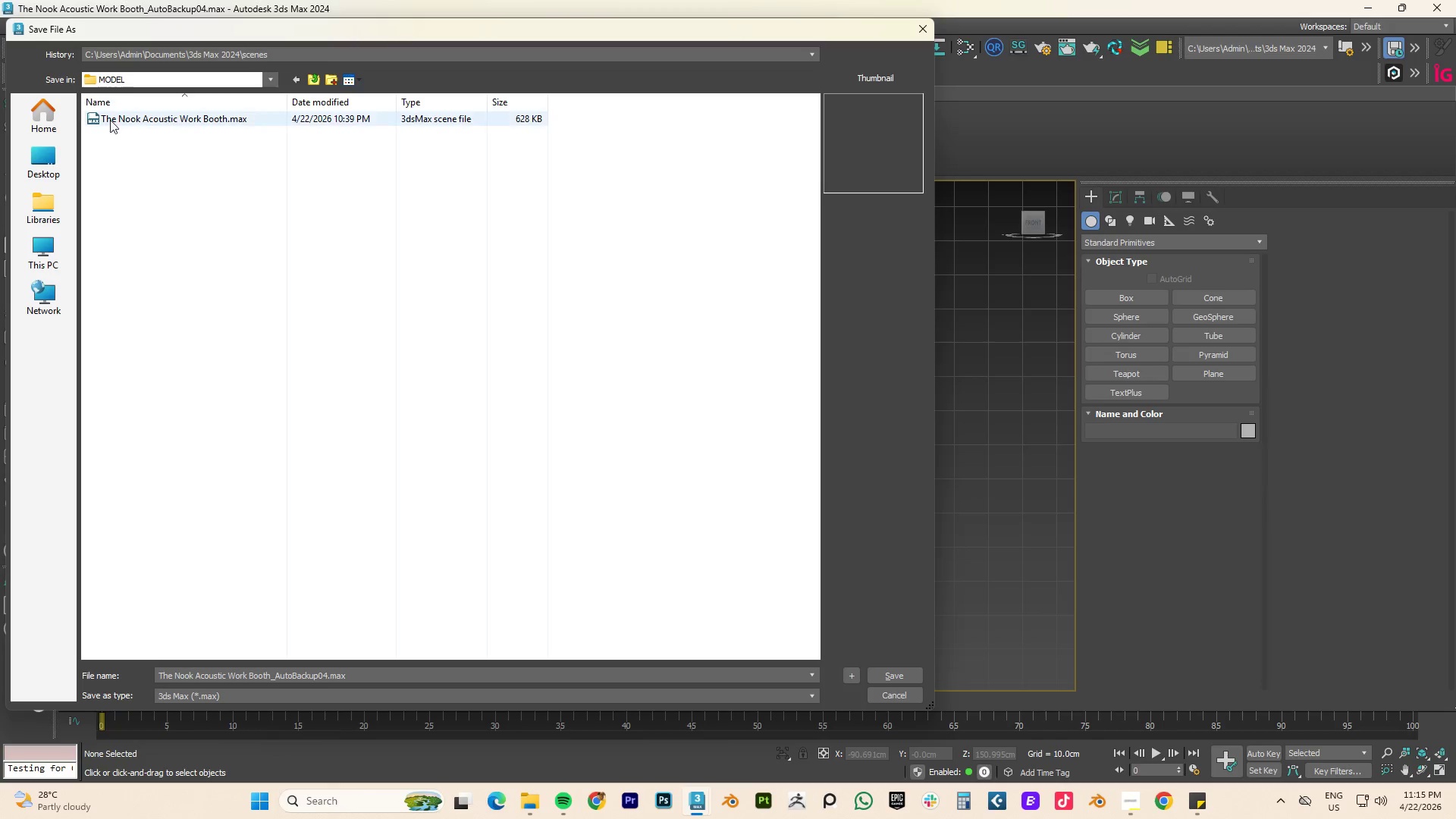 
left_click([116, 118])
 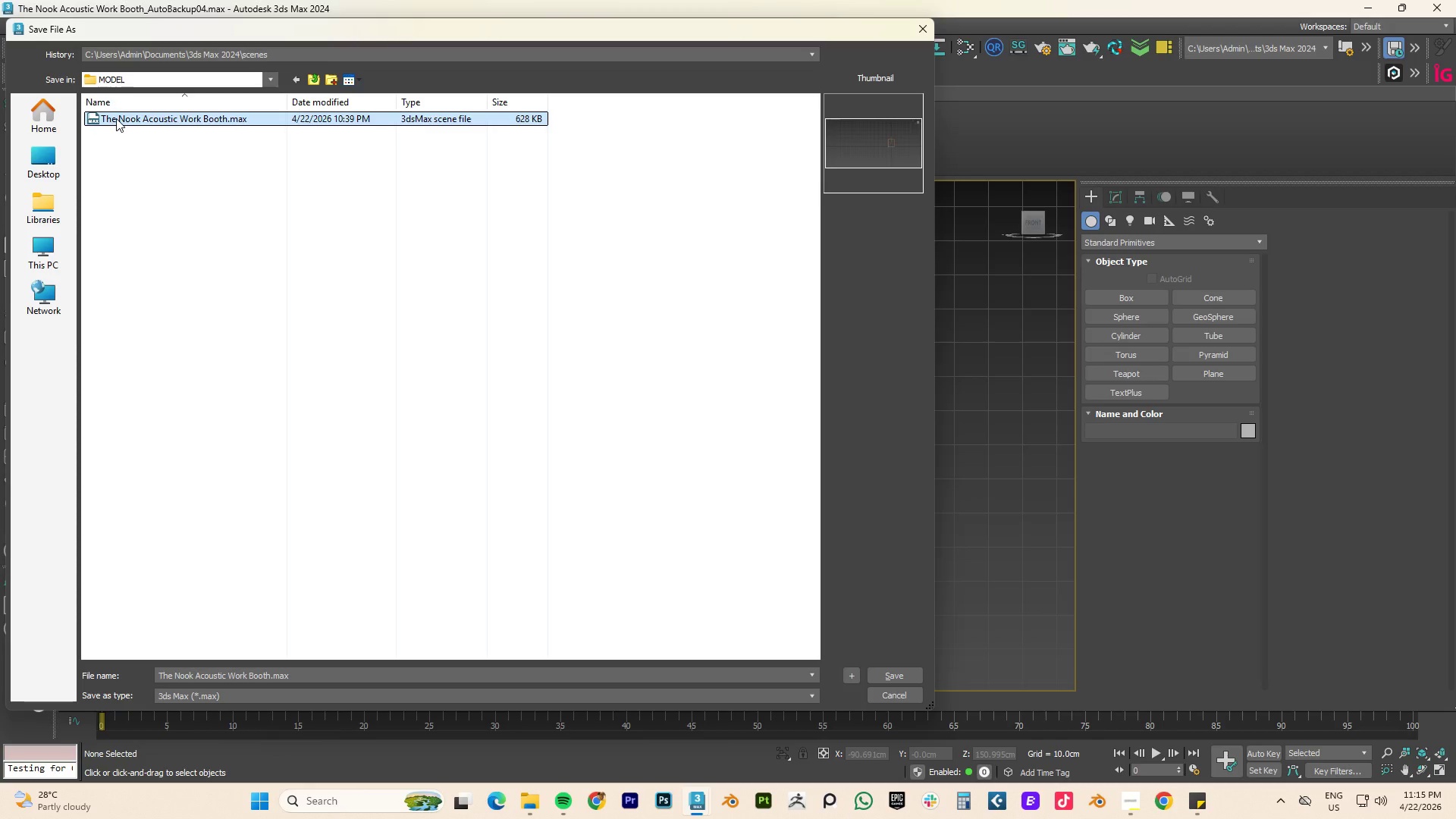 
double_click([116, 118])
 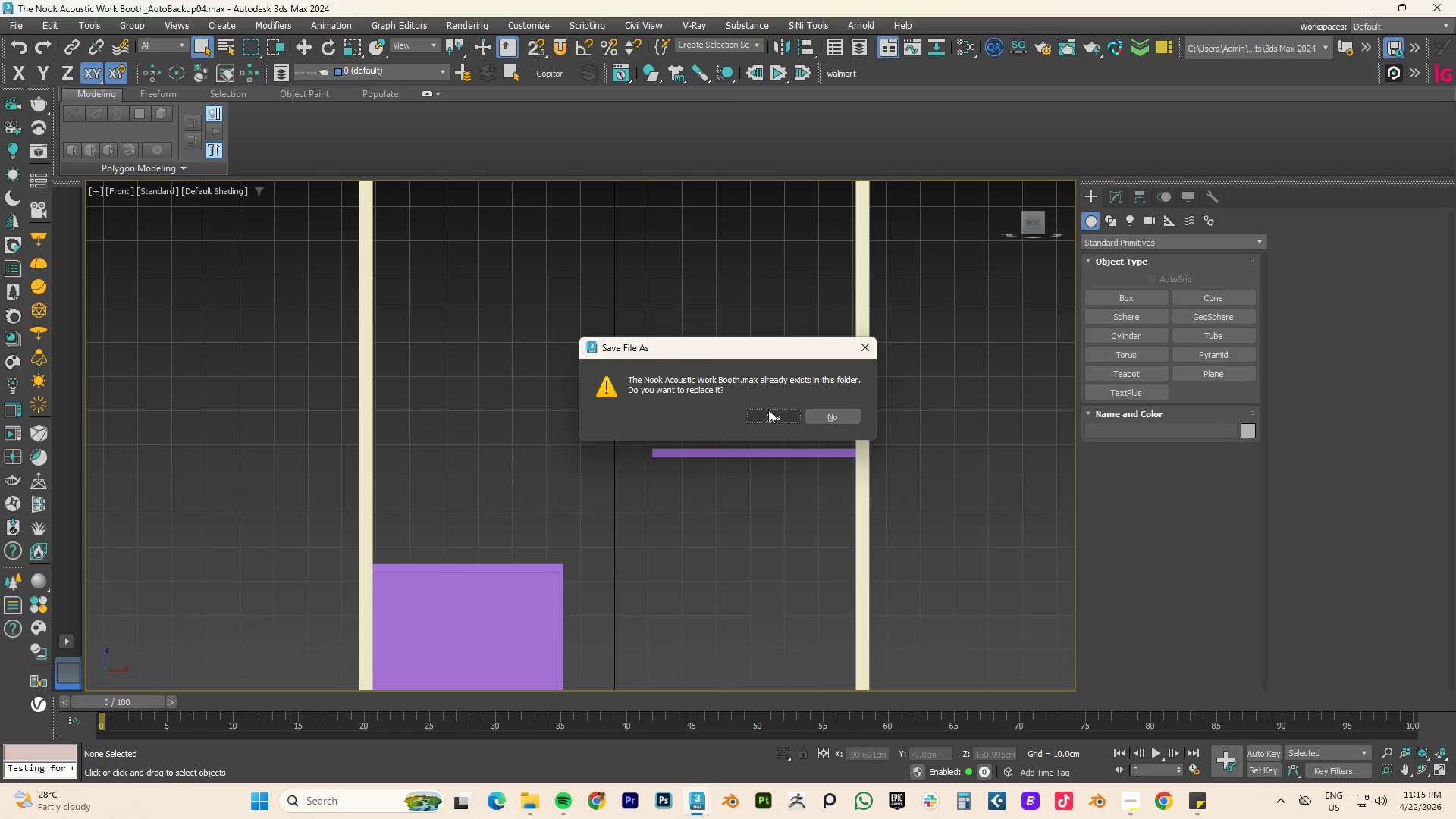 
left_click([770, 419])
 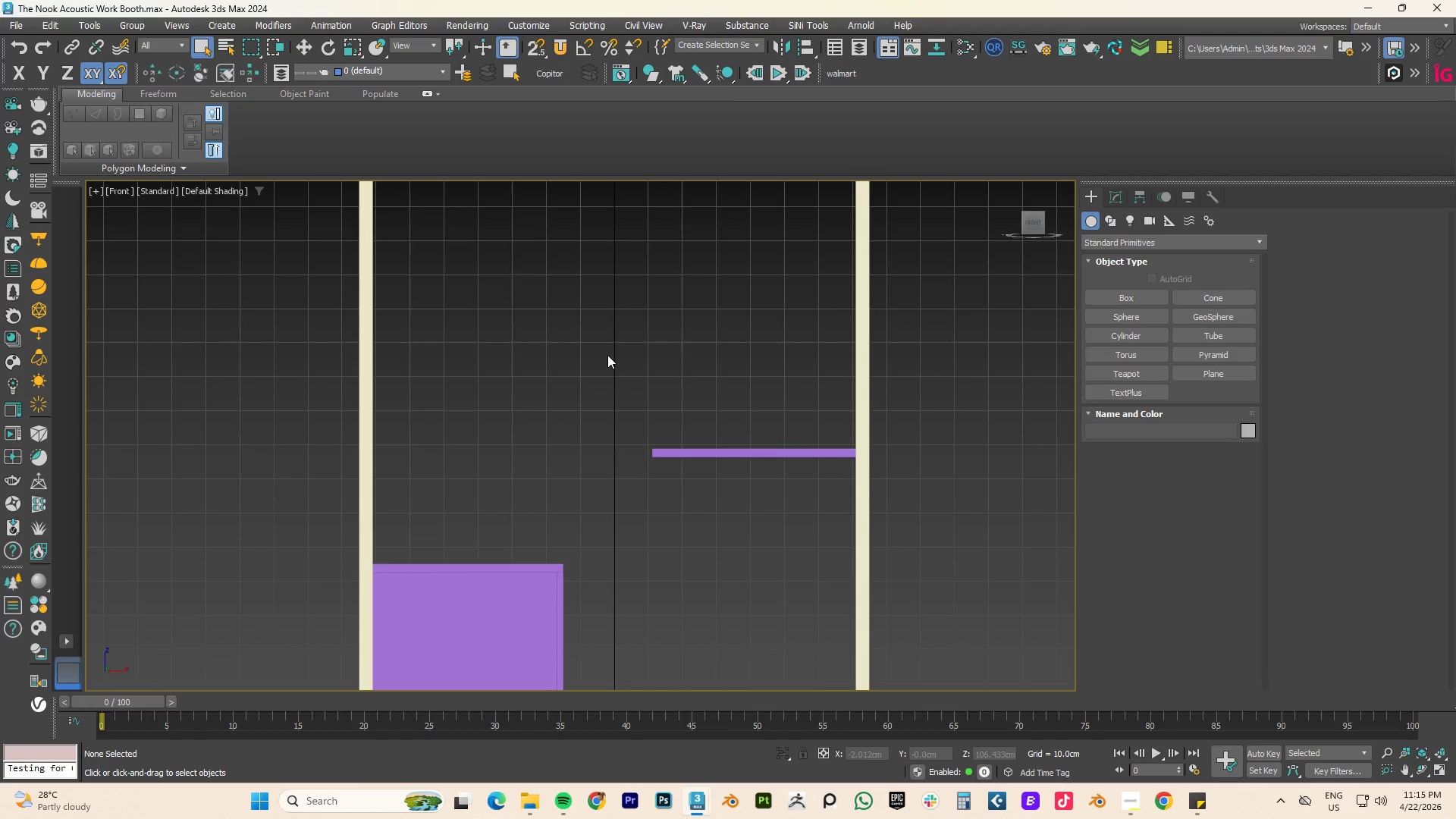 
scroll: coordinate [686, 433], scroll_direction: down, amount: 4.0
 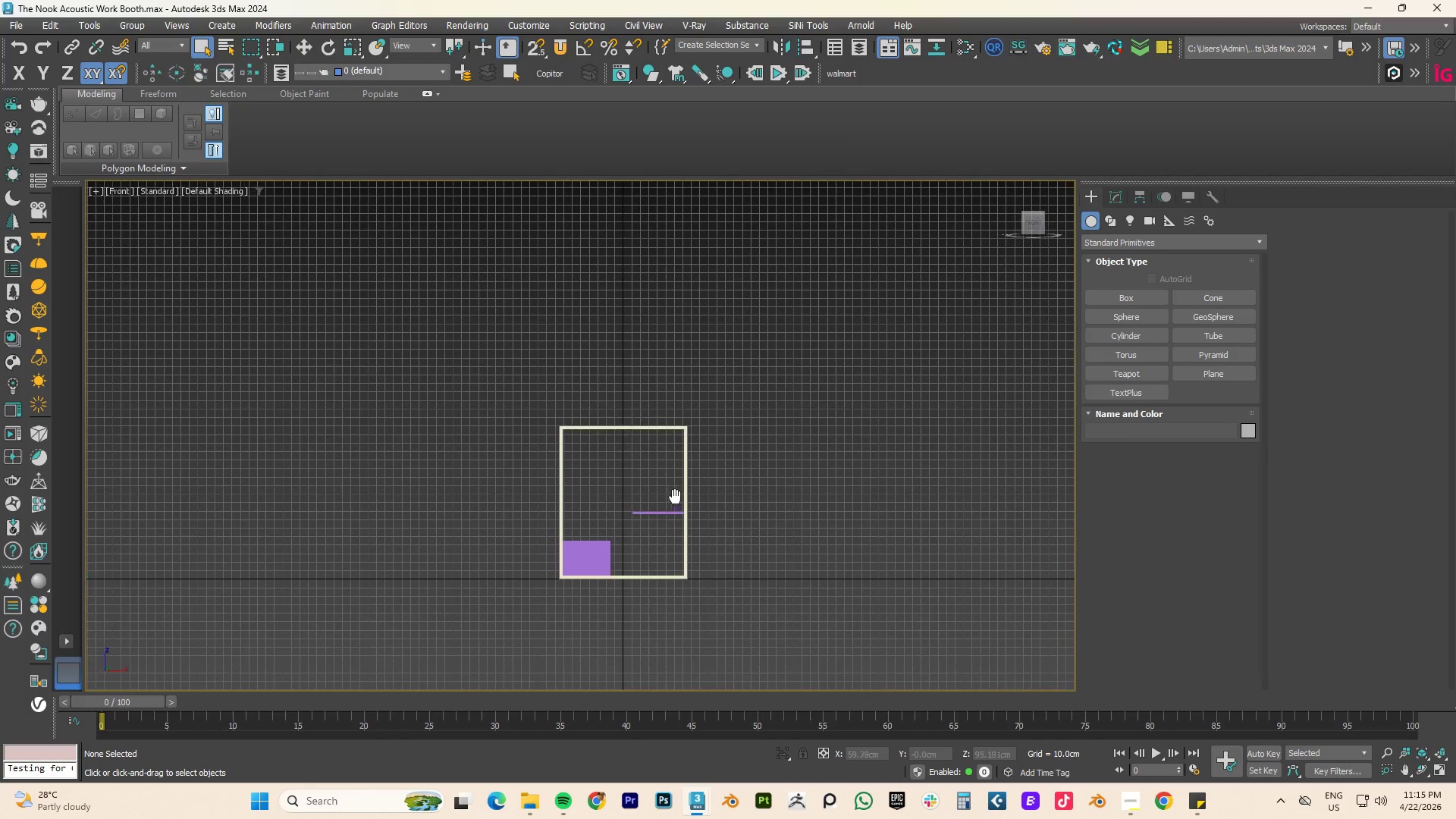 
scroll: coordinate [702, 464], scroll_direction: up, amount: 4.0
 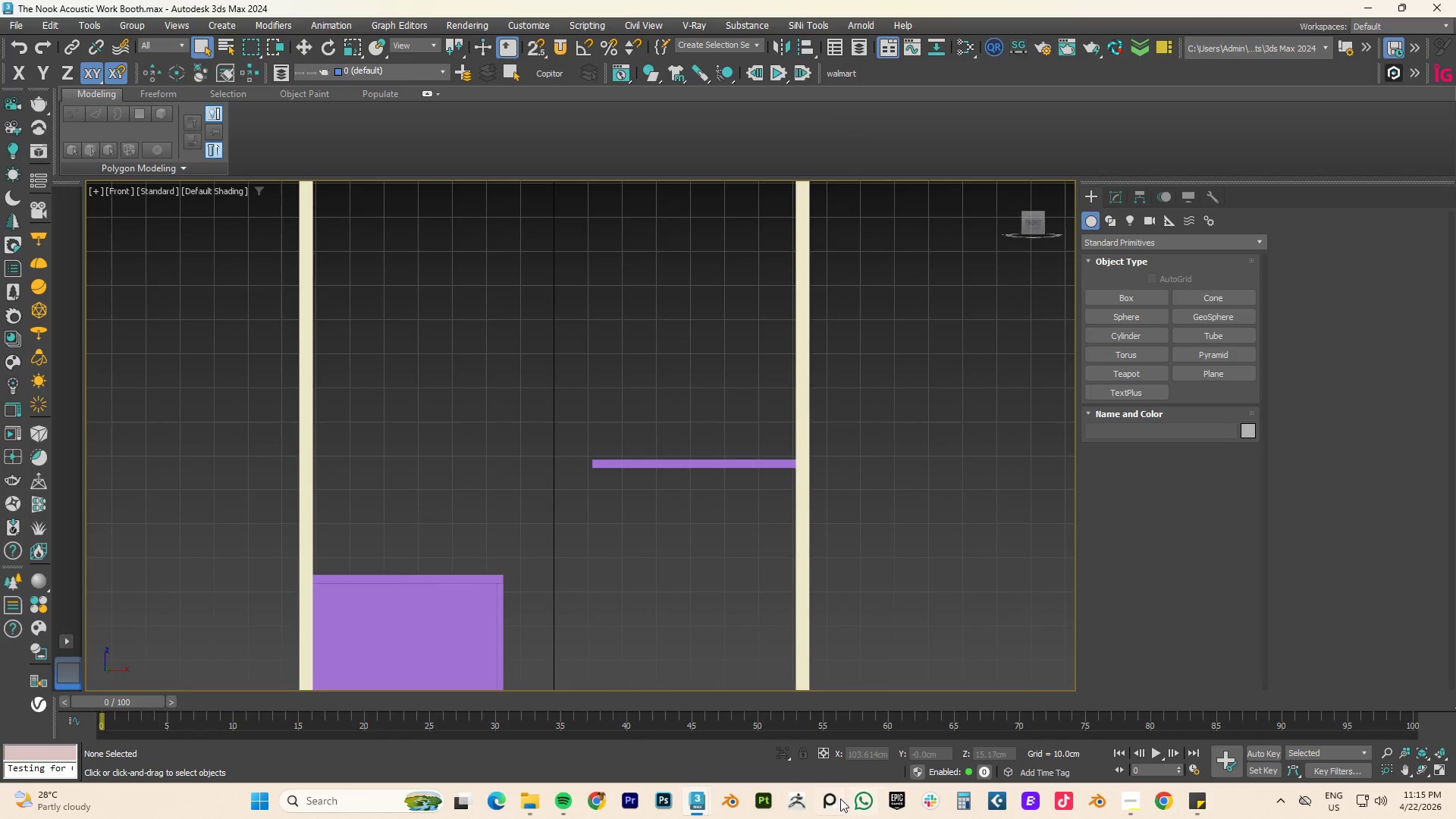 
left_click([829, 799])
 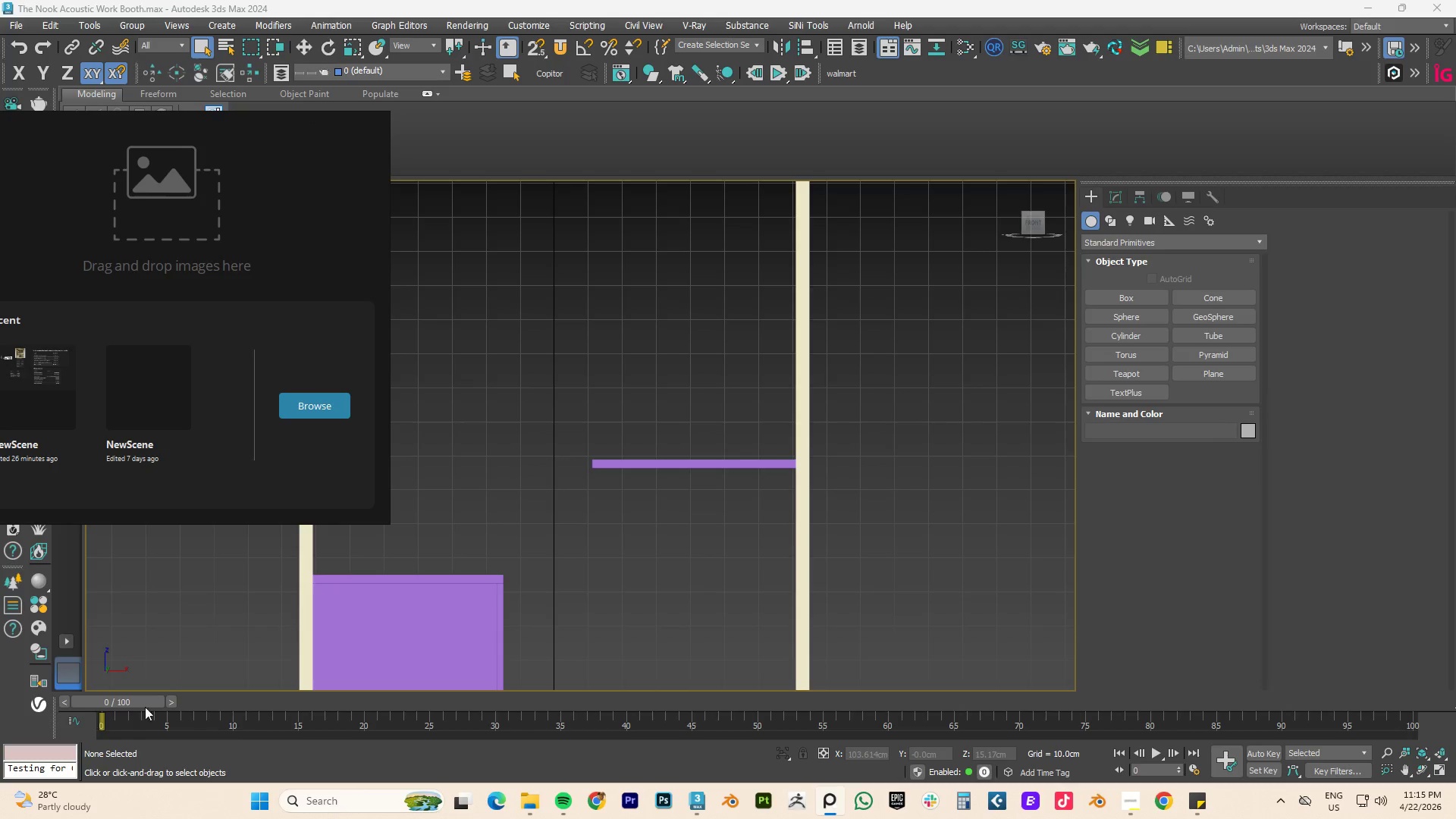 
wait(5.91)
 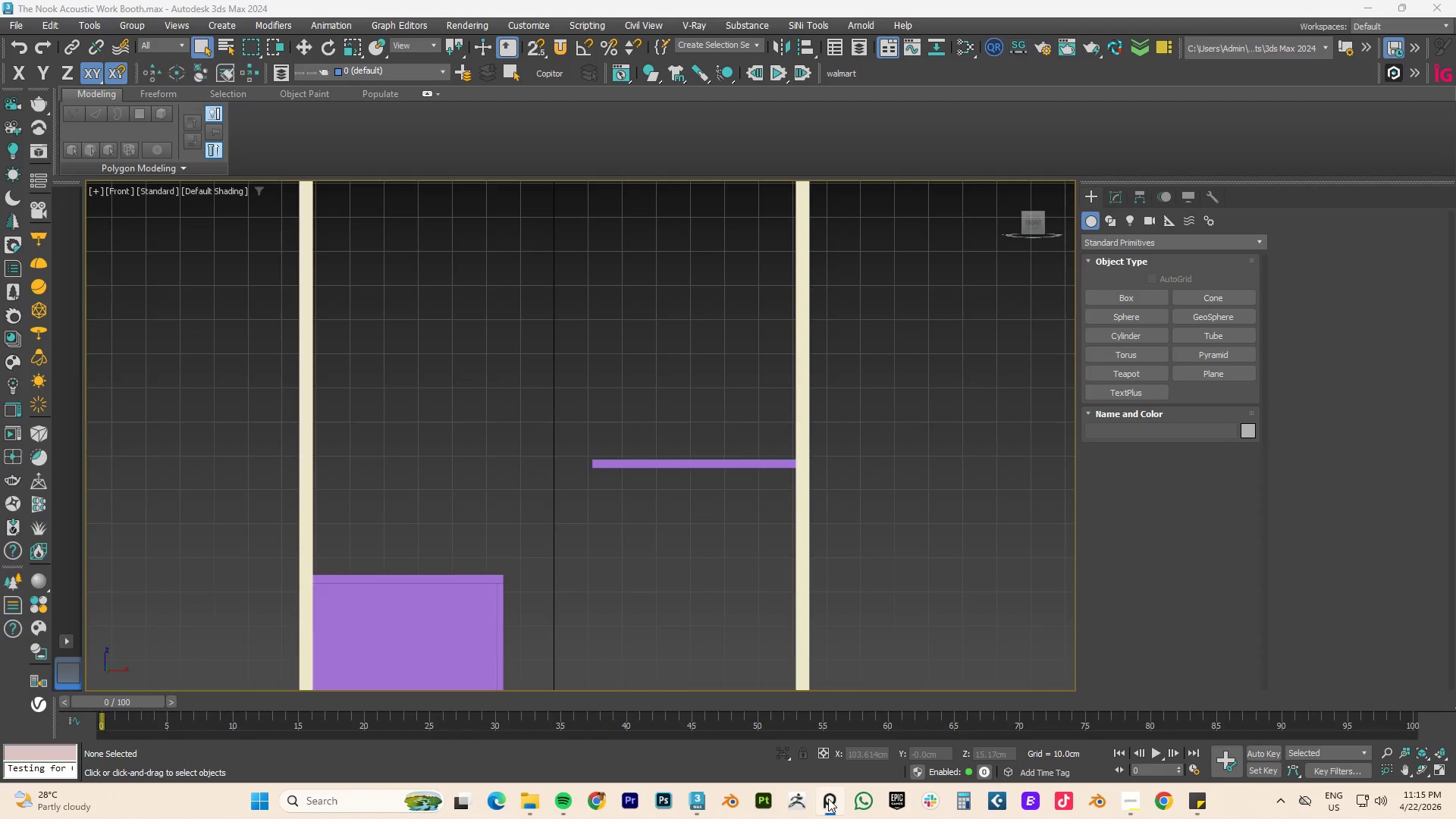 
left_click([53, 365])
 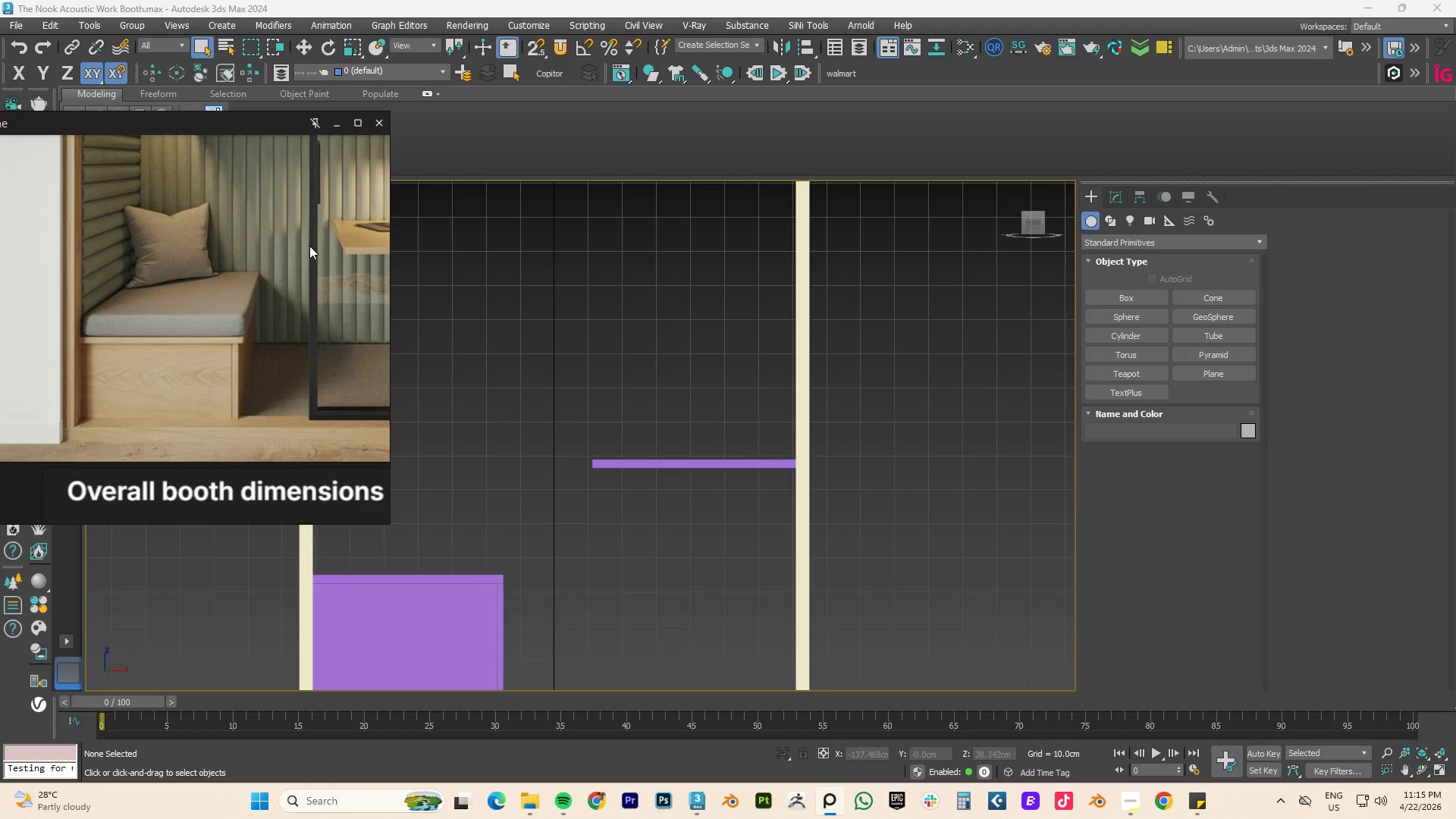 
scroll: coordinate [344, 290], scroll_direction: down, amount: 5.0
 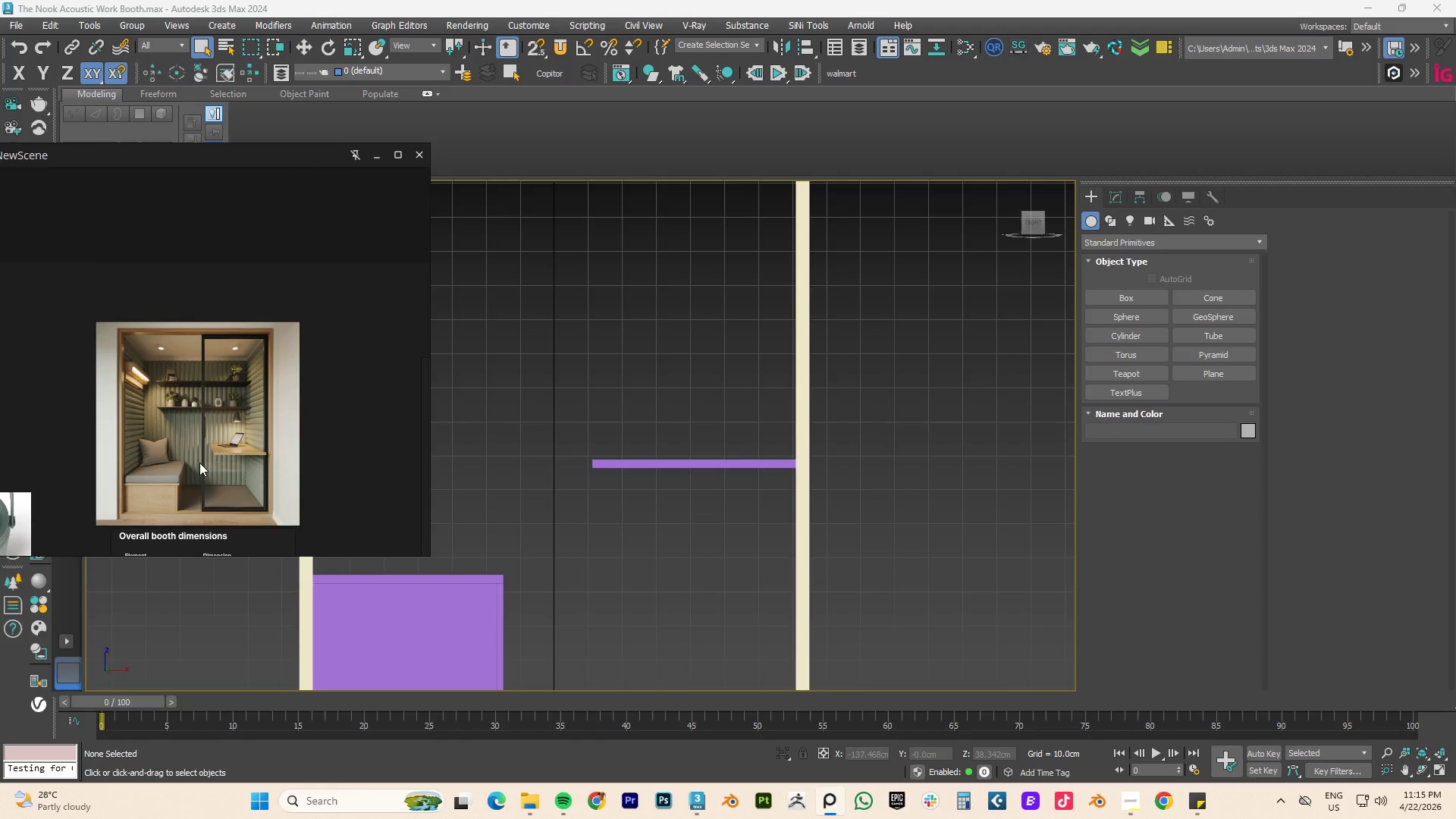 
scroll: coordinate [208, 456], scroll_direction: up, amount: 3.0
 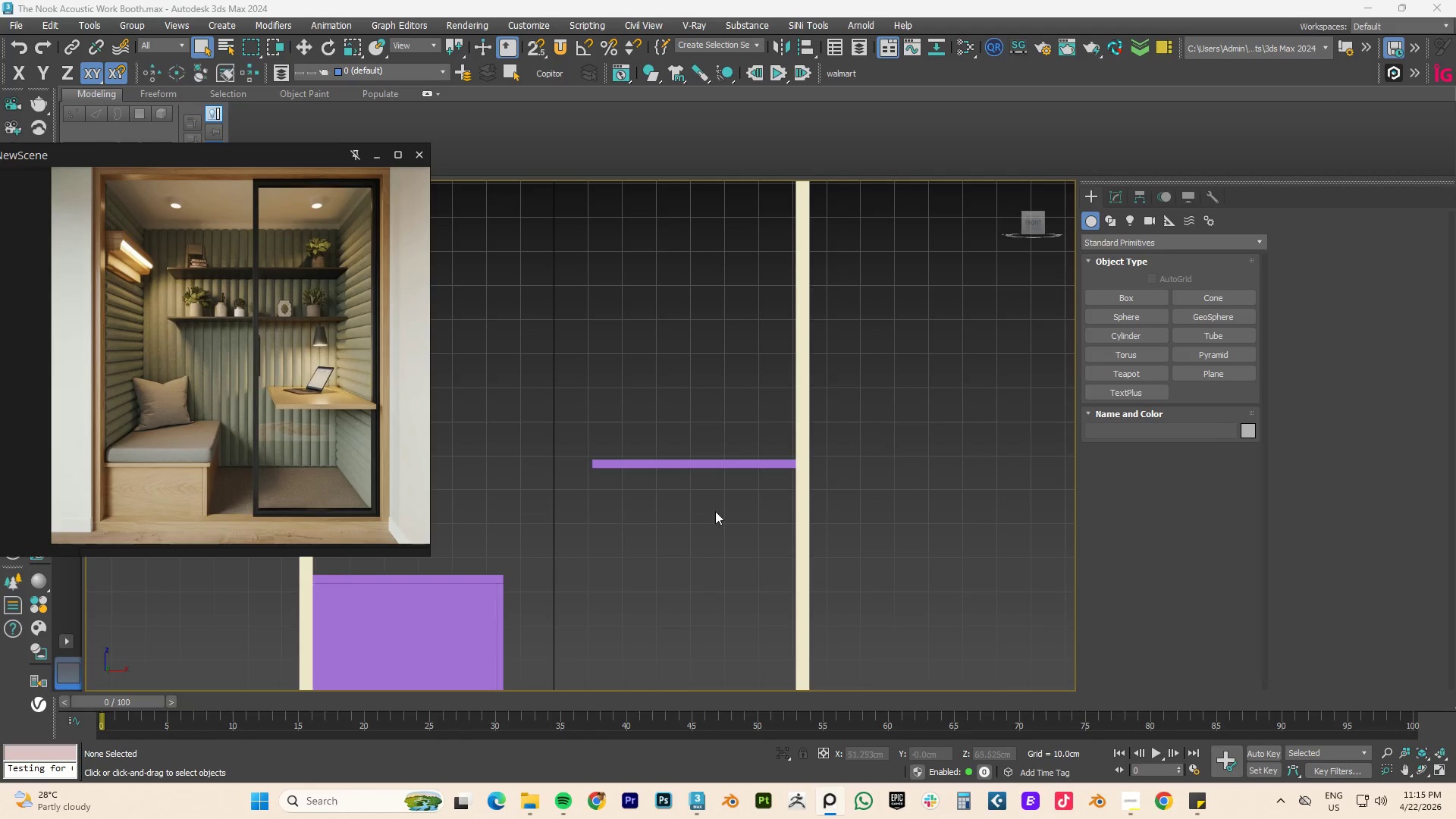 
scroll: coordinate [675, 478], scroll_direction: down, amount: 1.0
 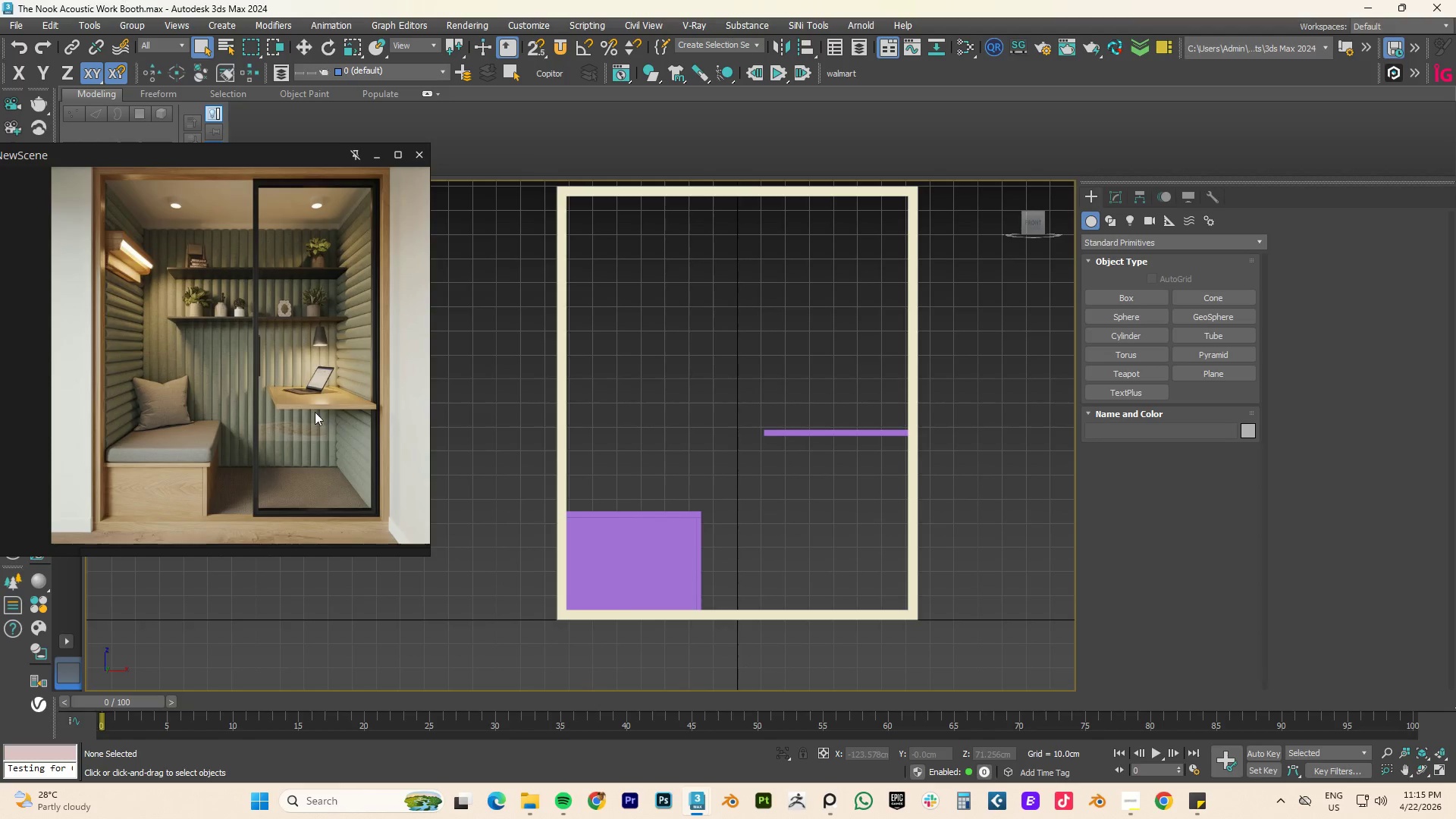 
left_click([312, 384])
 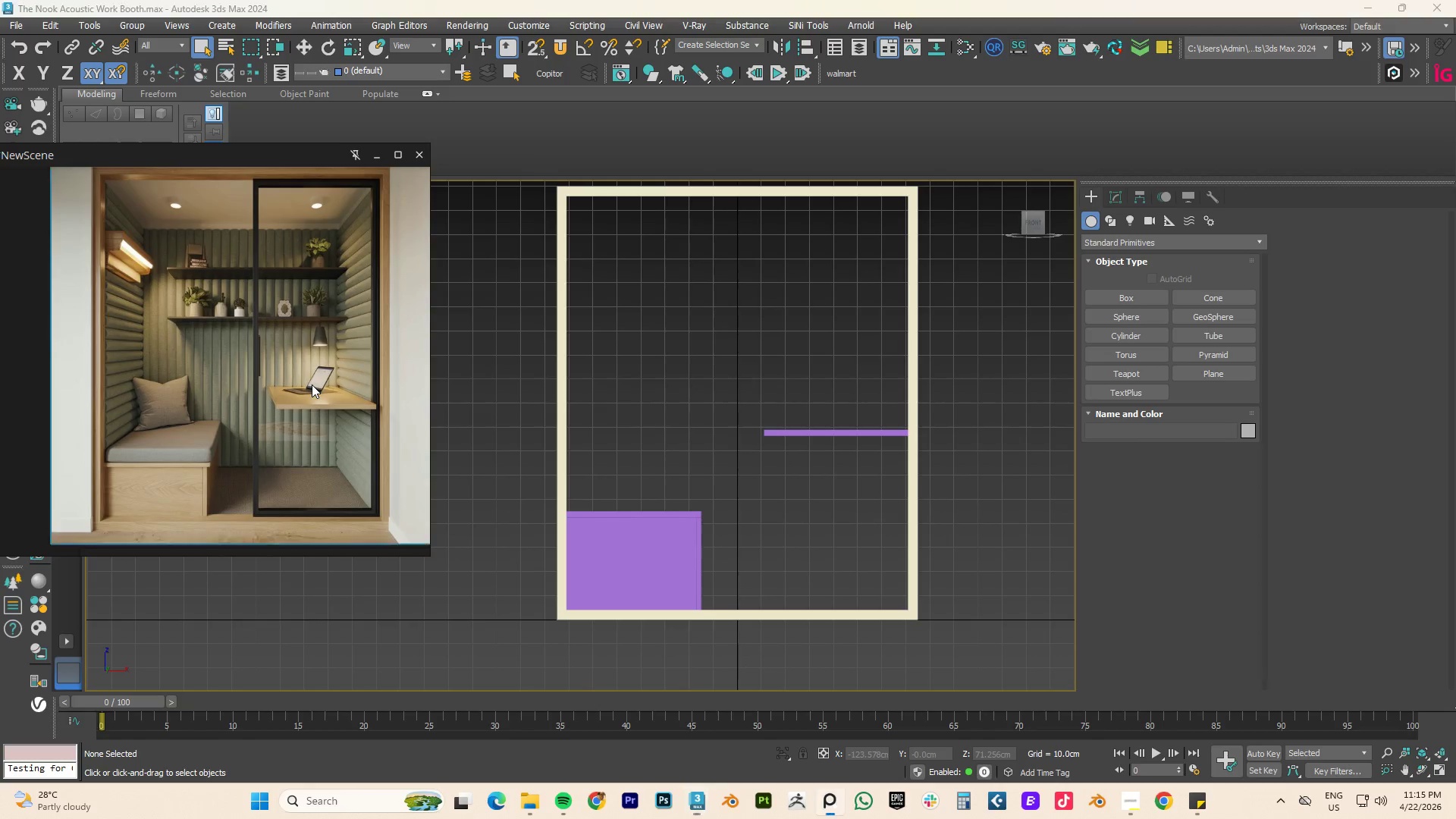 
right_click([312, 384])
 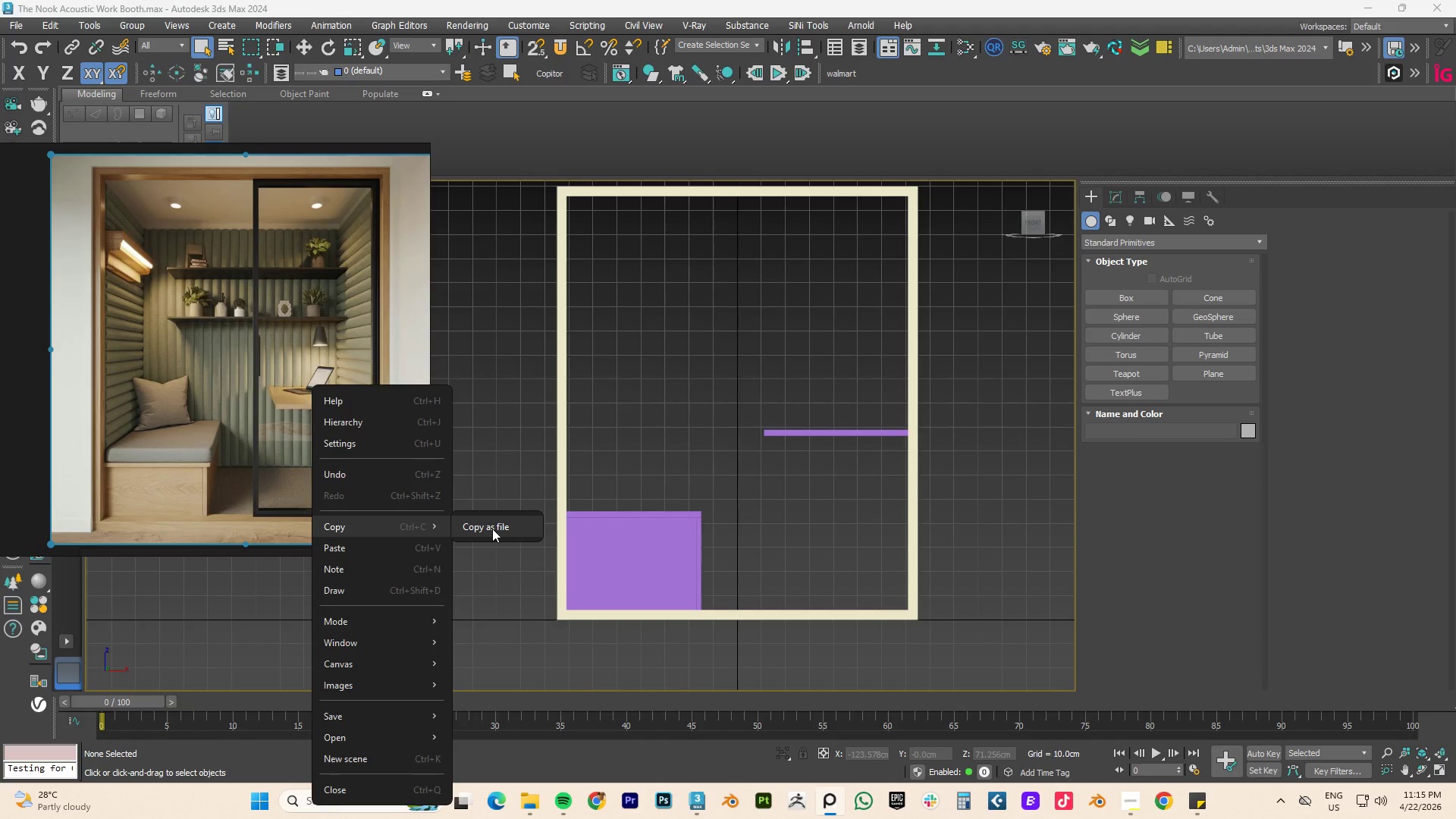 
wait(8.03)
 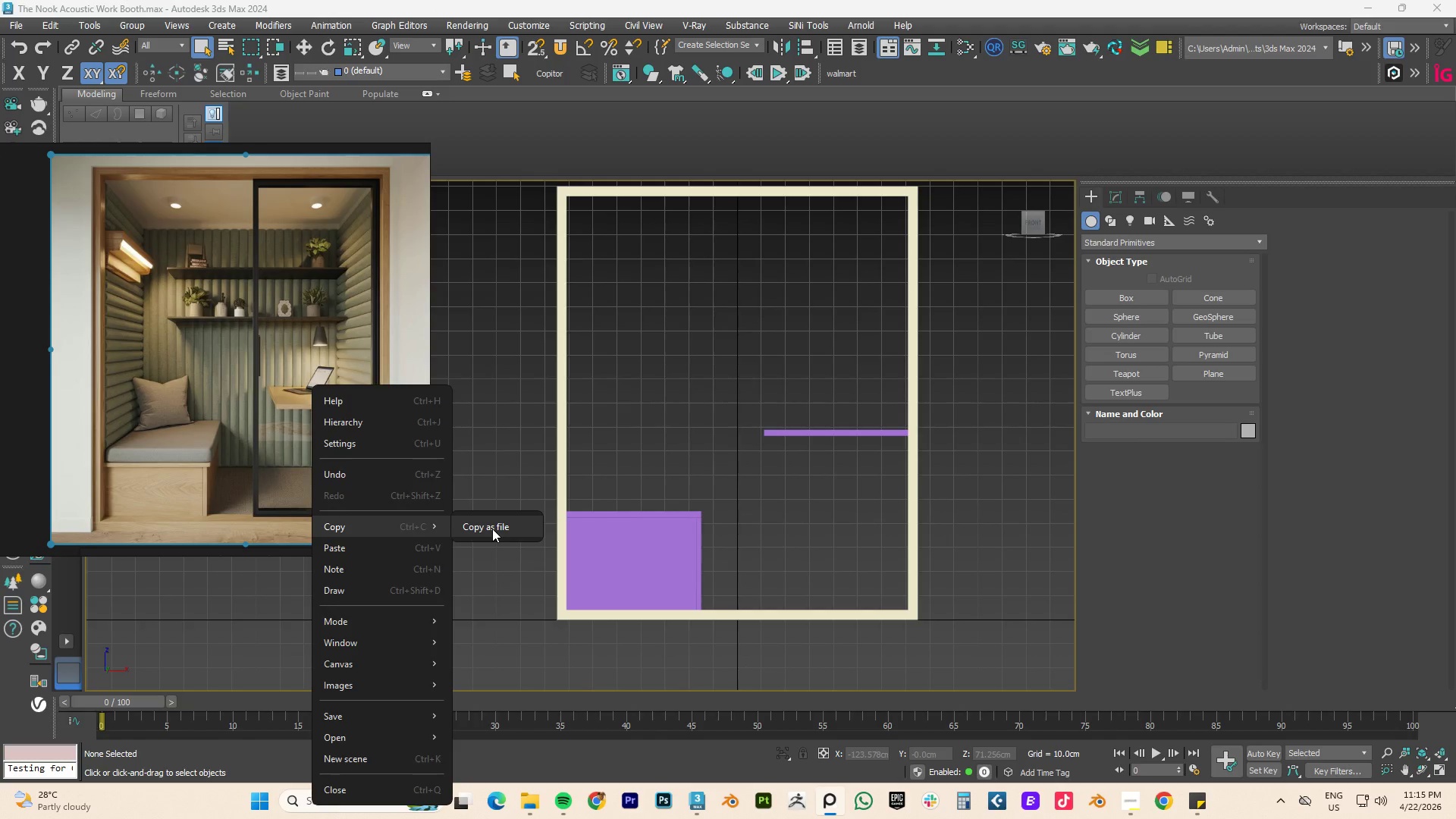 
left_click([488, 449])
 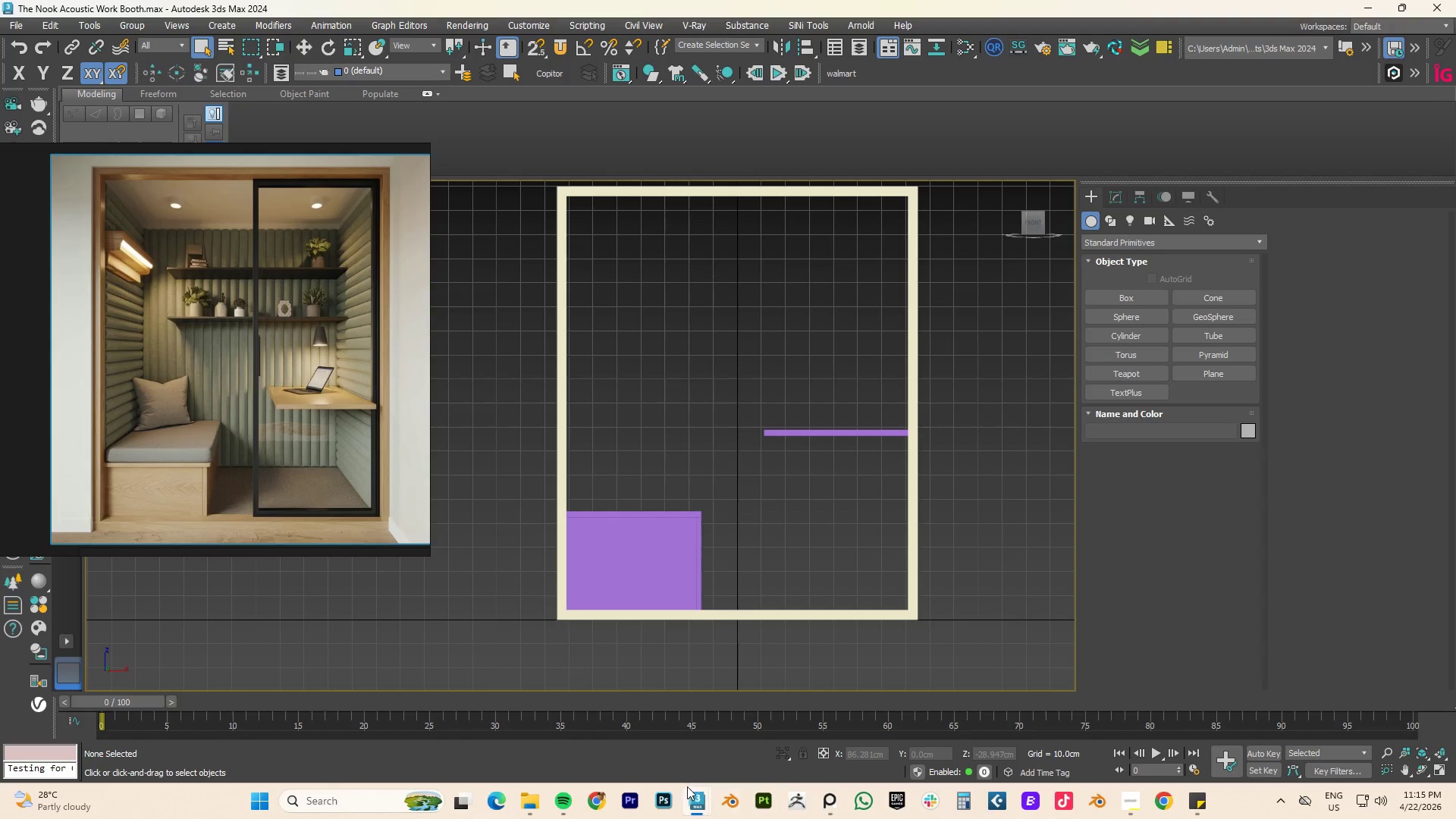 
mouse_move([598, 772])
 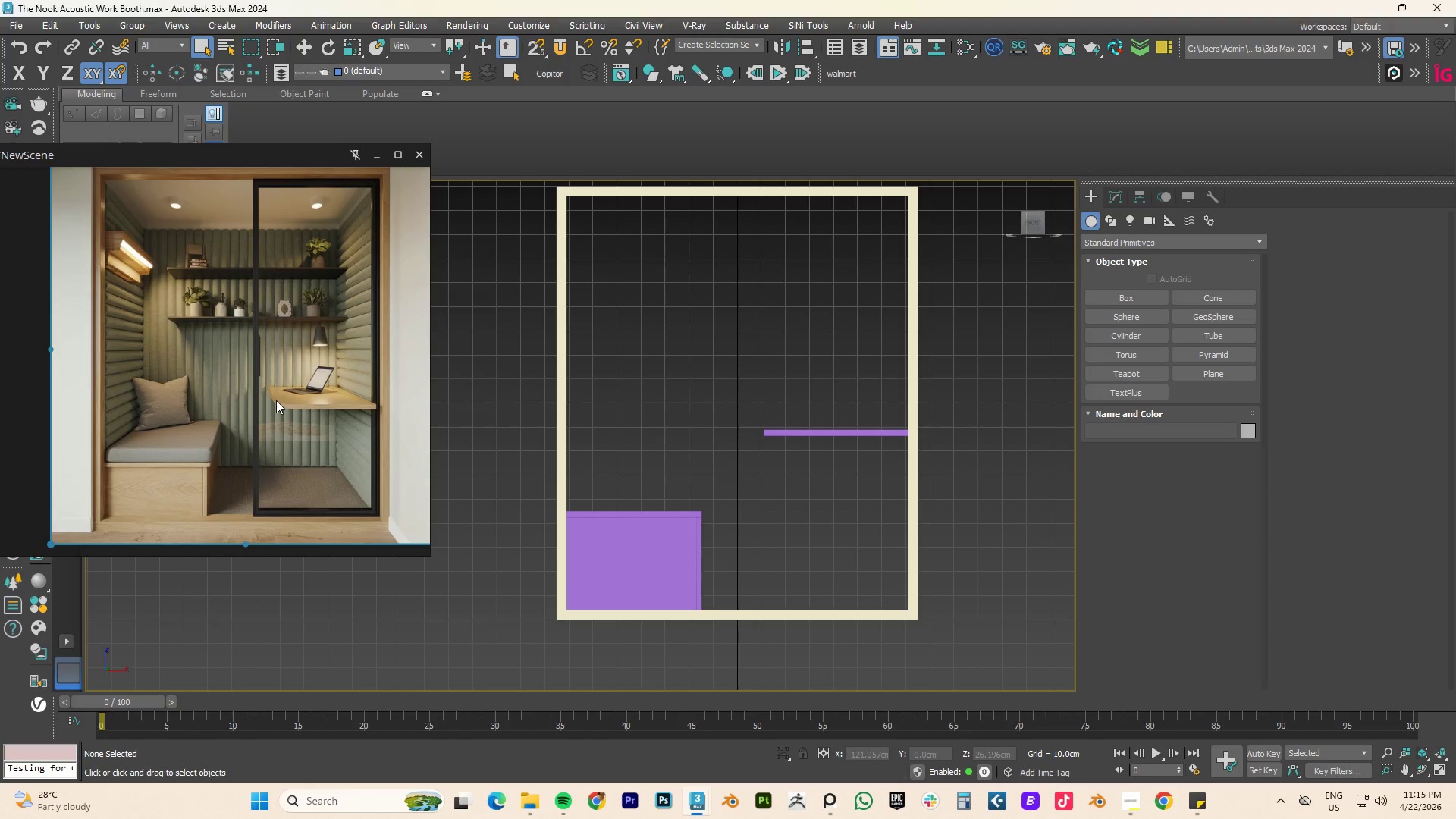 
left_click([273, 392])
 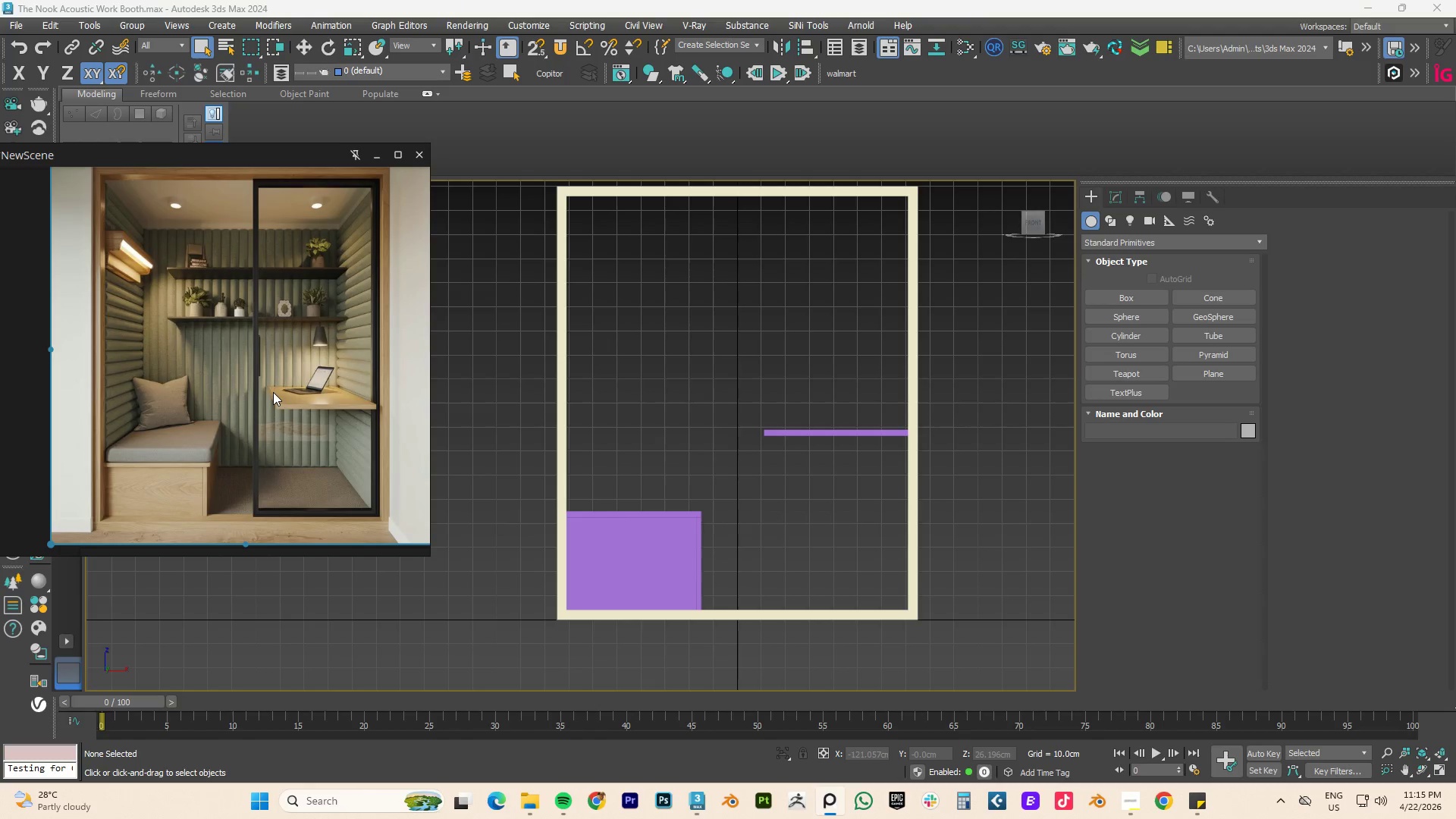 
key(Control+C)
 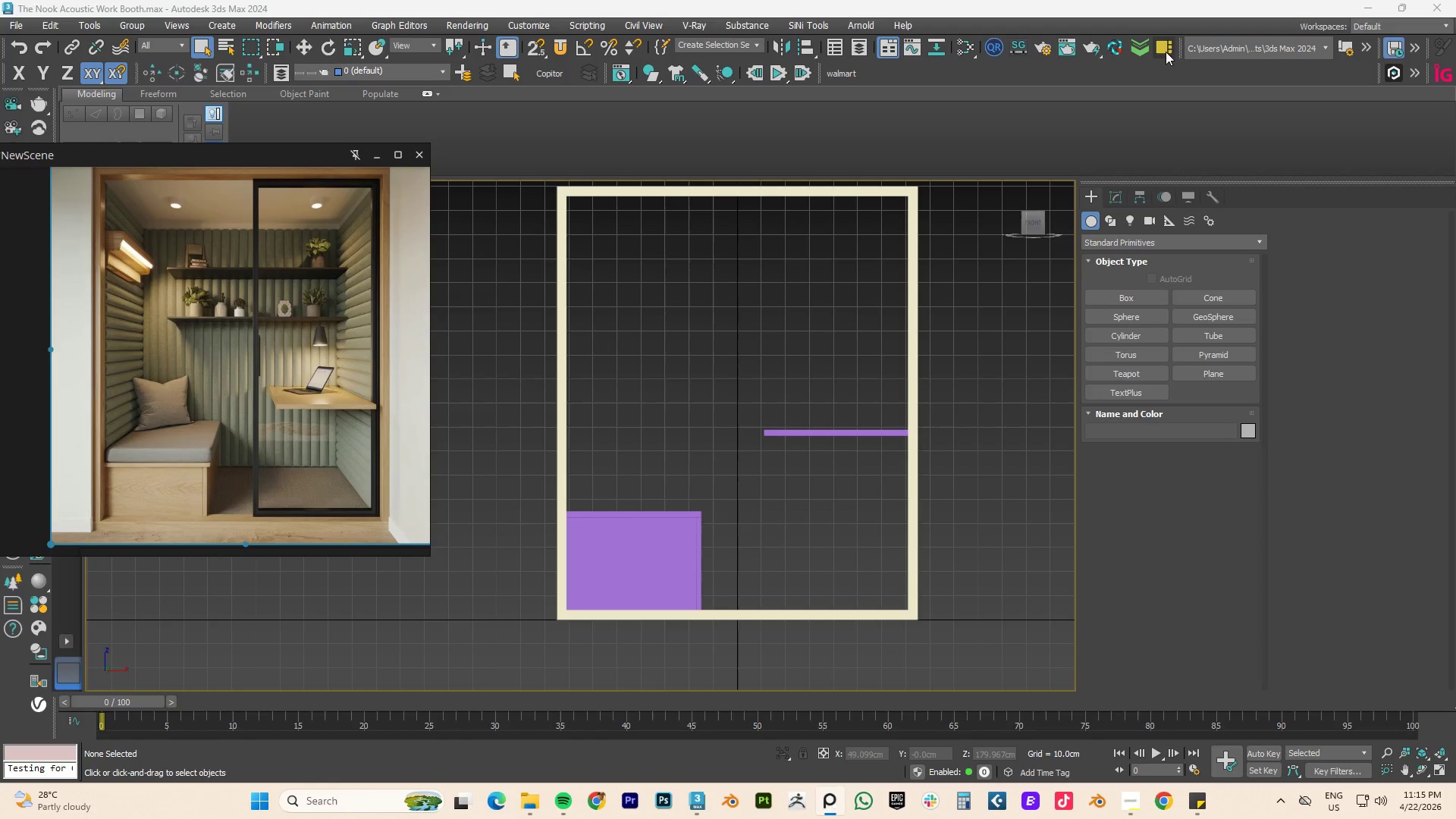 
left_click([1164, 50])
 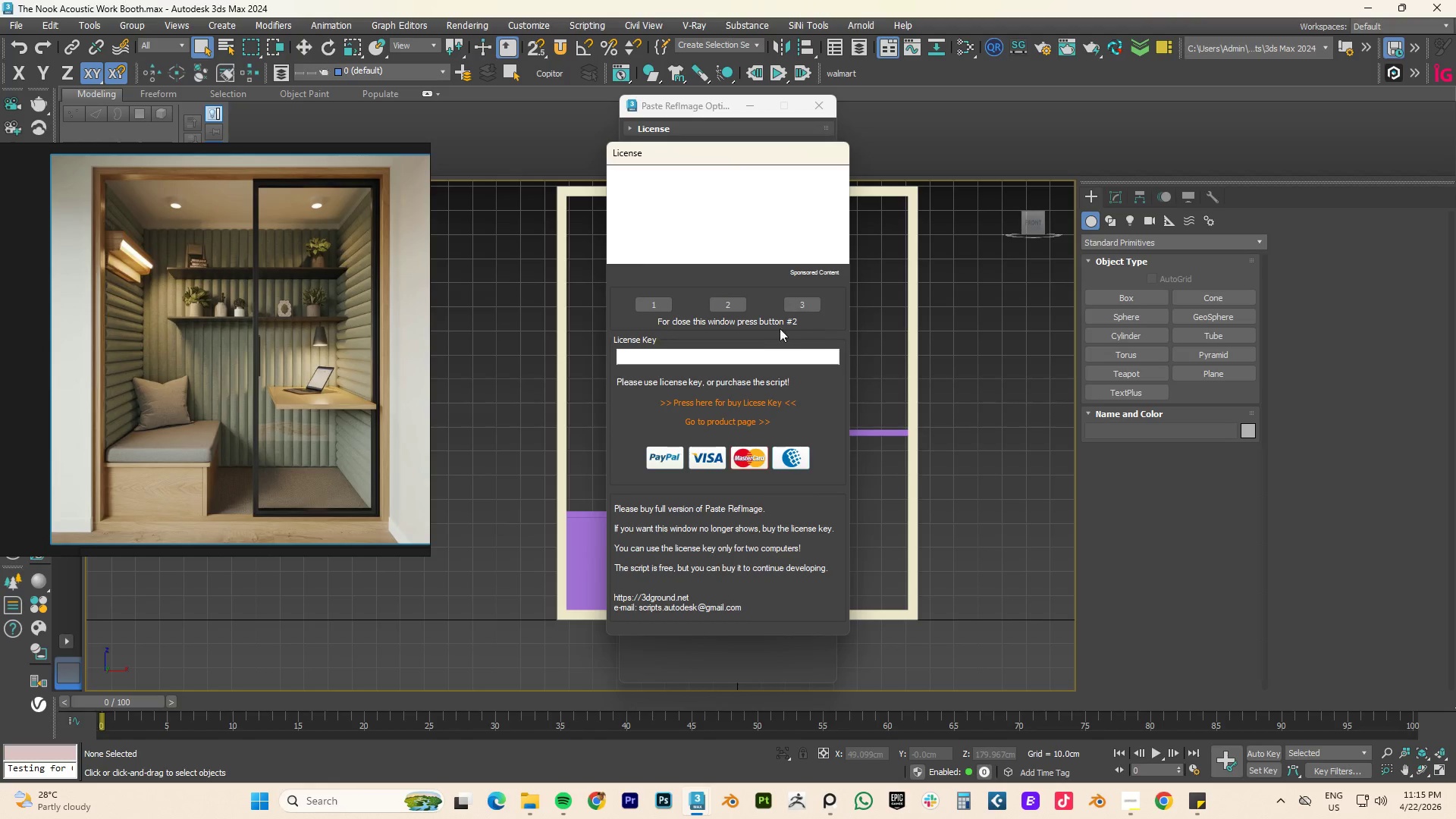 
left_click([733, 305])
 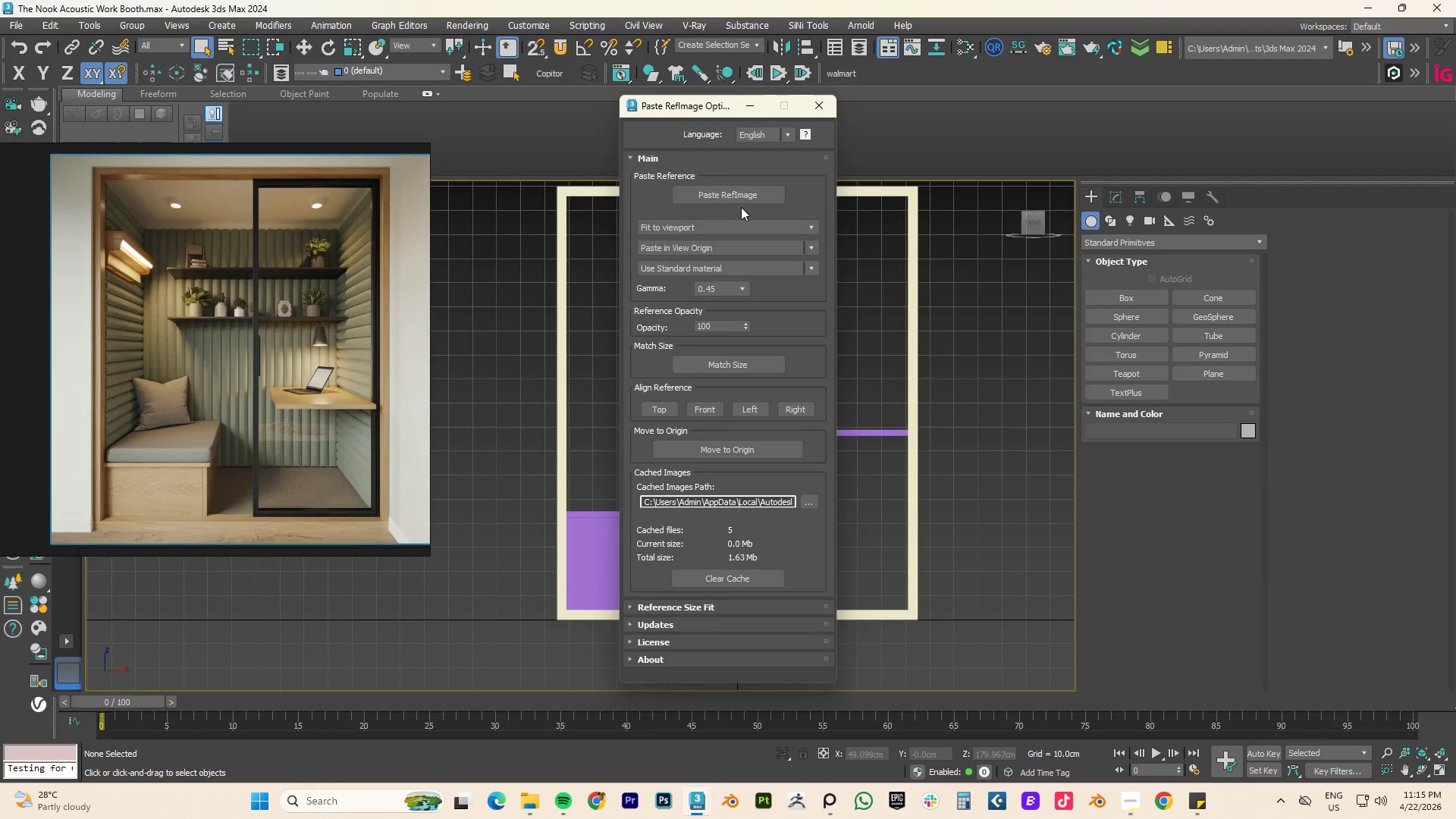 
left_click([736, 199])
 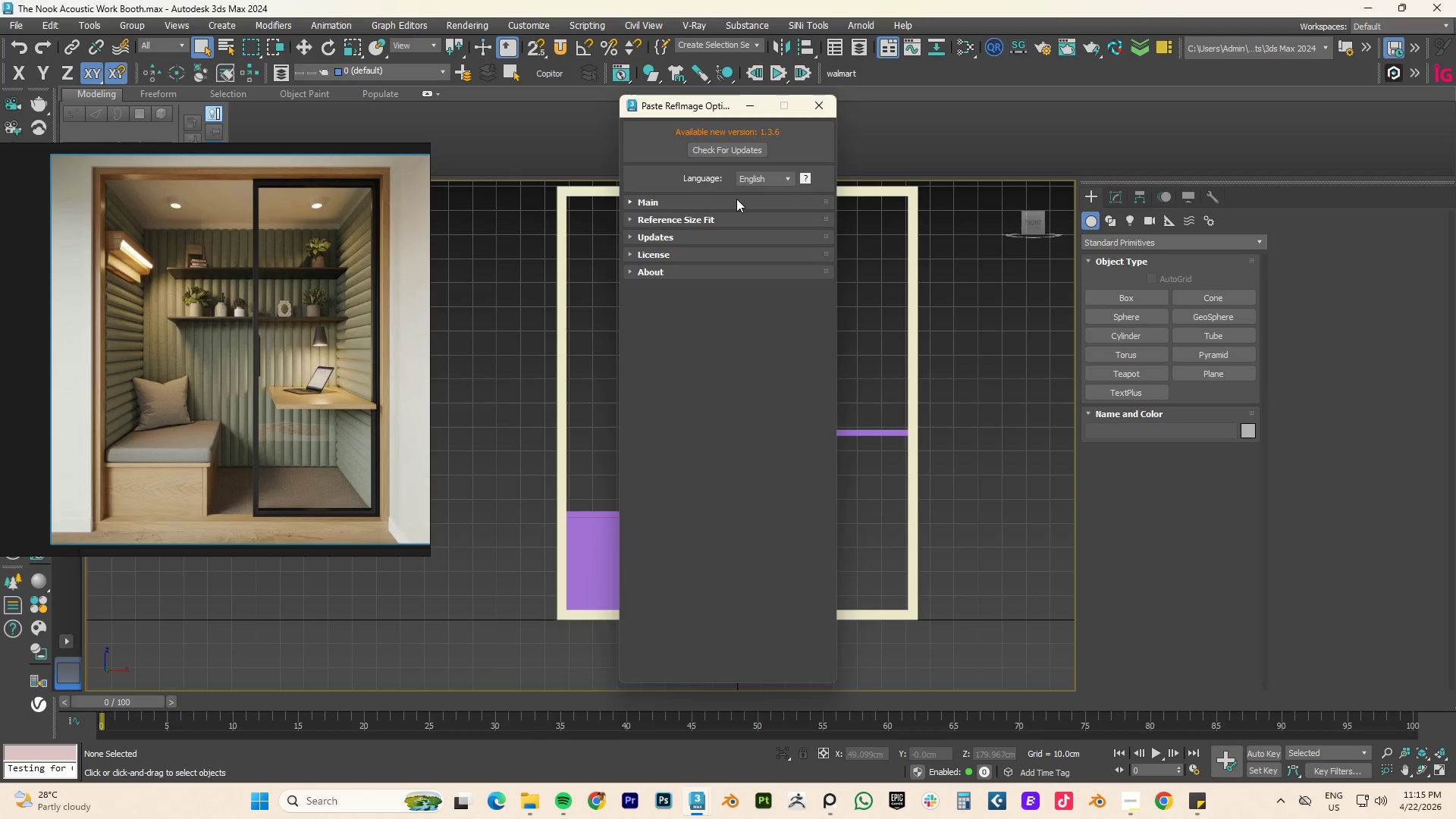 
left_click([736, 199])
 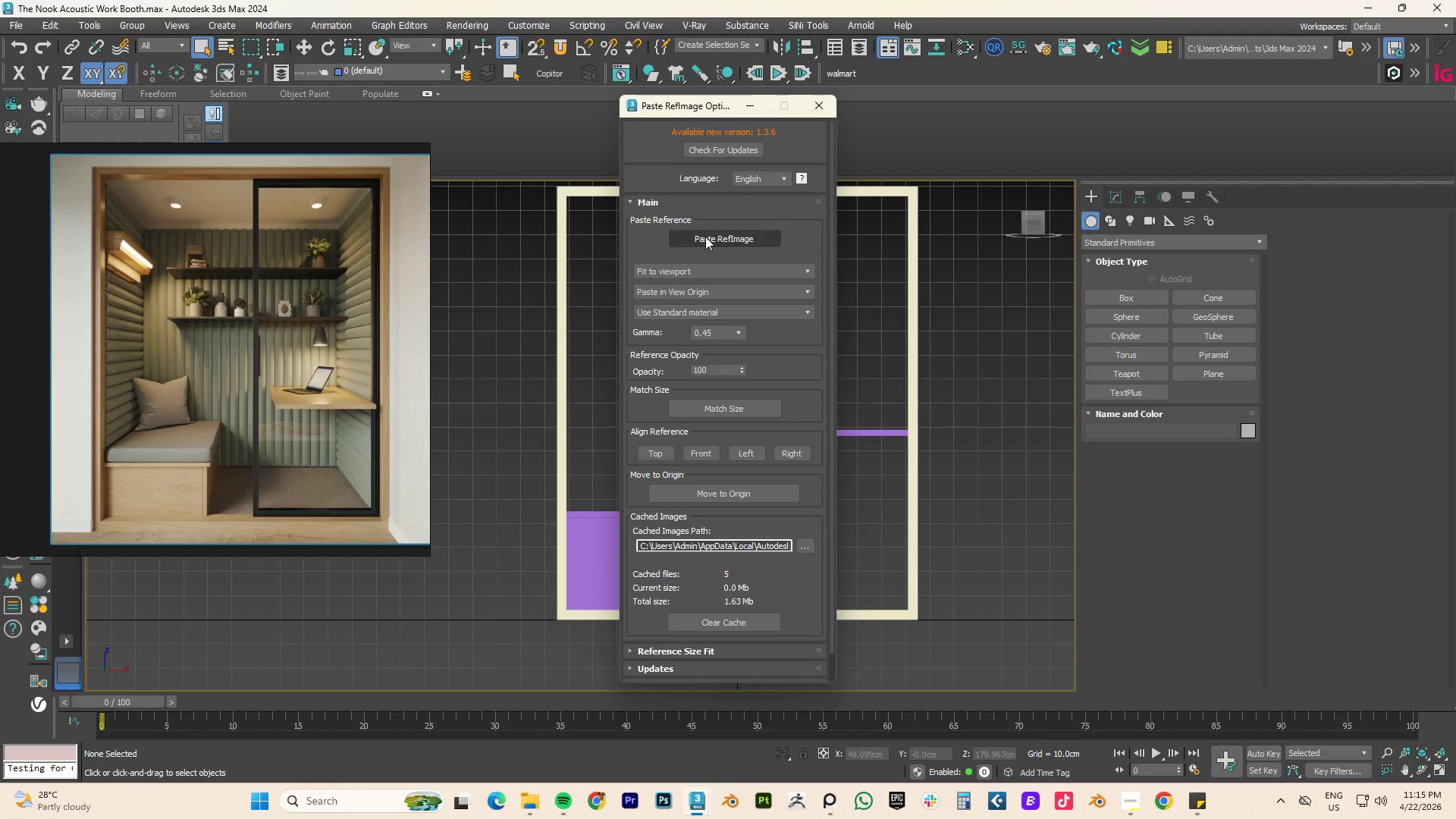 
left_click([709, 239])
 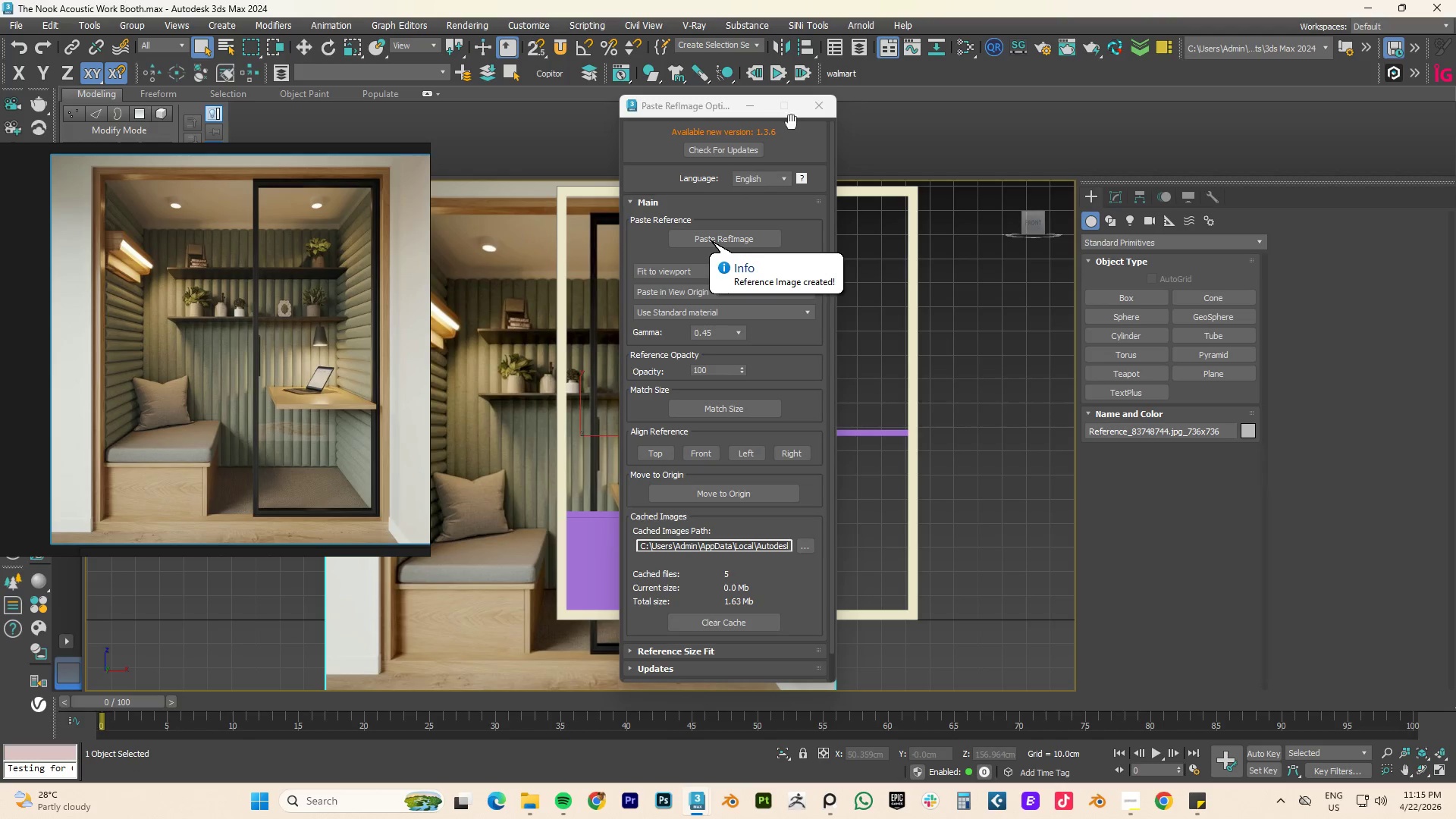 
left_click([826, 107])
 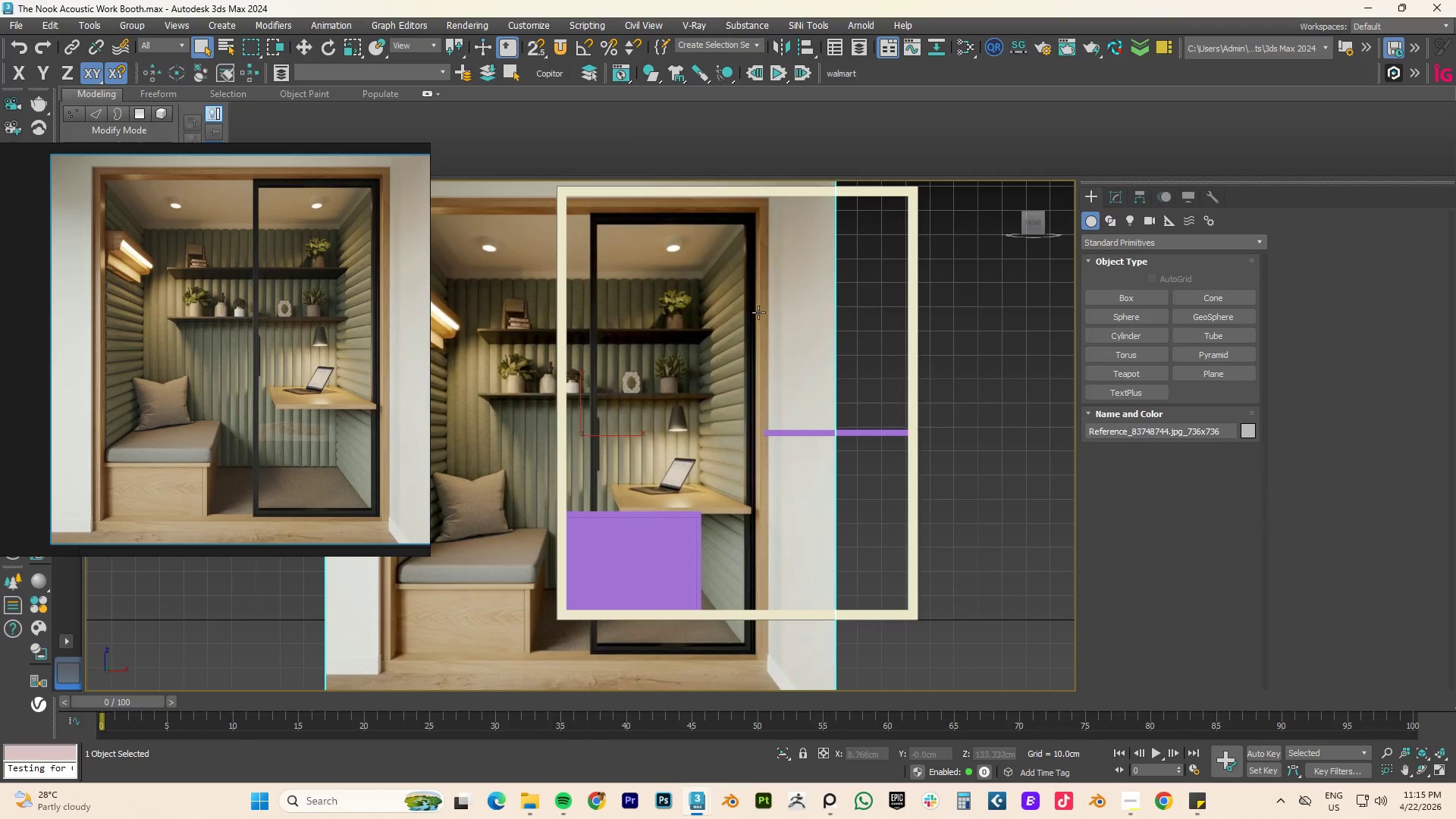 
scroll: coordinate [753, 322], scroll_direction: down, amount: 4.0
 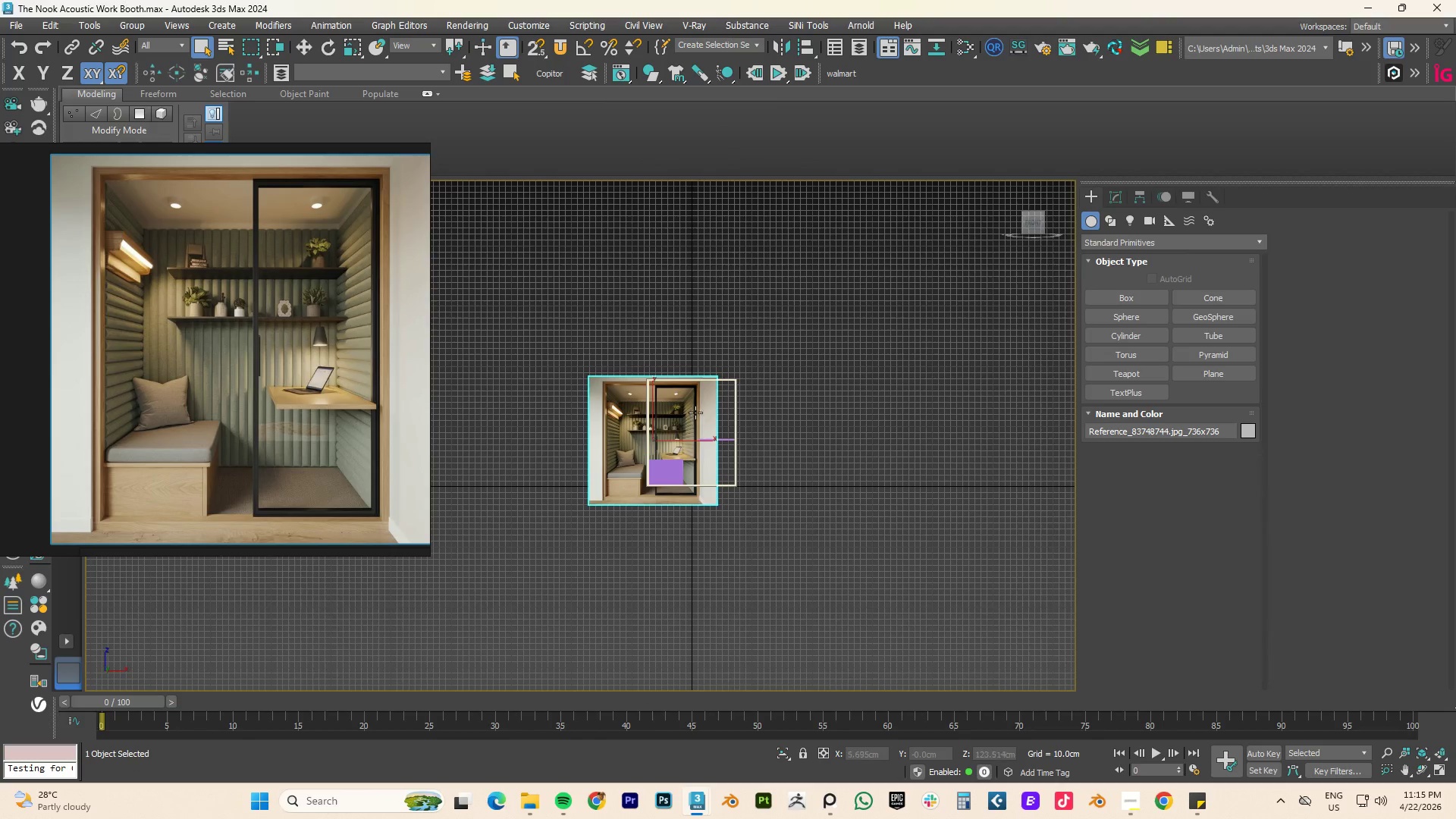 
scroll: coordinate [690, 416], scroll_direction: up, amount: 2.0
 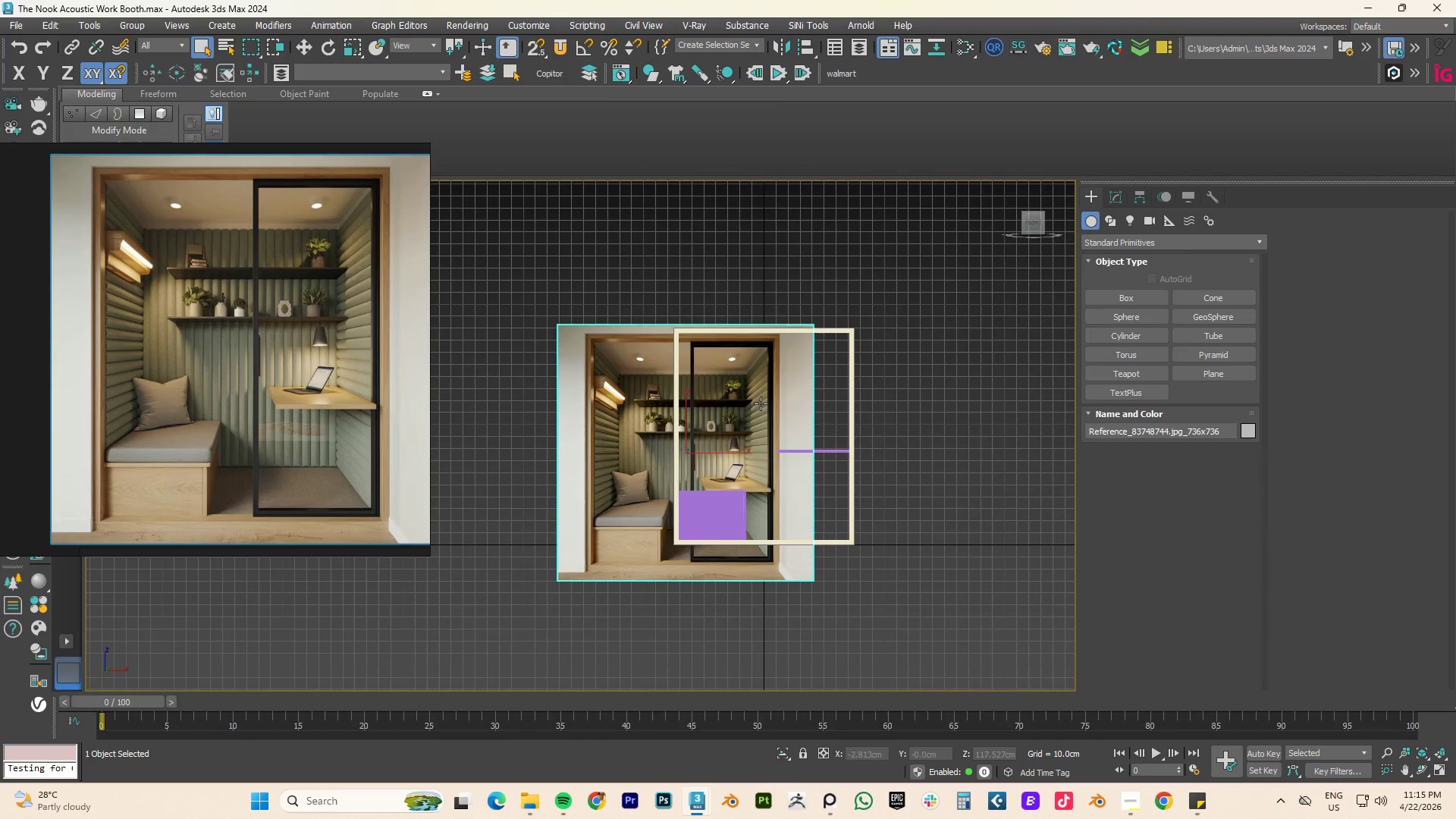 
type(rw)
 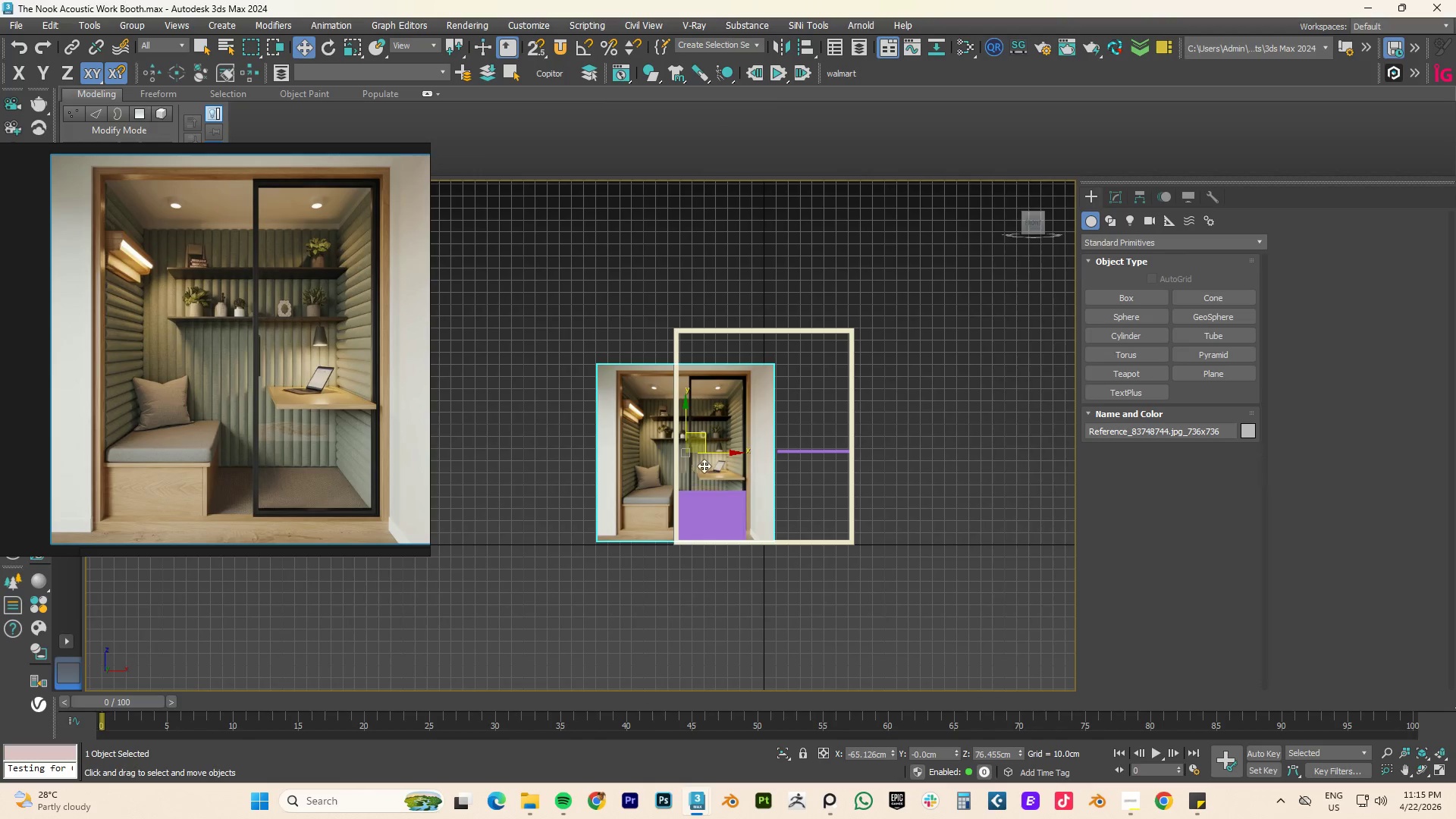 
left_click_drag(start_coordinate=[692, 447], to_coordinate=[642, 482])
 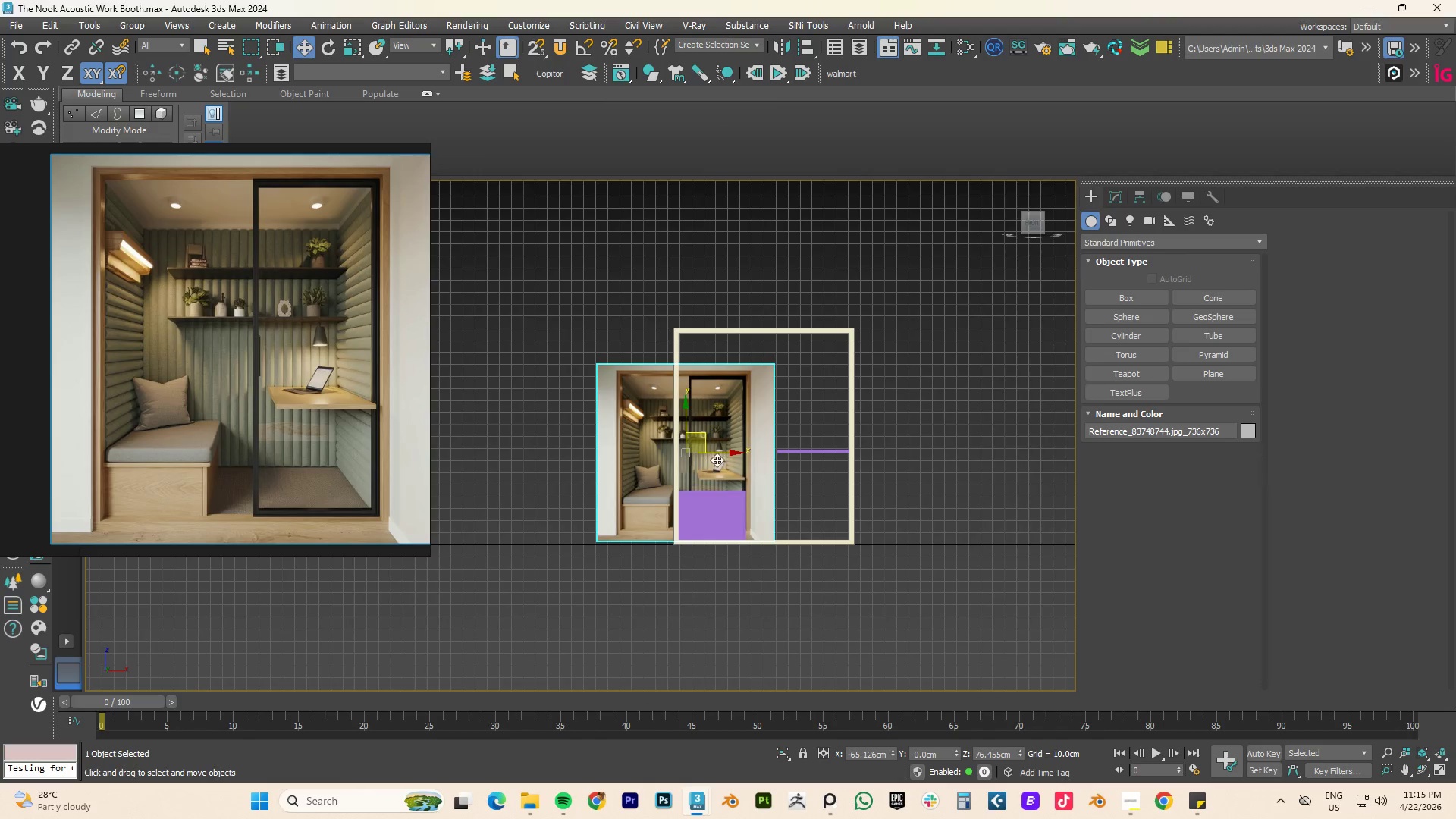 
left_click_drag(start_coordinate=[723, 455], to_coordinate=[800, 434])
 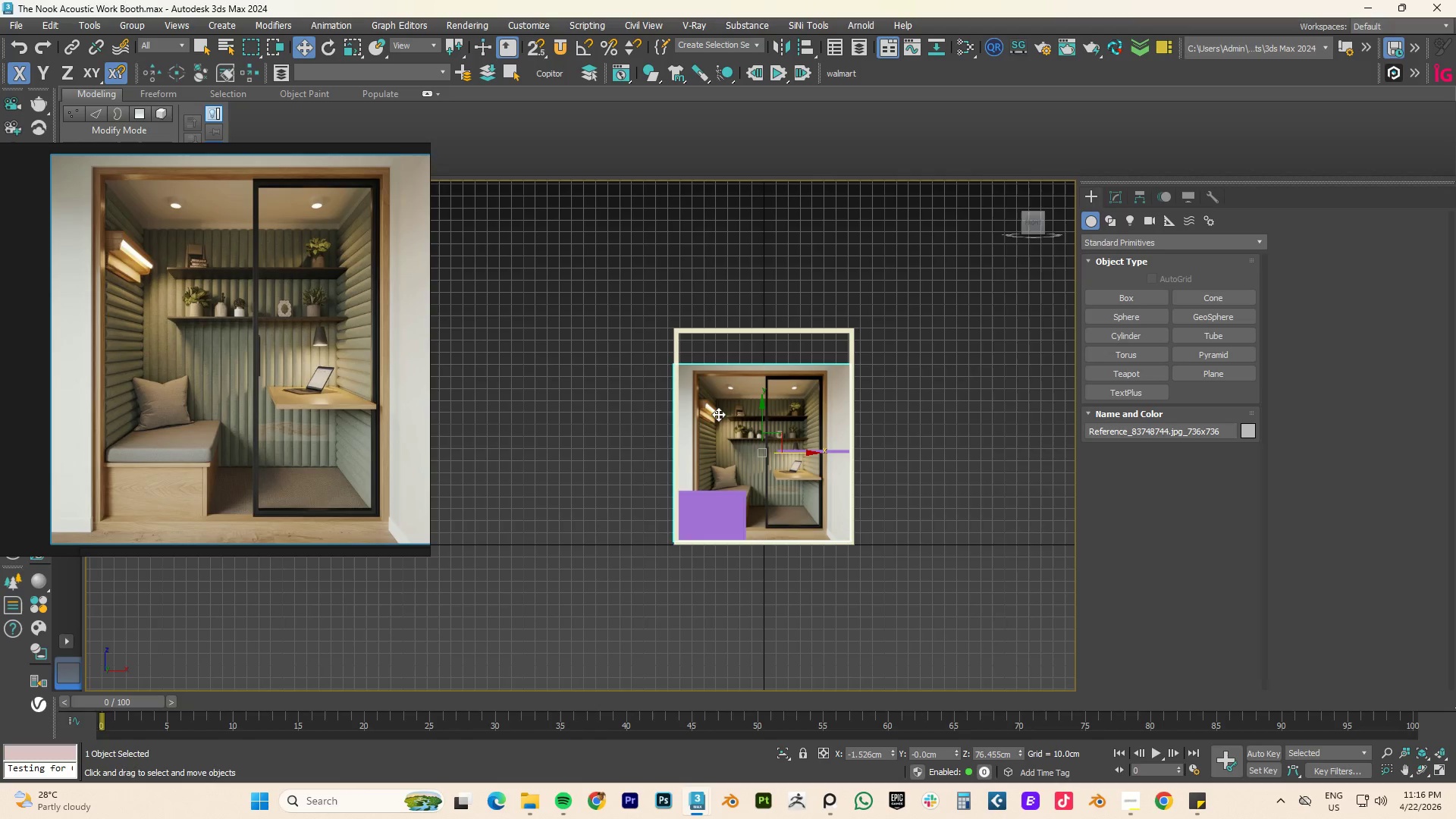 
type(rw)
 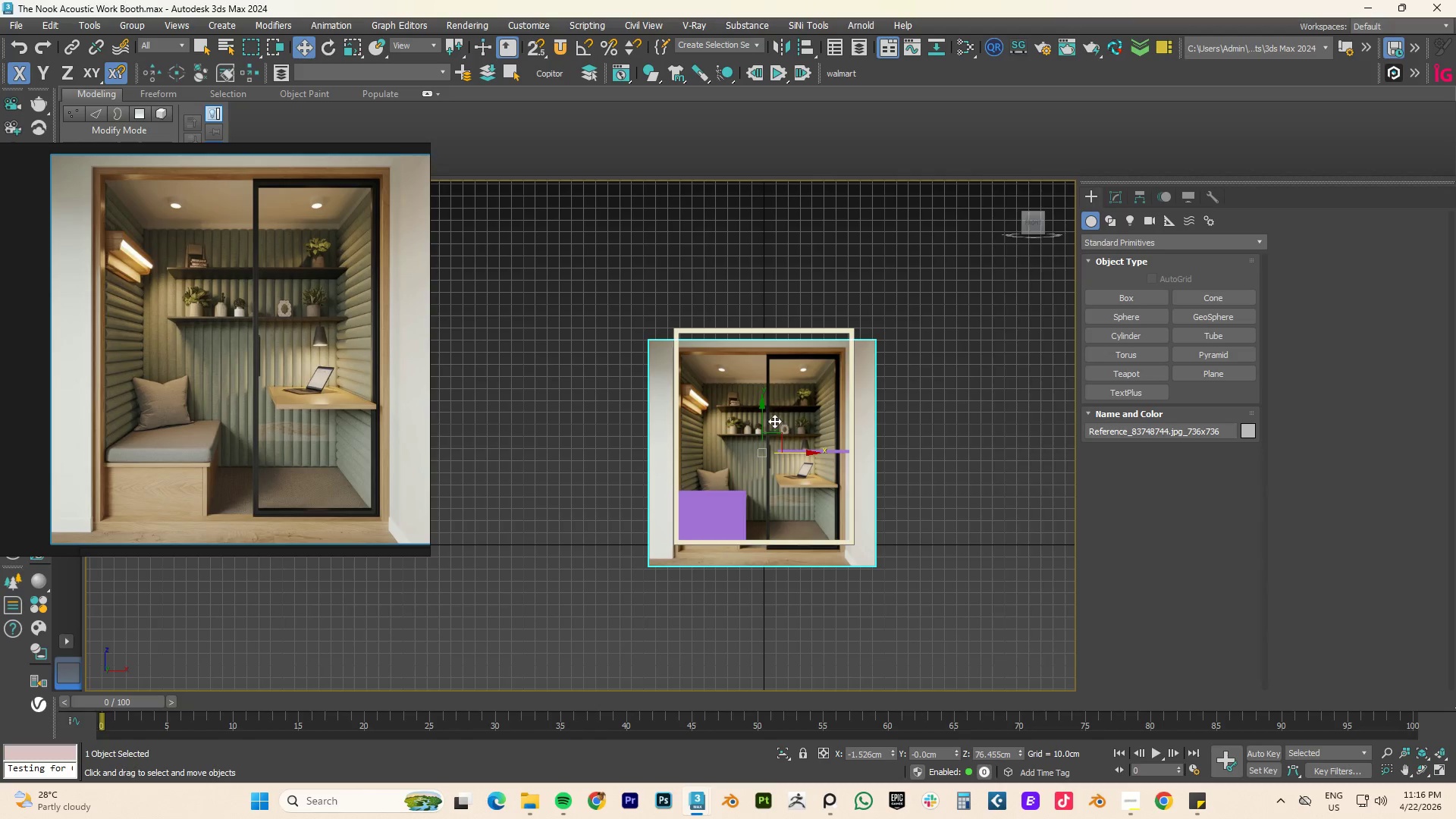 
left_click_drag(start_coordinate=[776, 446], to_coordinate=[791, 424])
 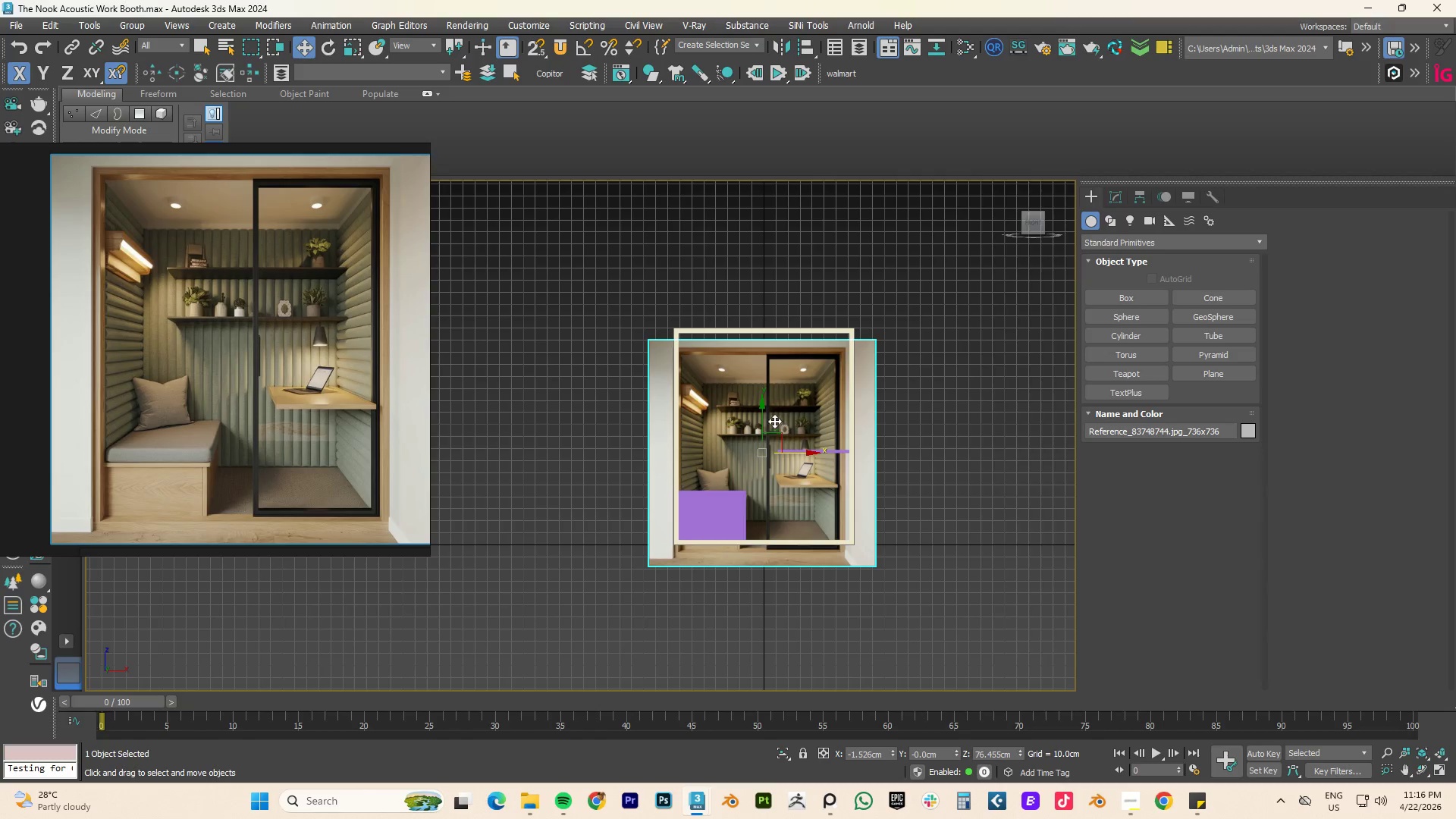 
left_click_drag(start_coordinate=[764, 416], to_coordinate=[767, 406])
 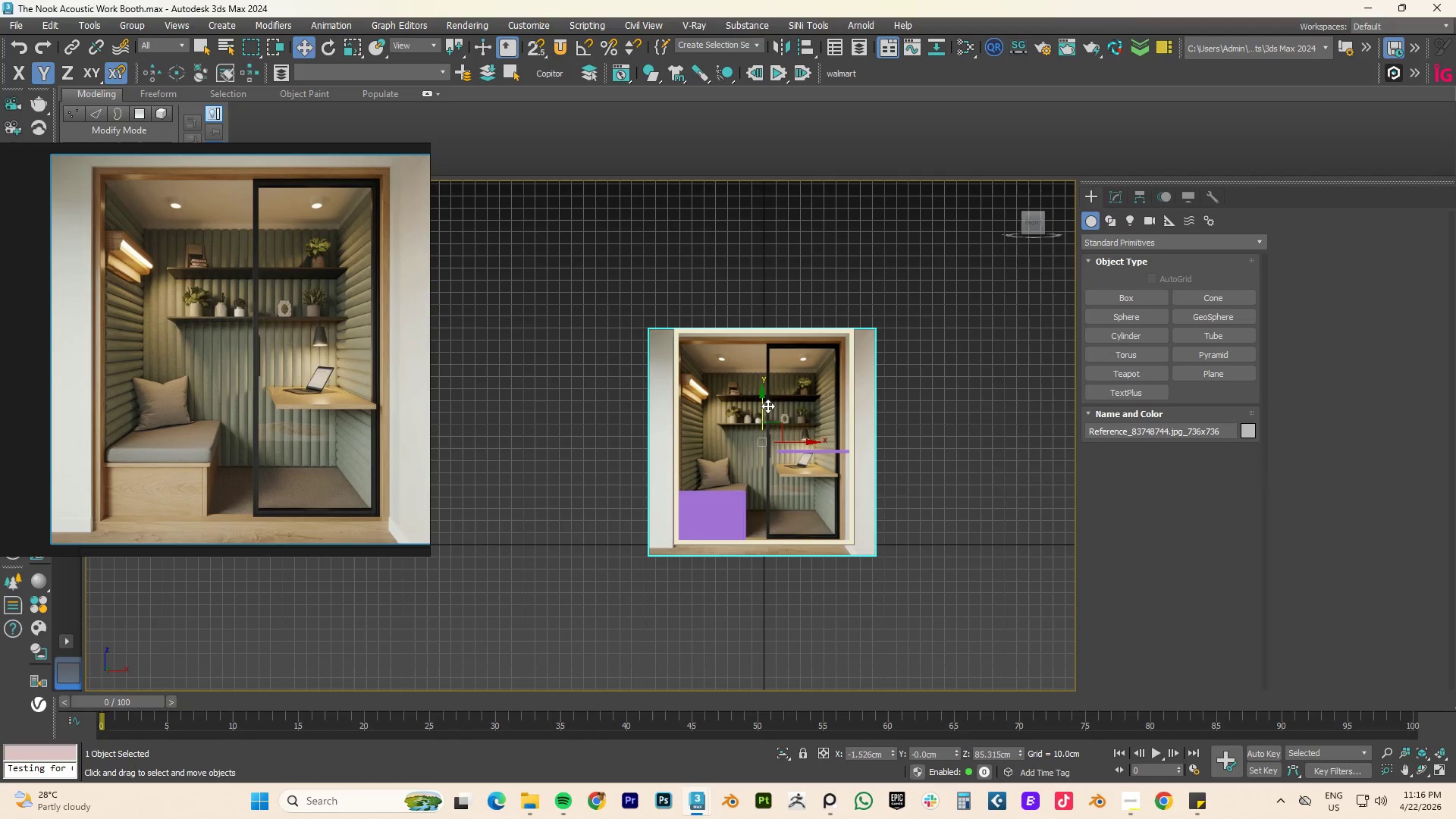 
key(R)
 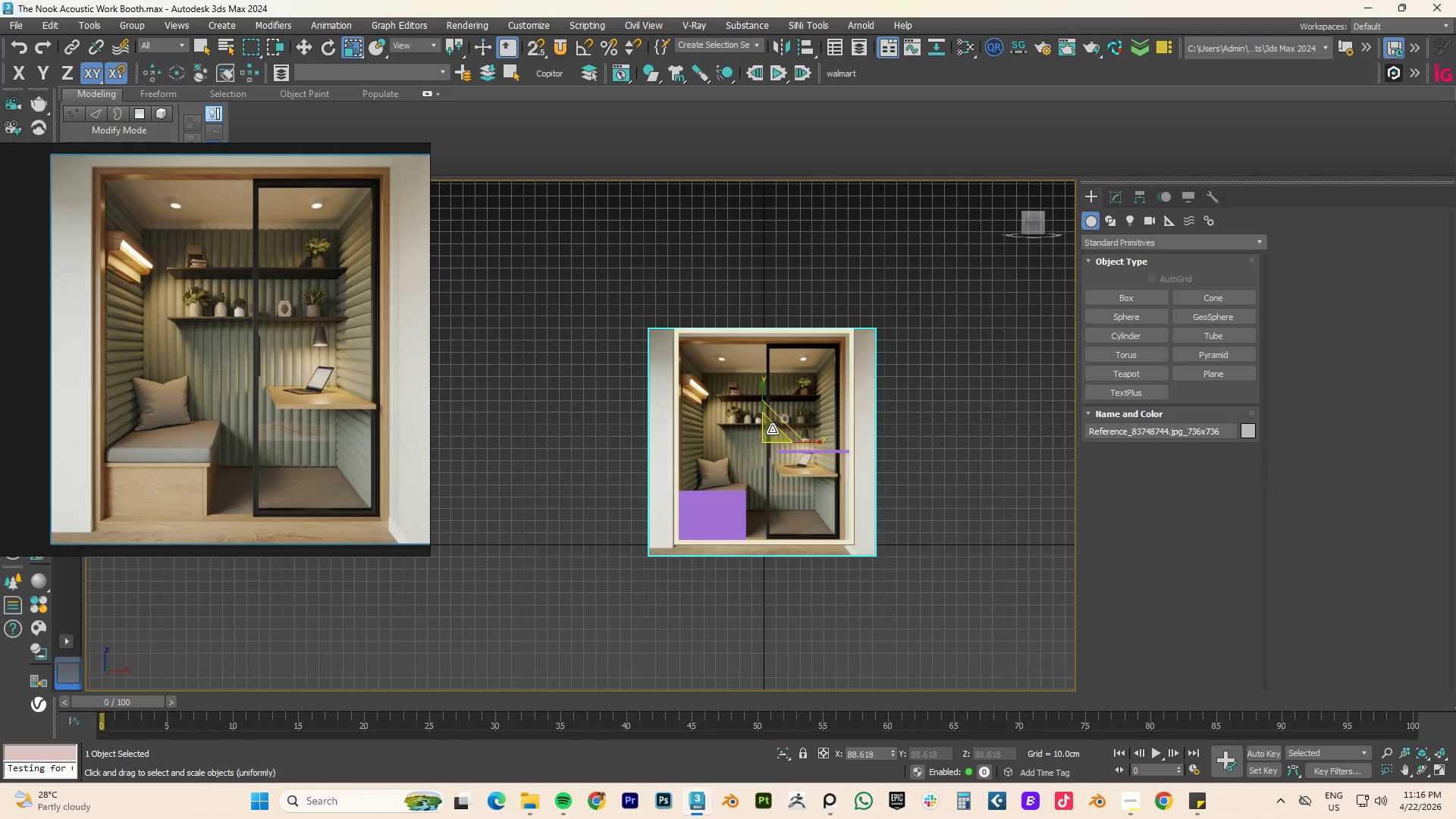 
left_click_drag(start_coordinate=[772, 429], to_coordinate=[777, 427])
 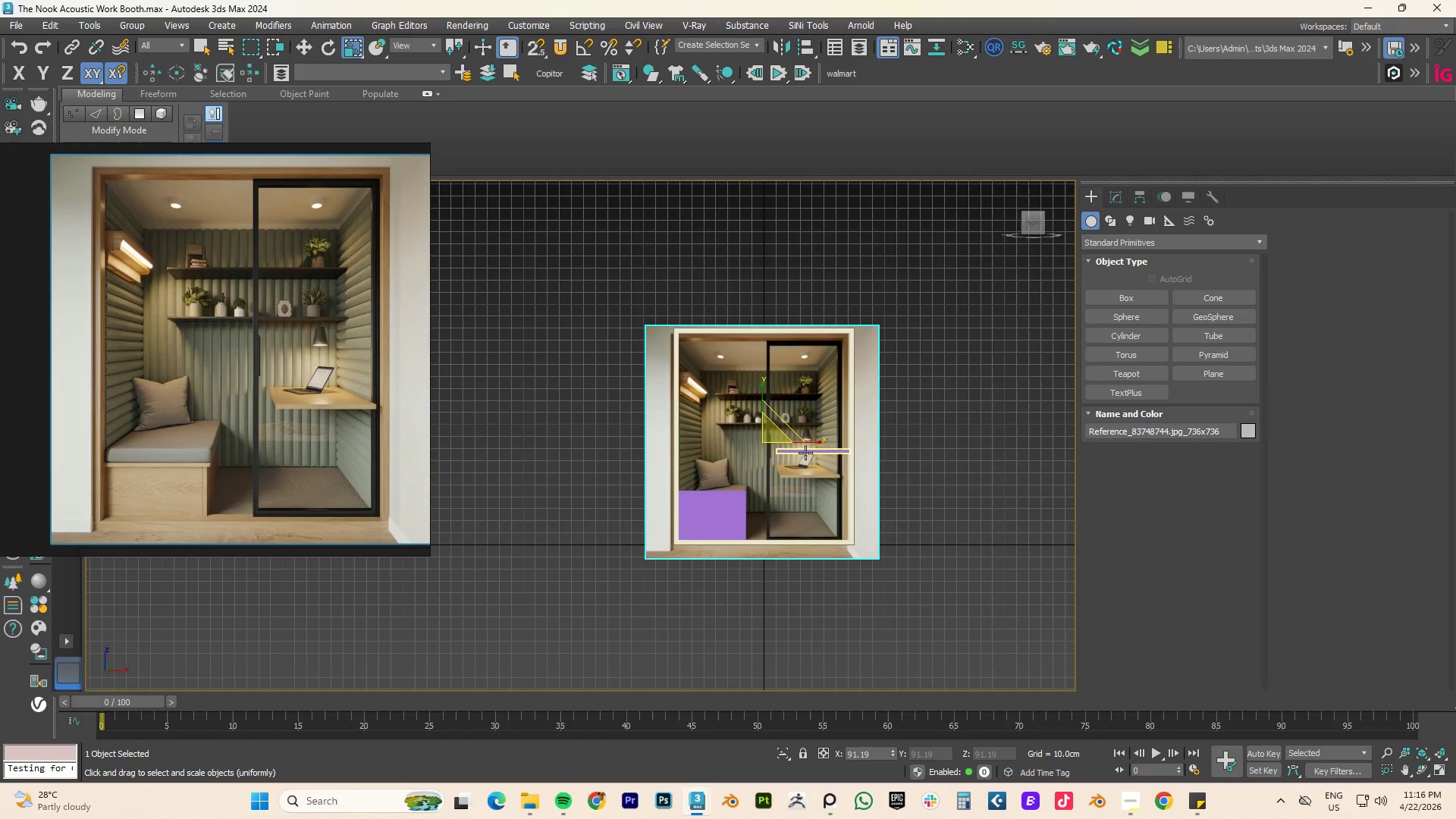 
key(W)
 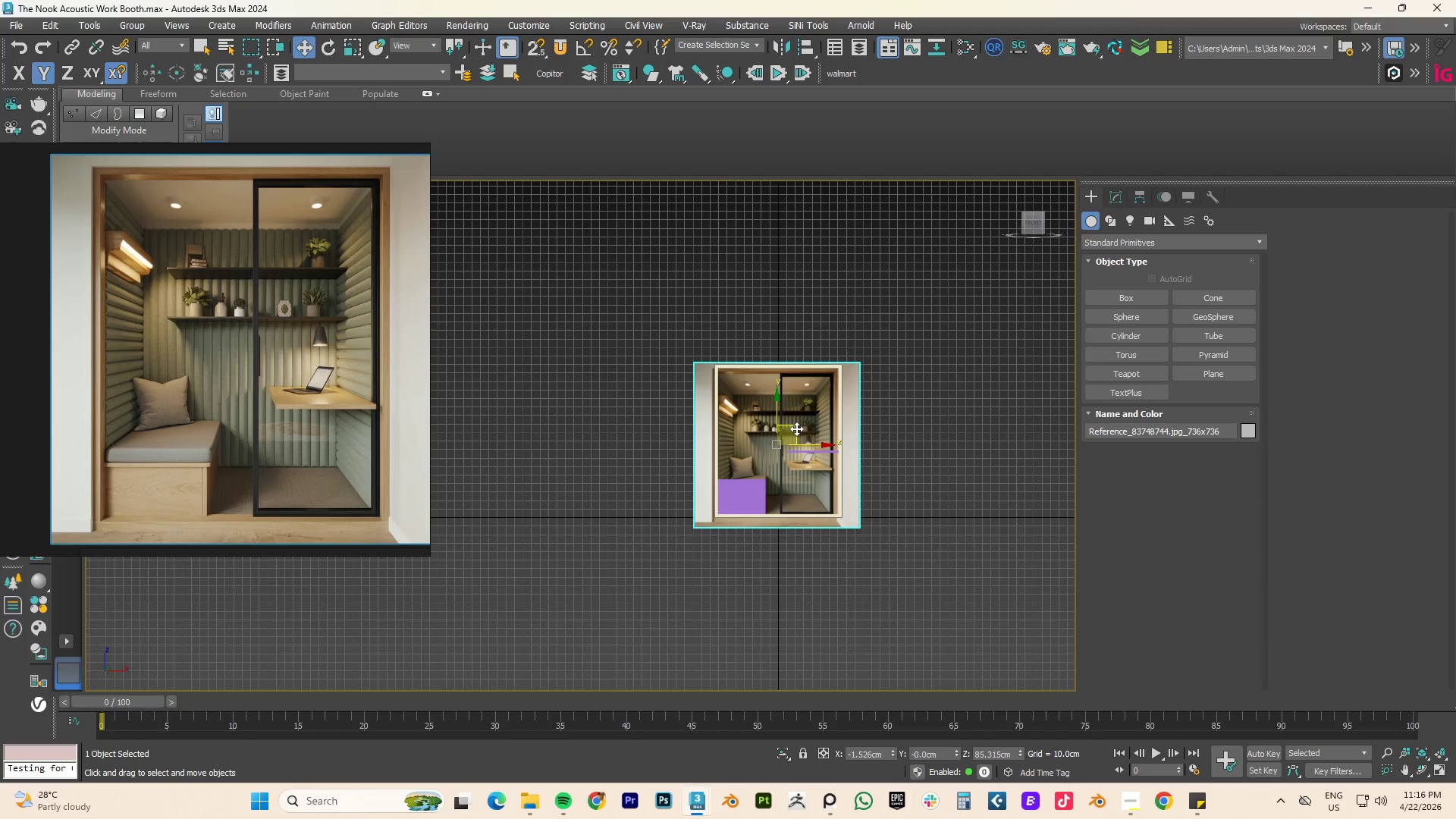 
scroll: coordinate [800, 469], scroll_direction: down, amount: 1.0
 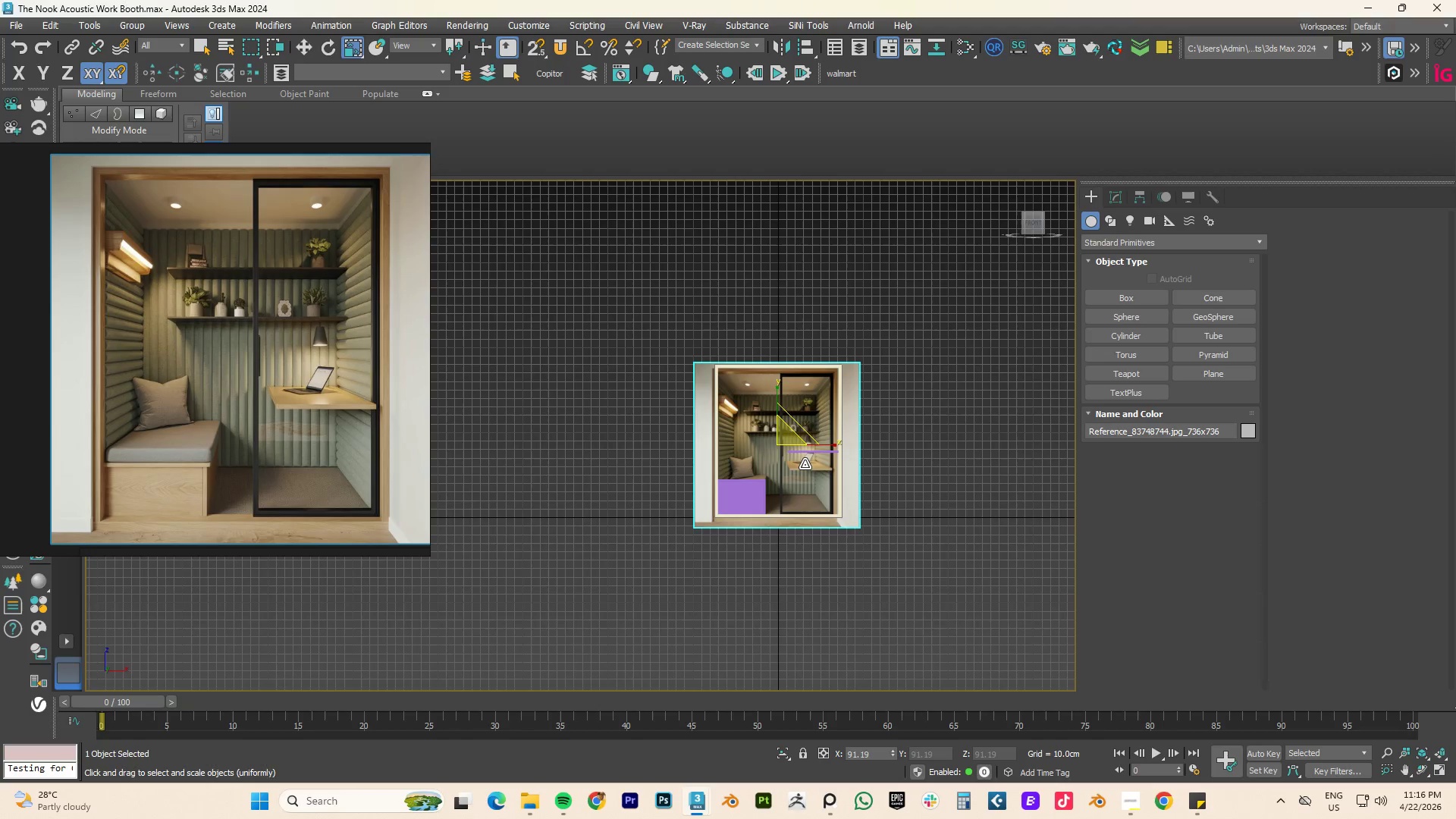 
left_click_drag(start_coordinate=[793, 429], to_coordinate=[796, 425])
 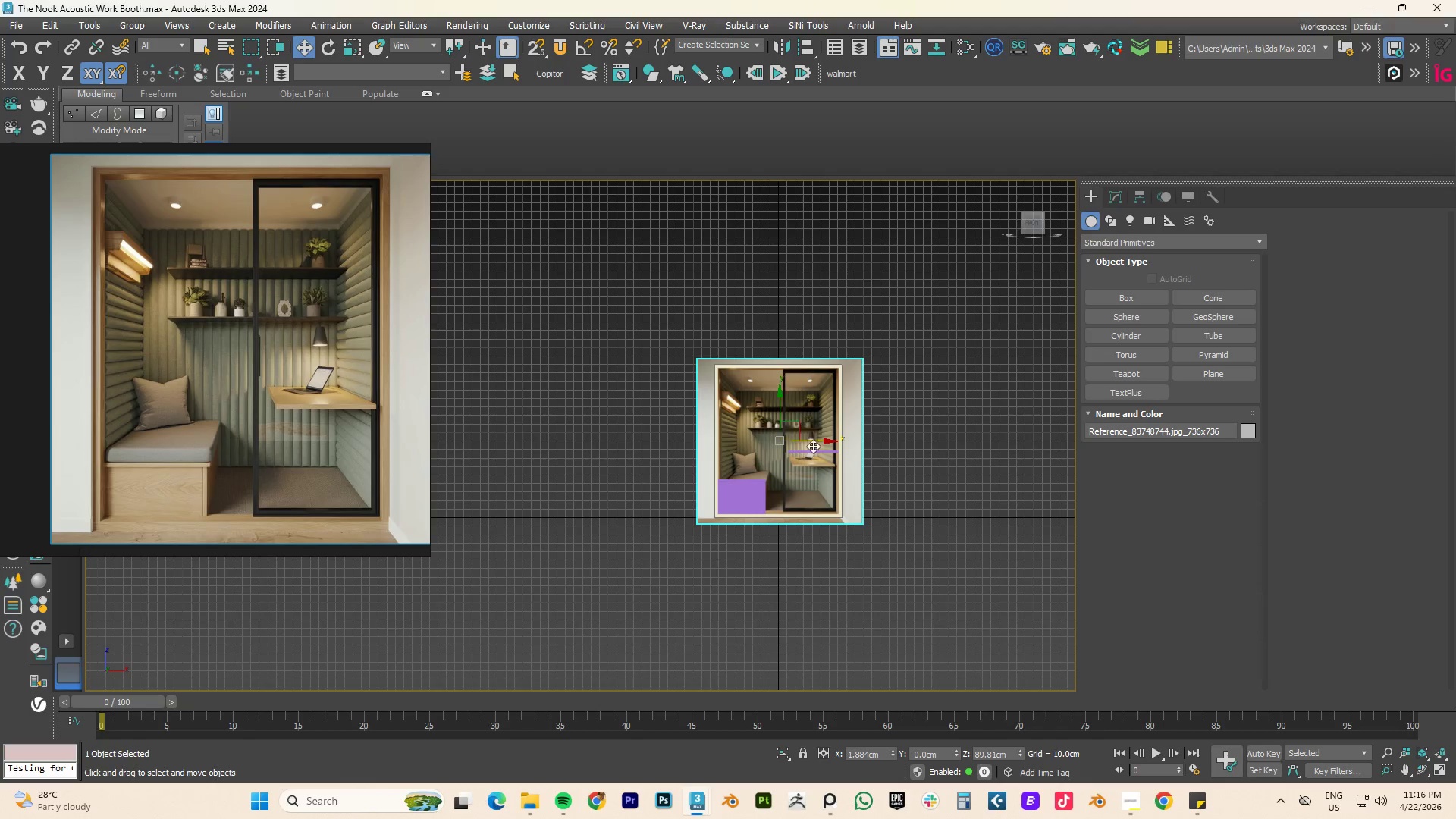 
scroll: coordinate [821, 475], scroll_direction: up, amount: 3.0
 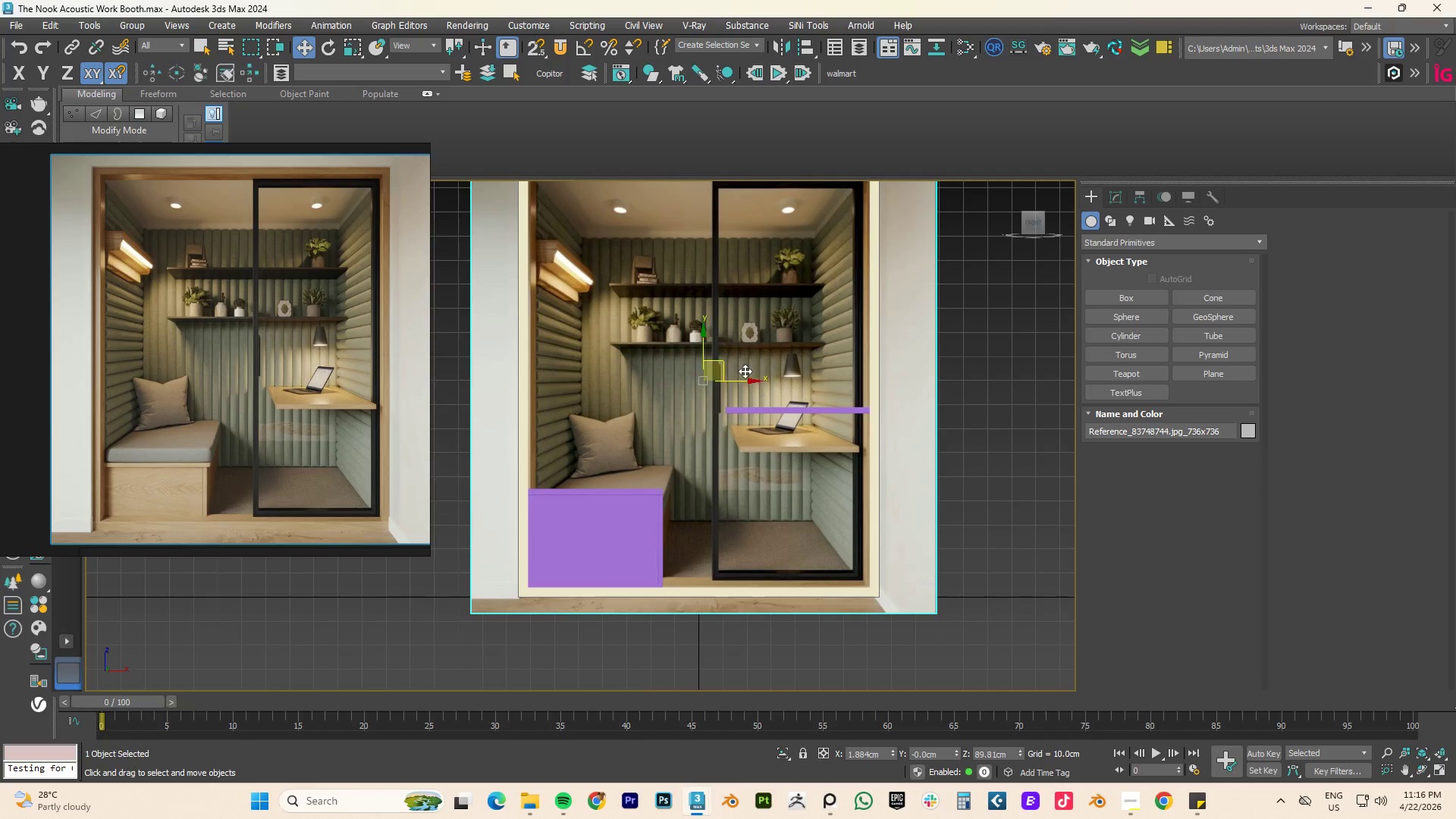 
scroll: coordinate [749, 378], scroll_direction: down, amount: 1.0
 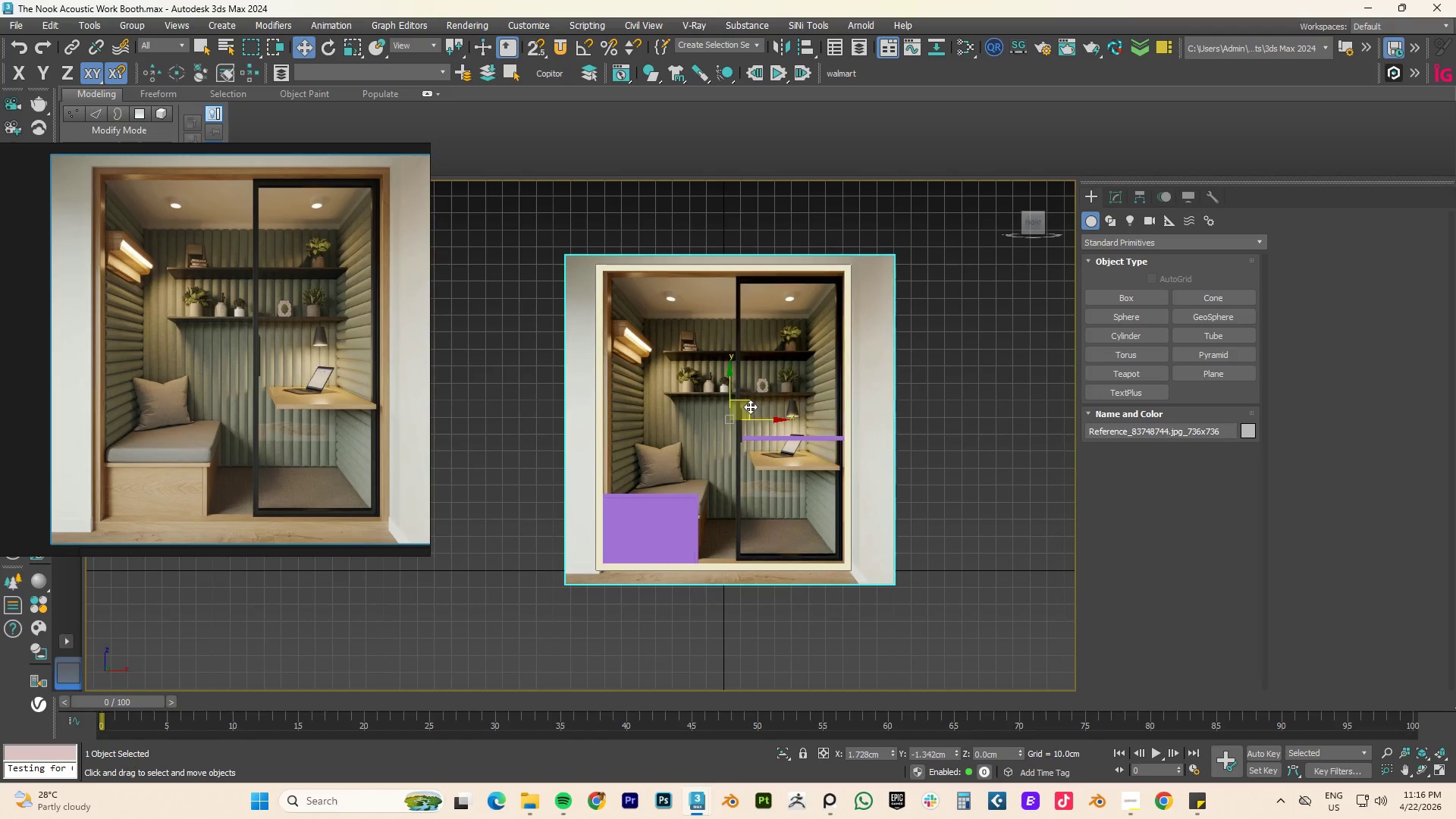 
wait(7.12)
 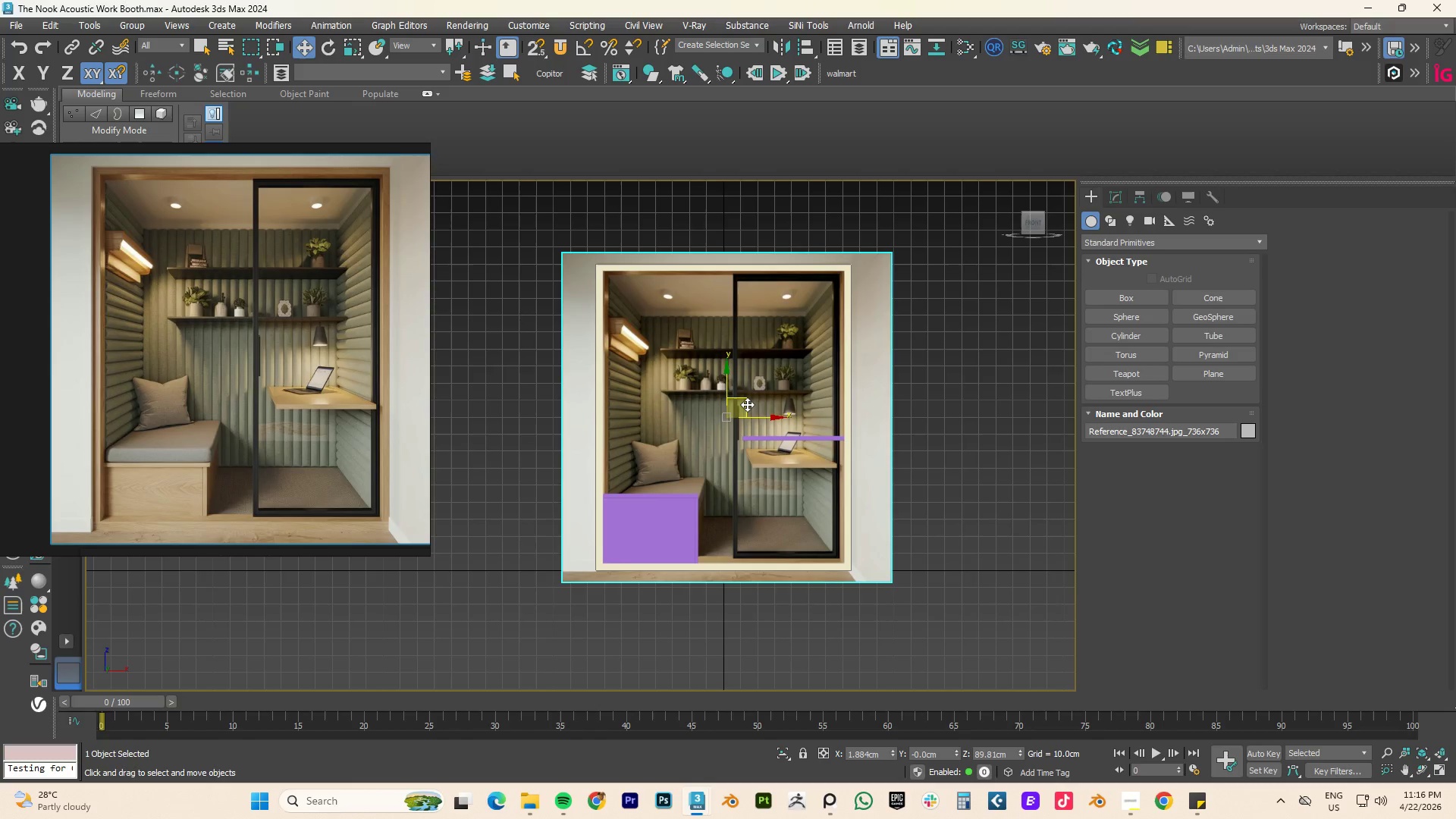 
key(R)
 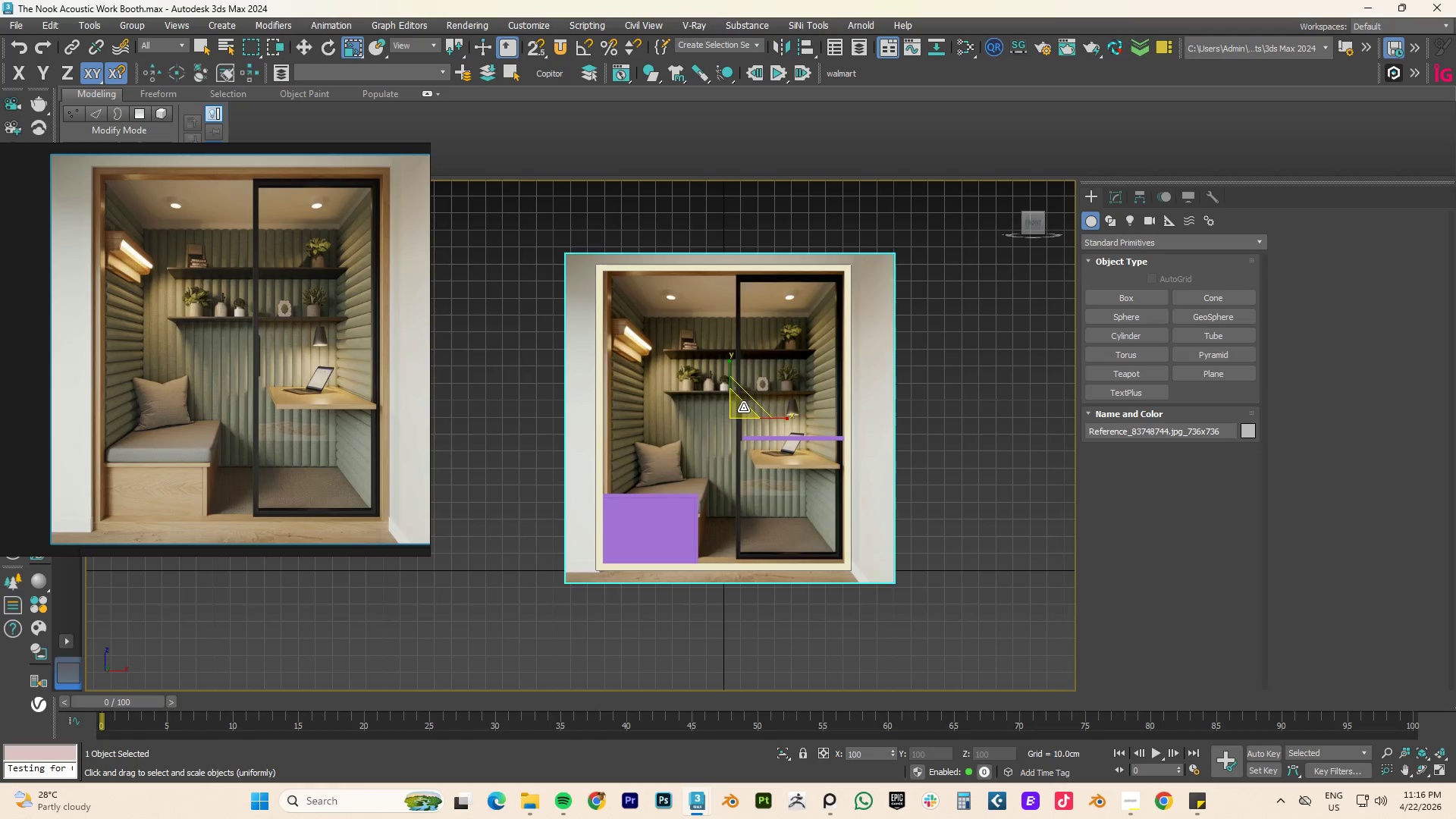 
wait(5.94)
 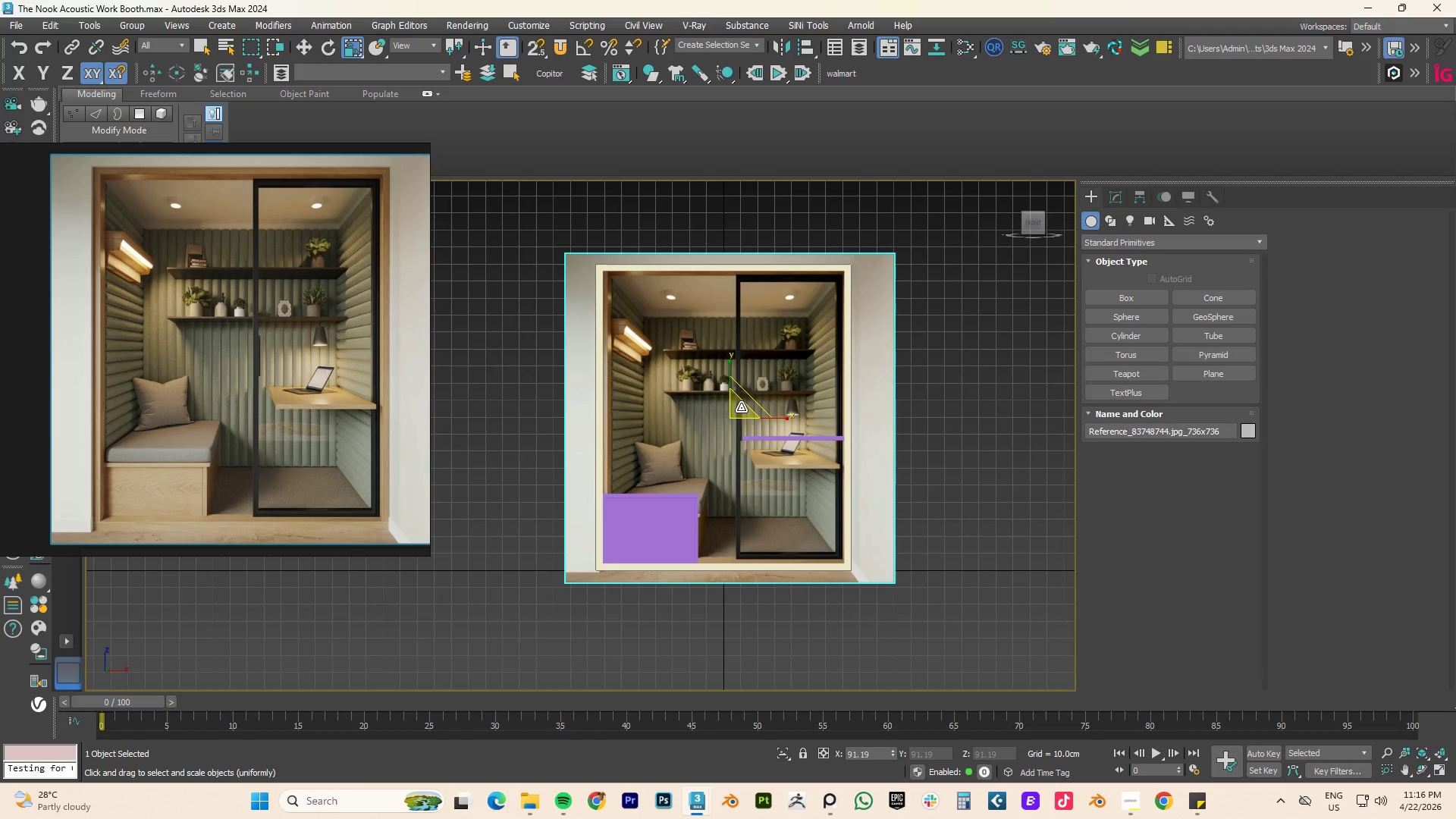 
key(W)
 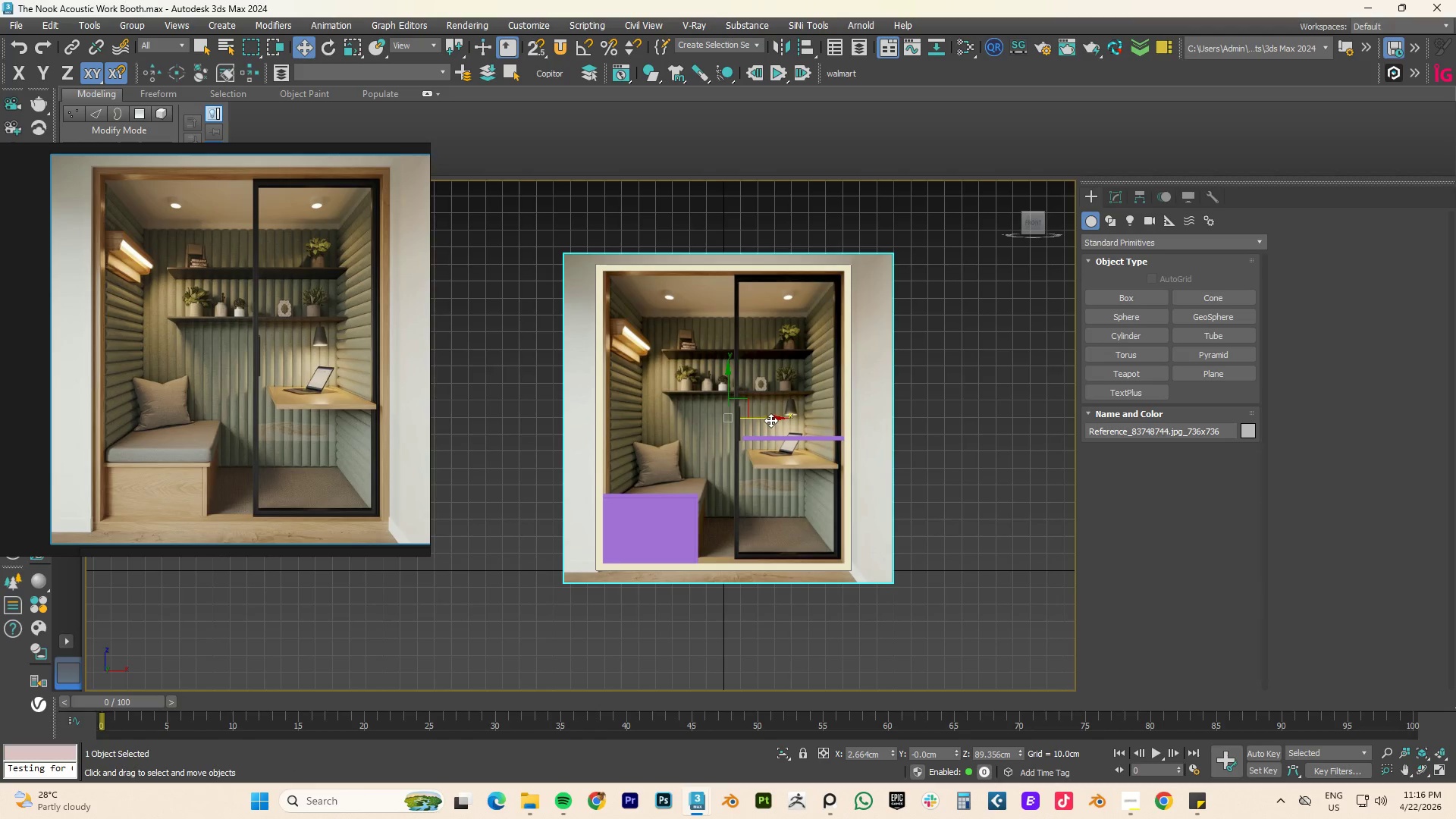 
wait(13.17)
 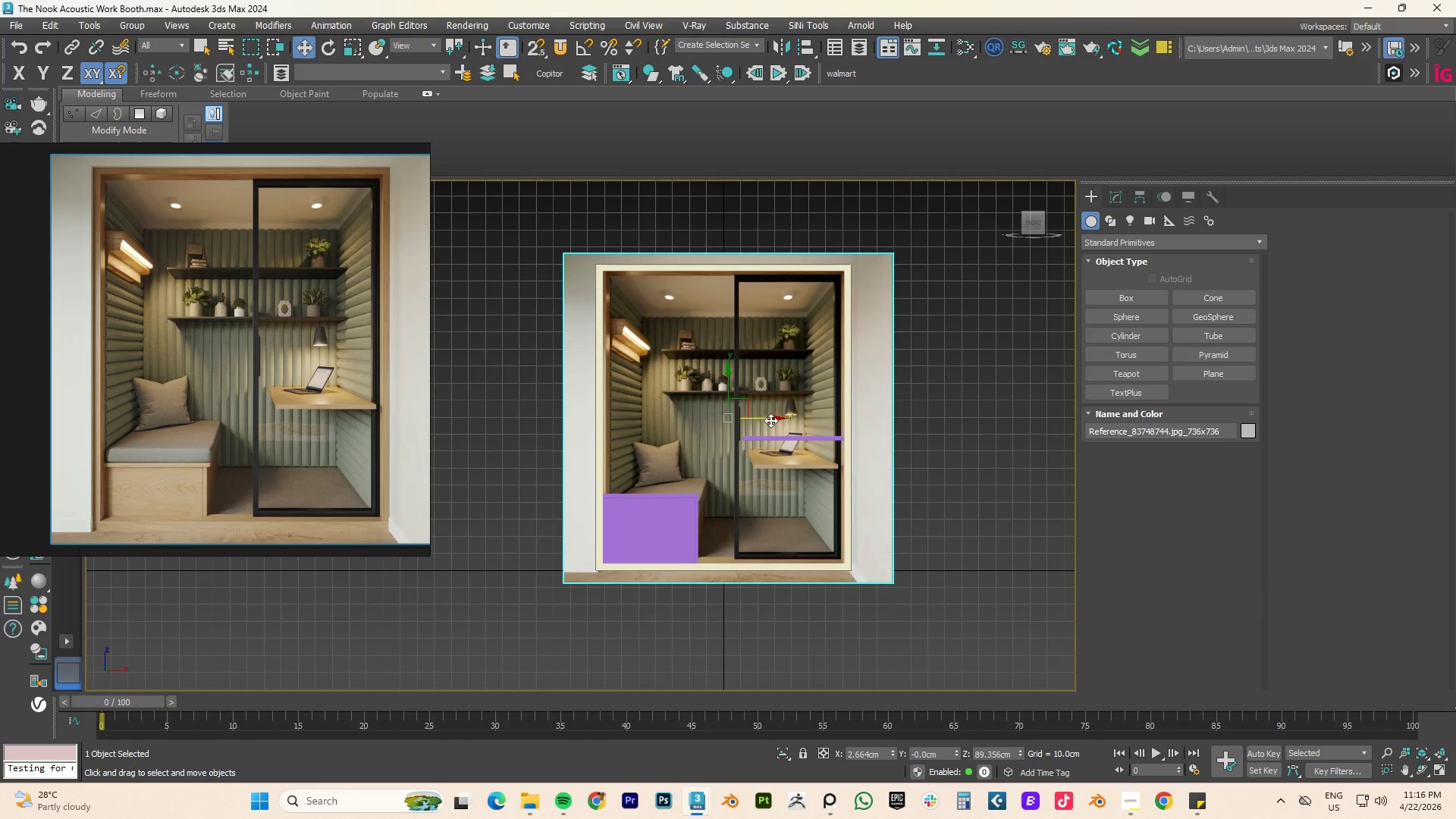 
left_click([704, 435])
 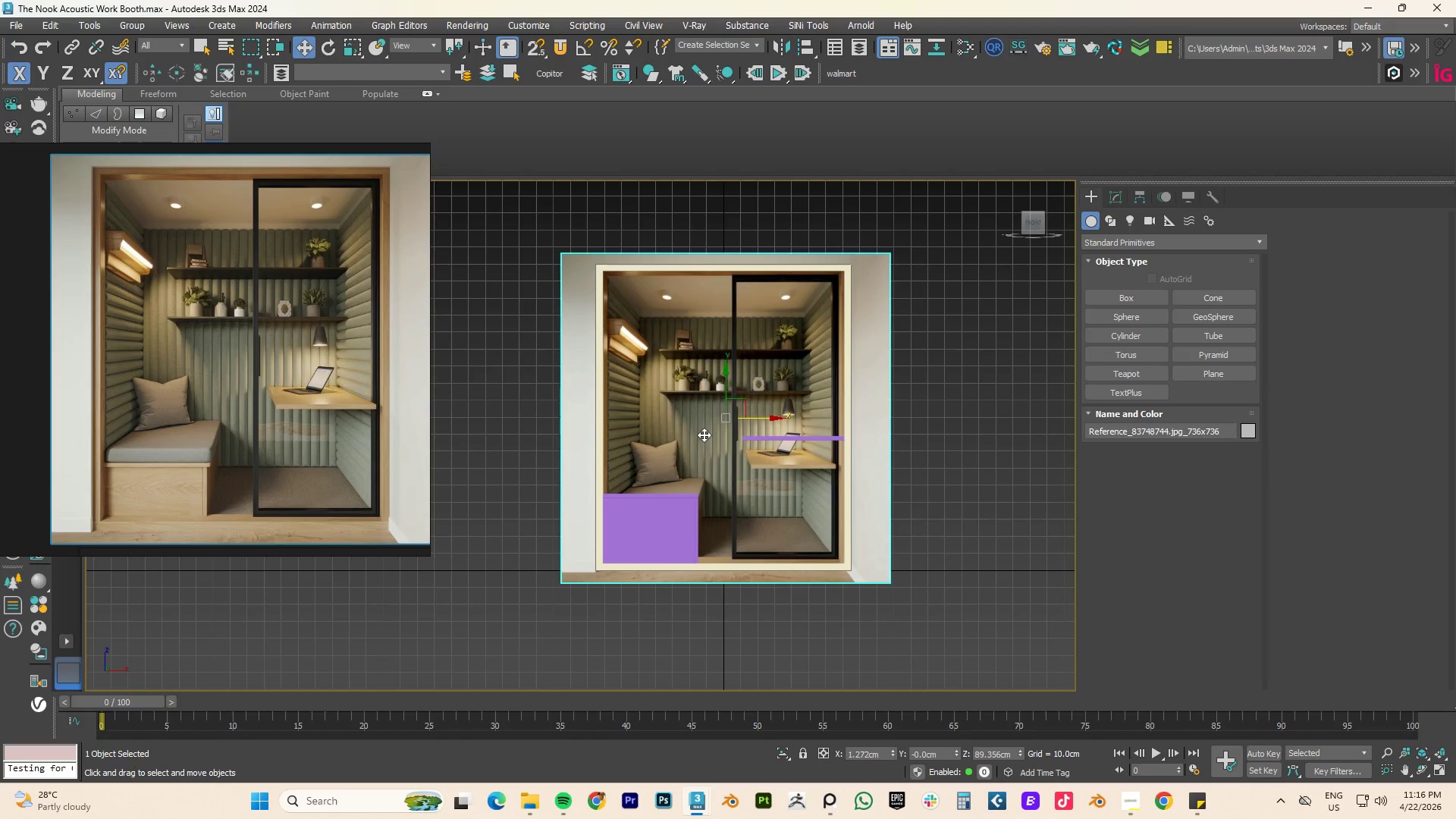 
right_click([704, 435])
 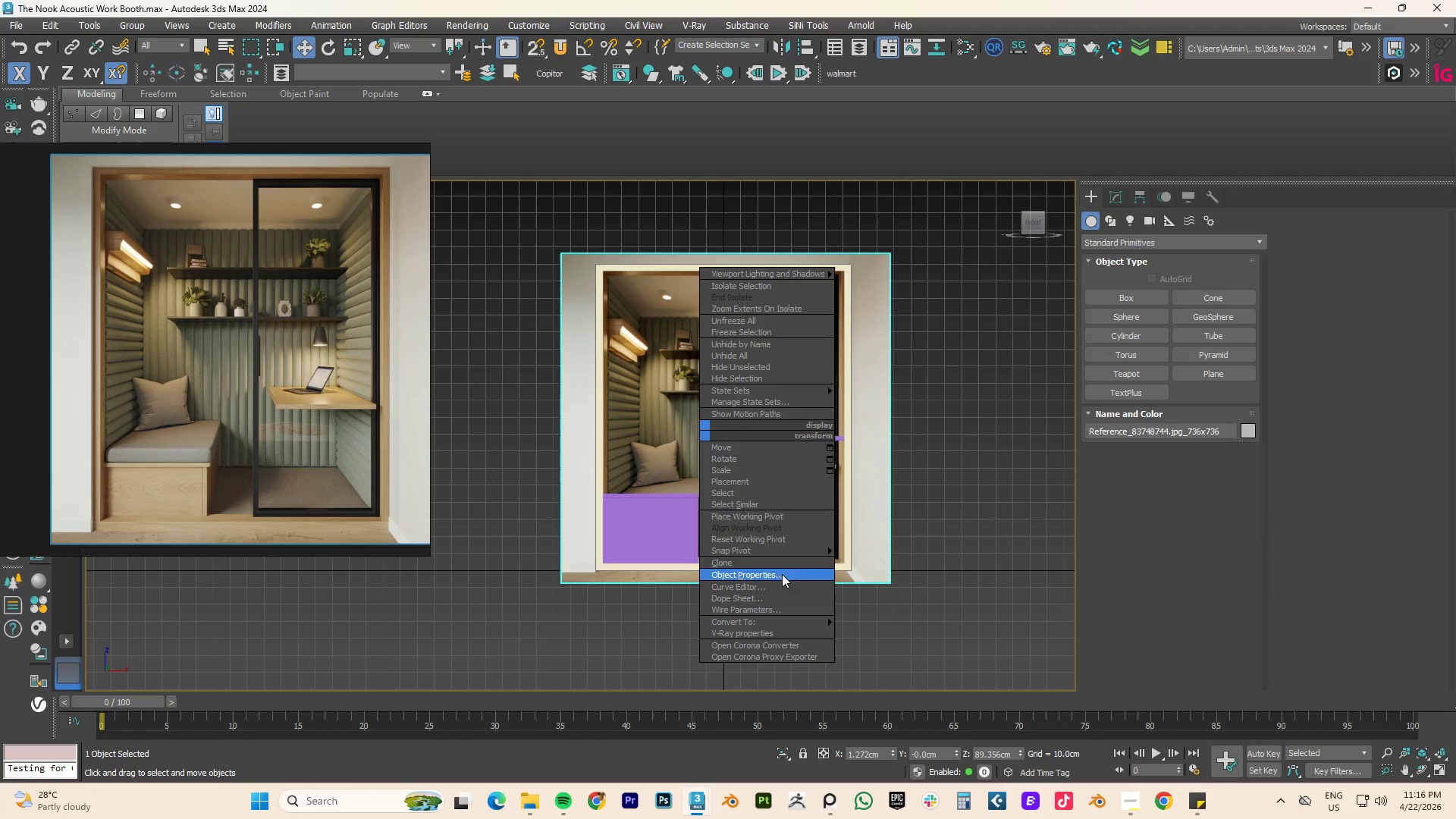 
left_click([782, 571])
 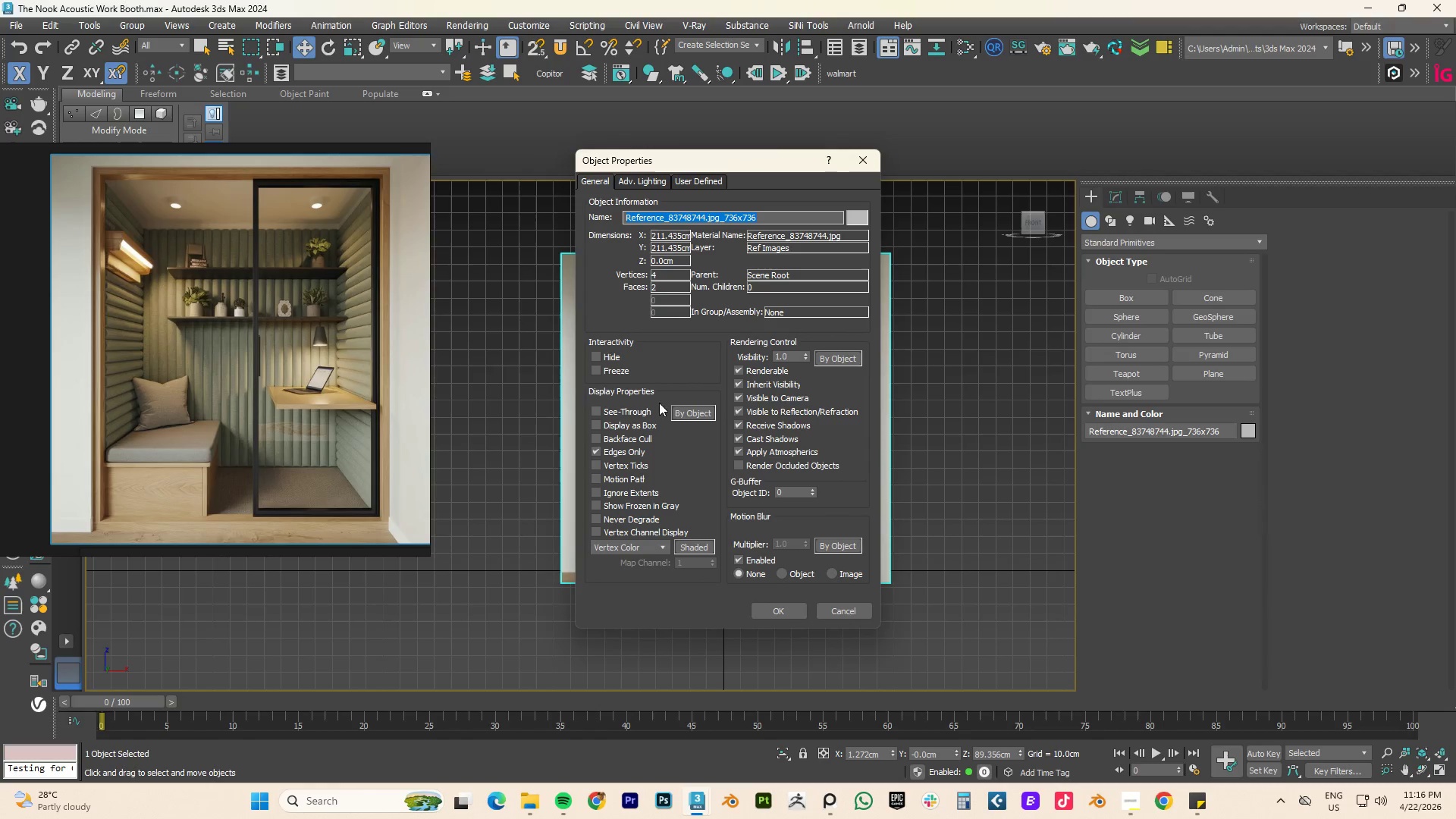 
left_click([623, 413])
 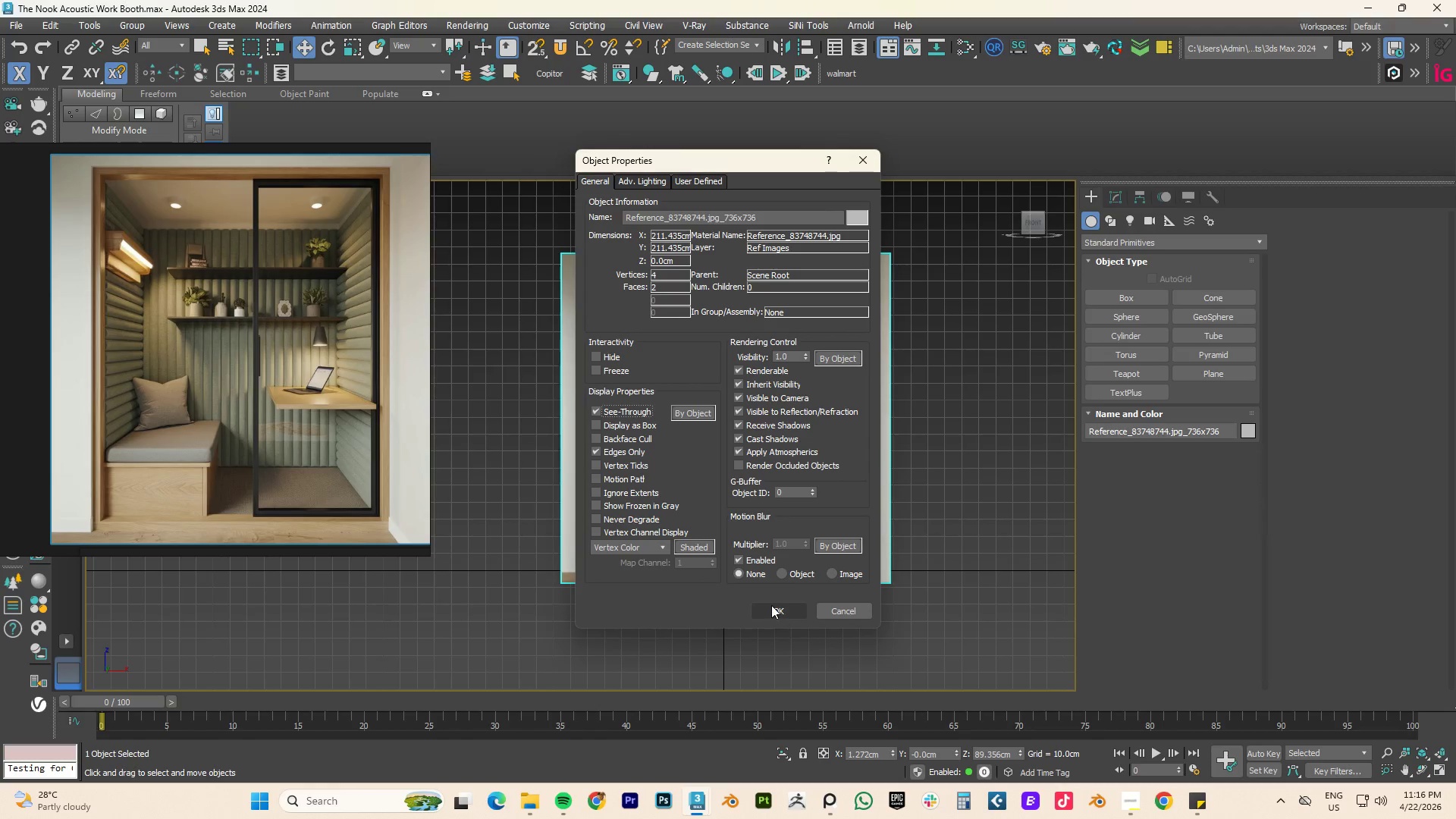 
left_click([771, 605])
 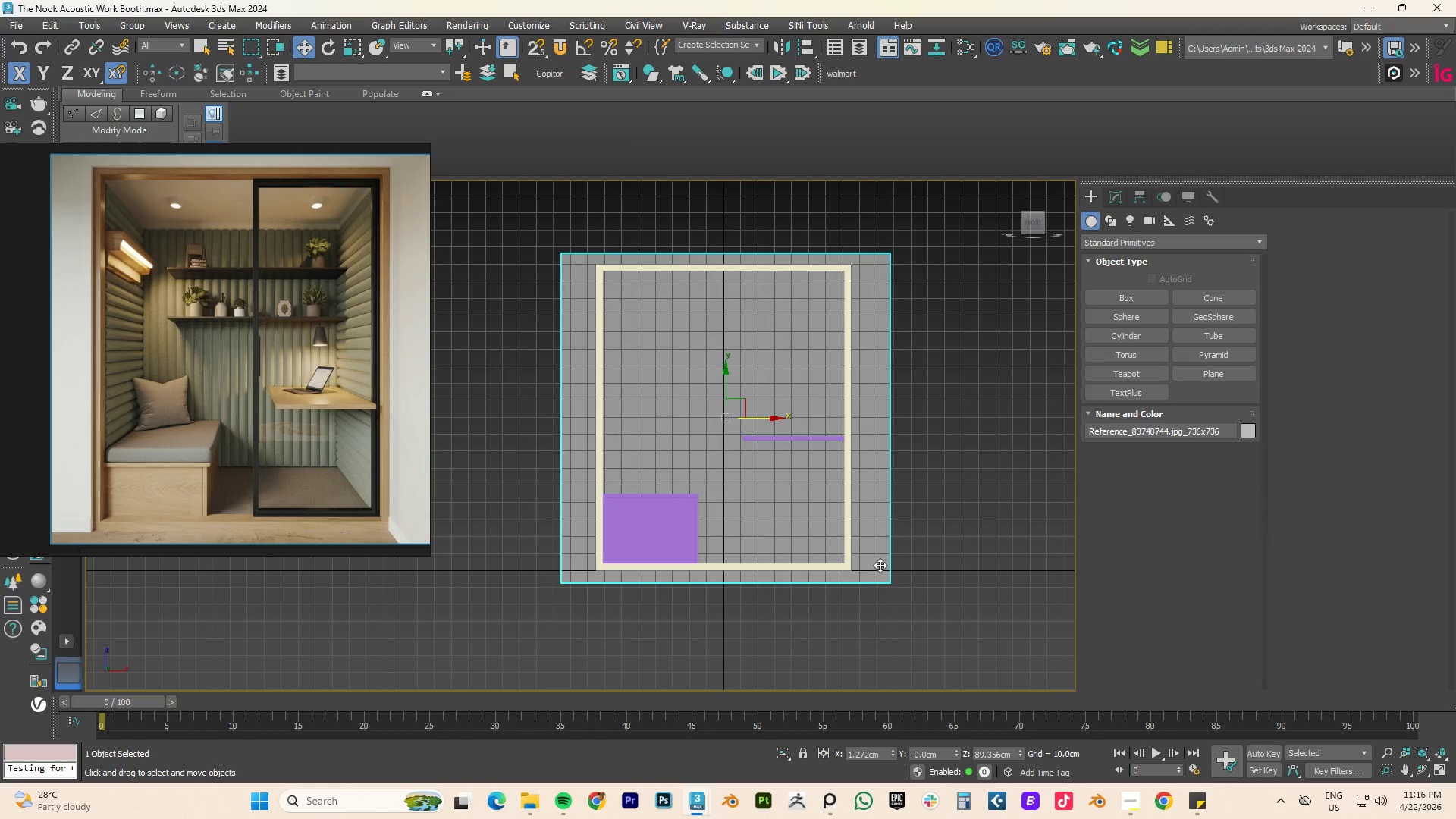 
key(Control+Z)
 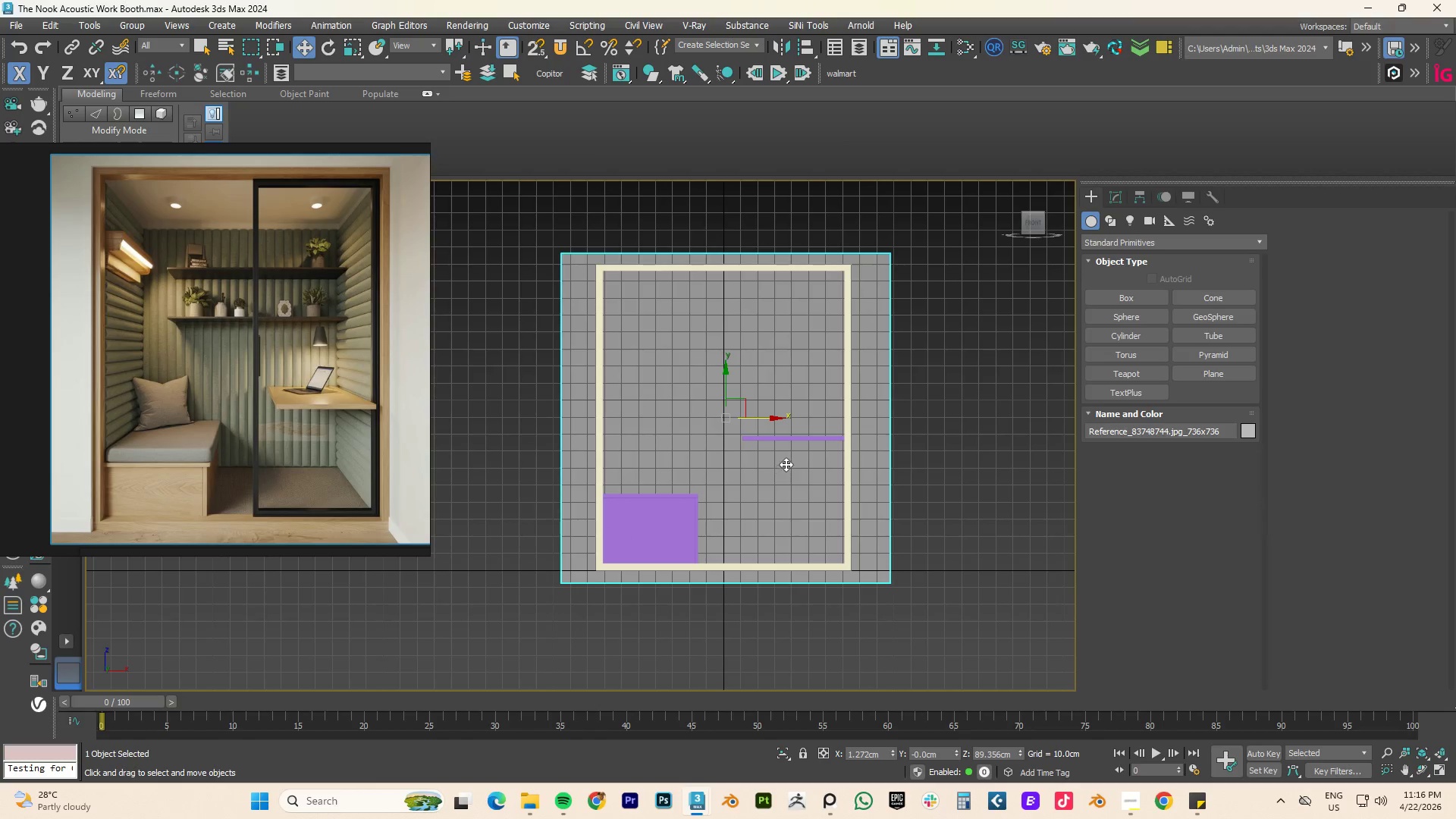 
hold_key(key=AltLeft, duration=1.09)
 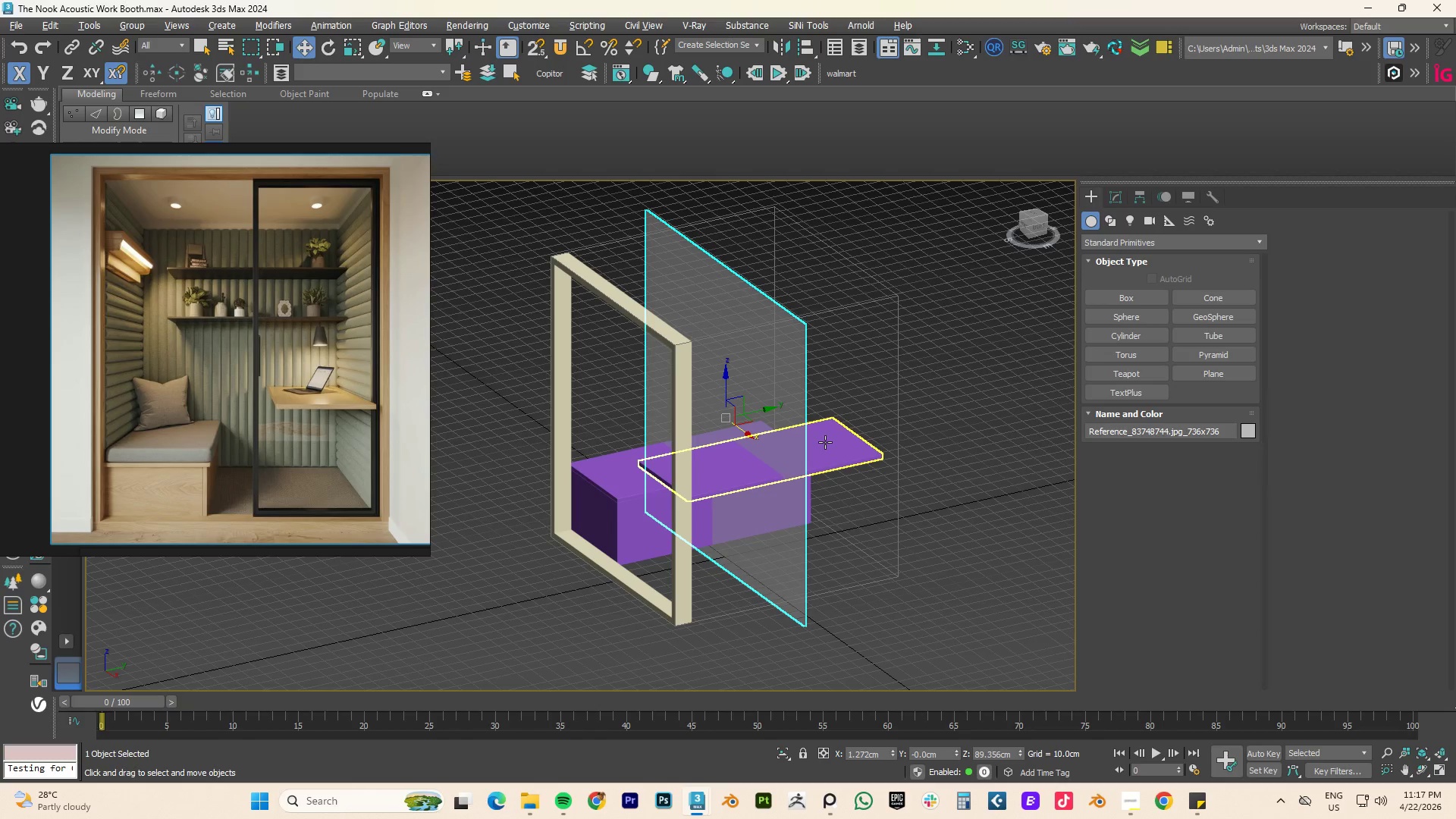 
key(Control+Z)
 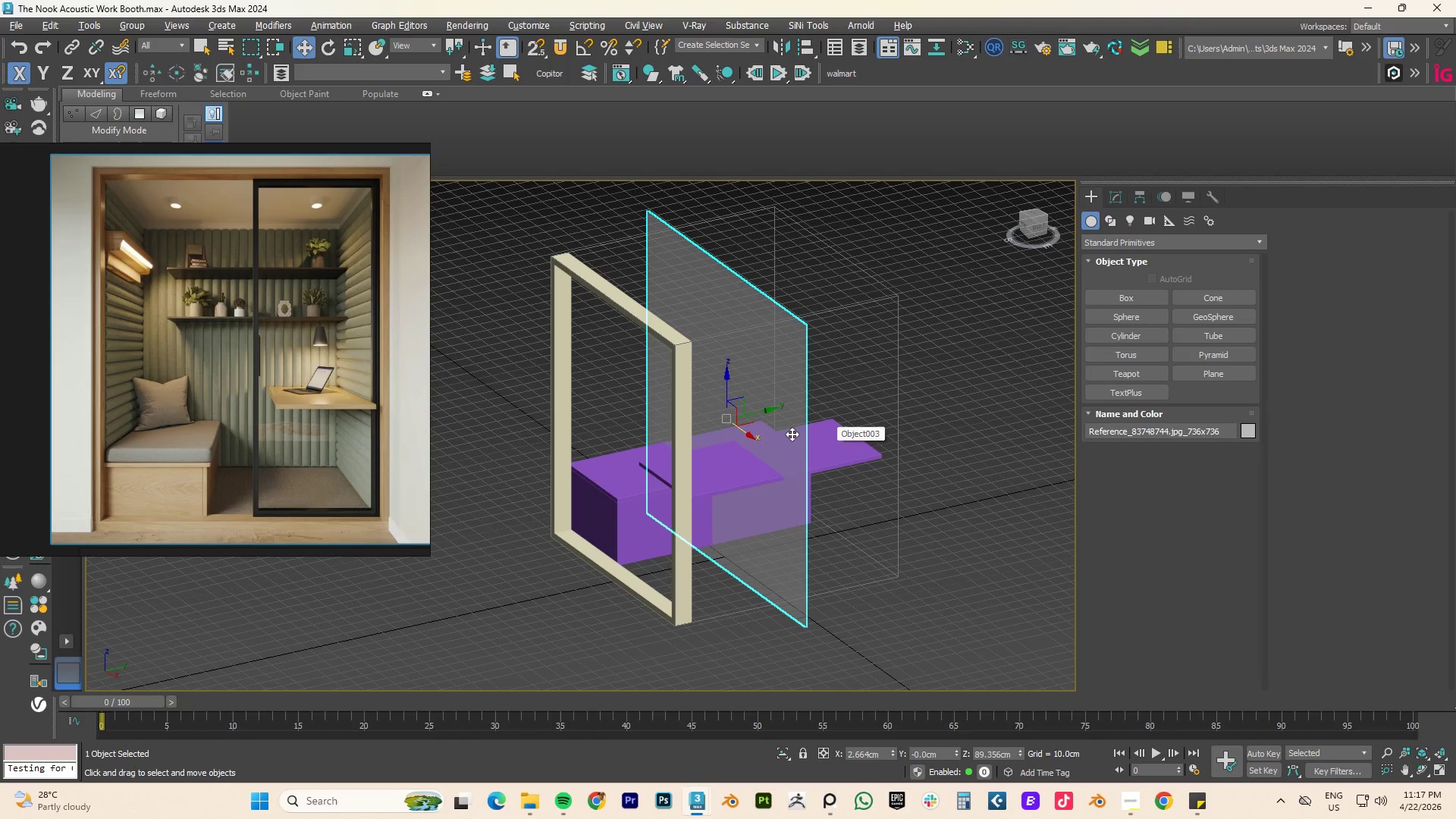 
key(Control+Y)
 